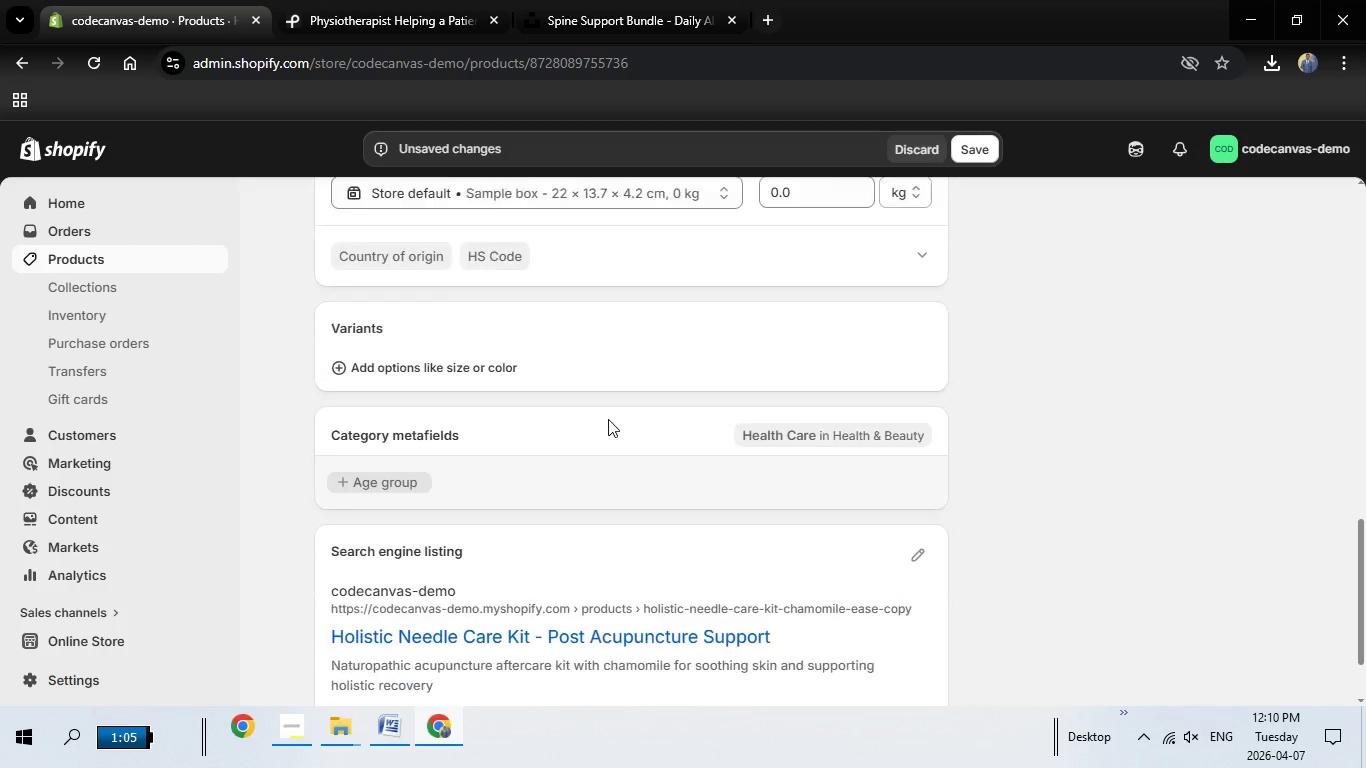 
scroll: coordinate [610, 419], scroll_direction: up, amount: 5.0
 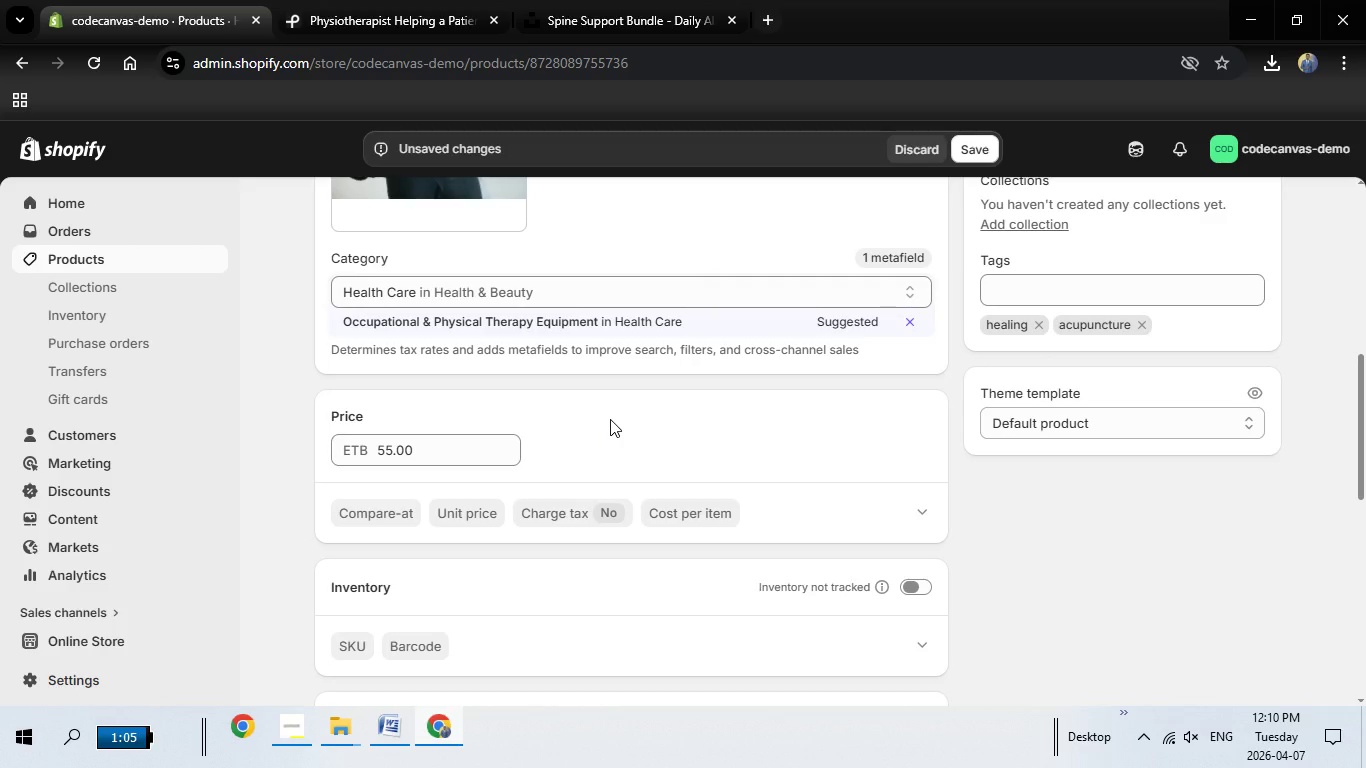 
wait(7.37)
 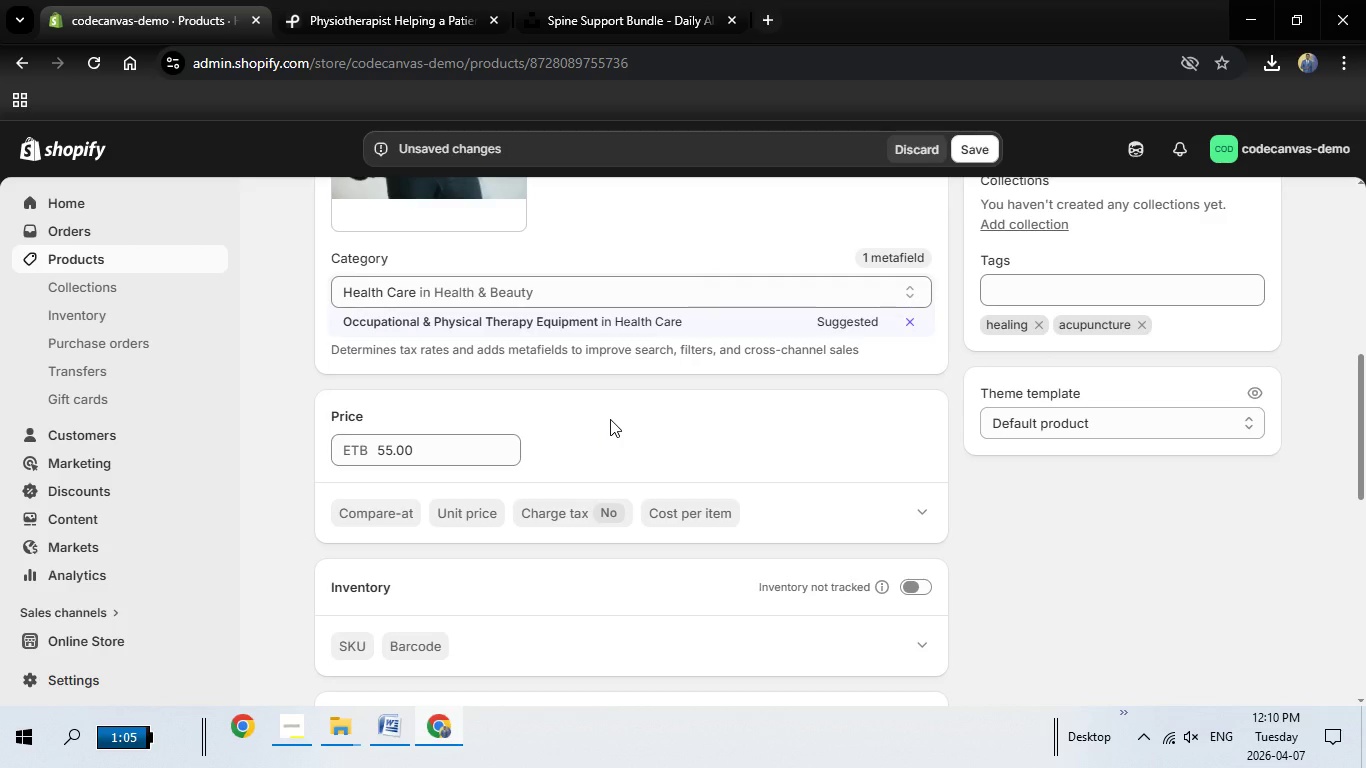 
left_click([491, 440])
 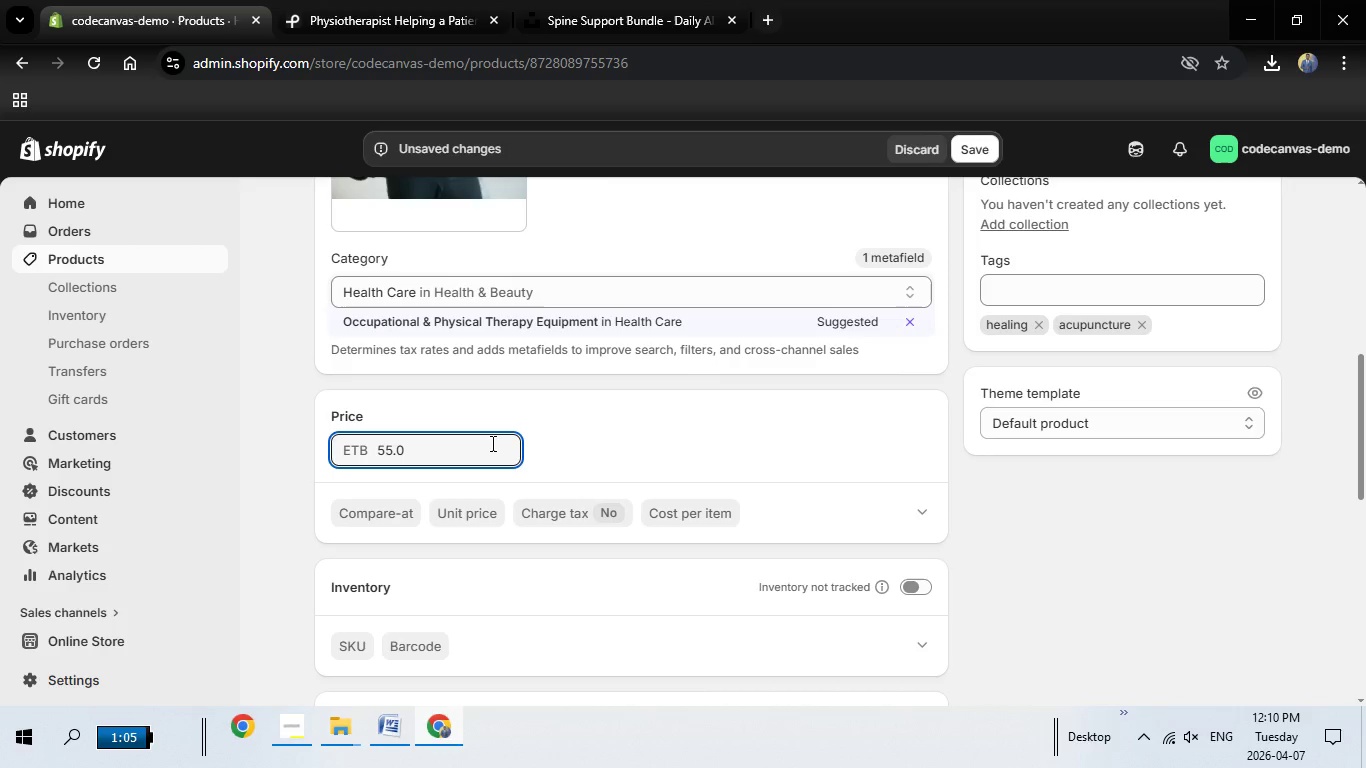 
key(Backspace)
key(Backspace)
key(Backspace)
key(Backspace)
key(Backspace)
key(Backspace)
type(80)
 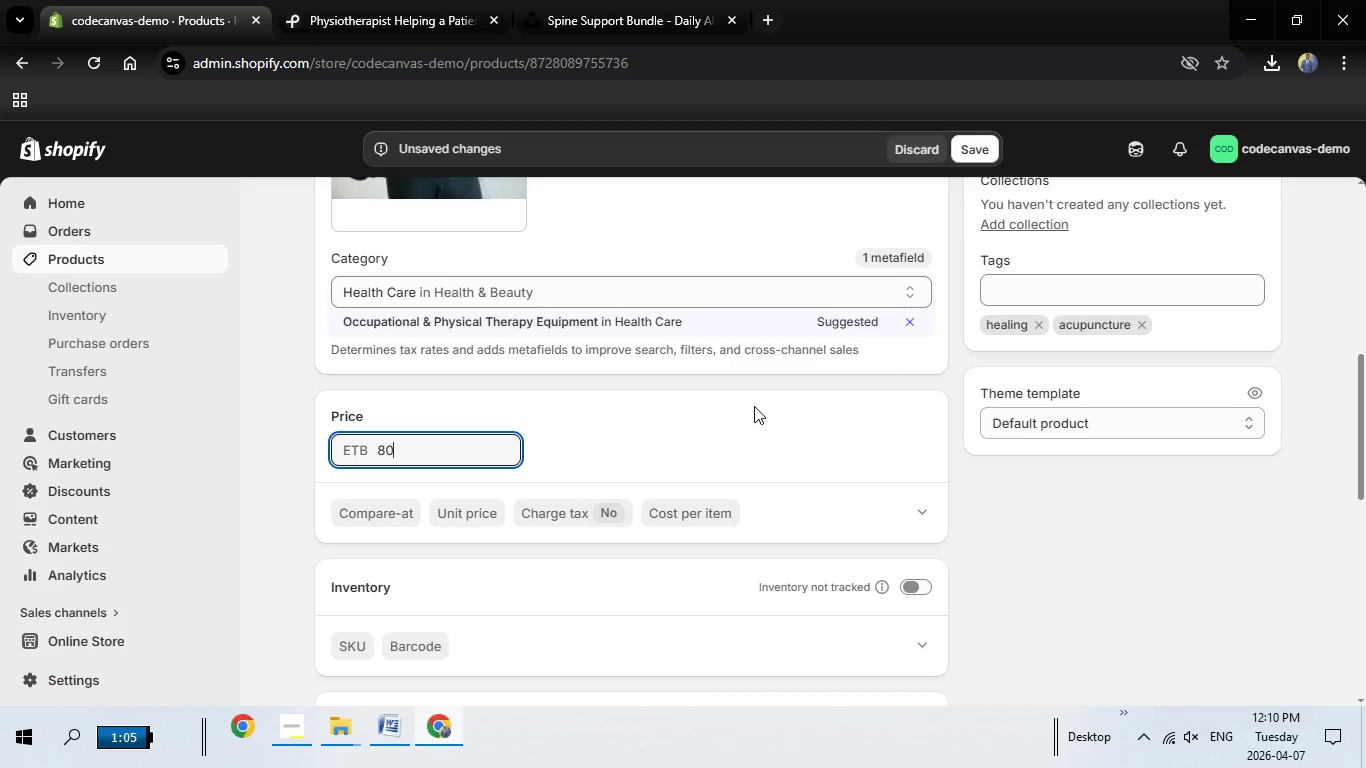 
scroll: coordinate [833, 493], scroll_direction: down, amount: 9.0
 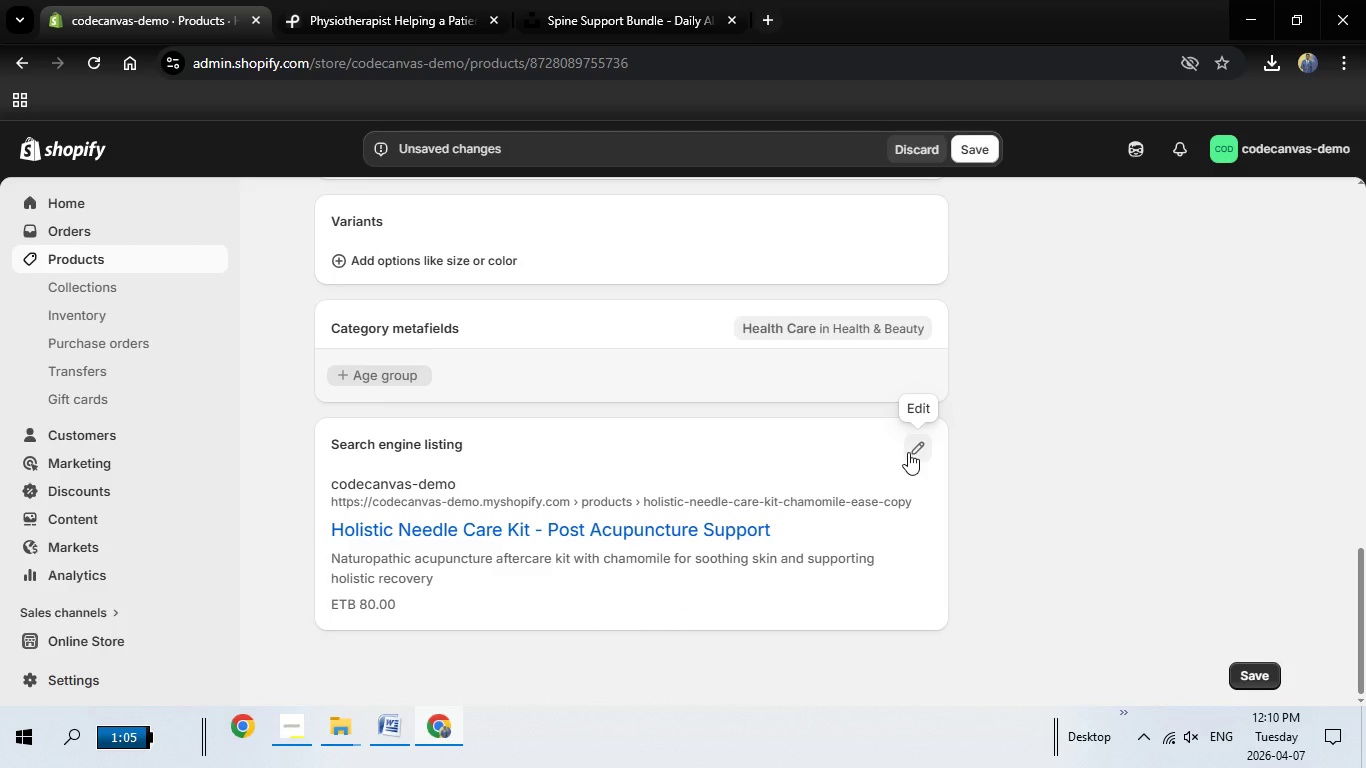 
left_click([908, 452])
 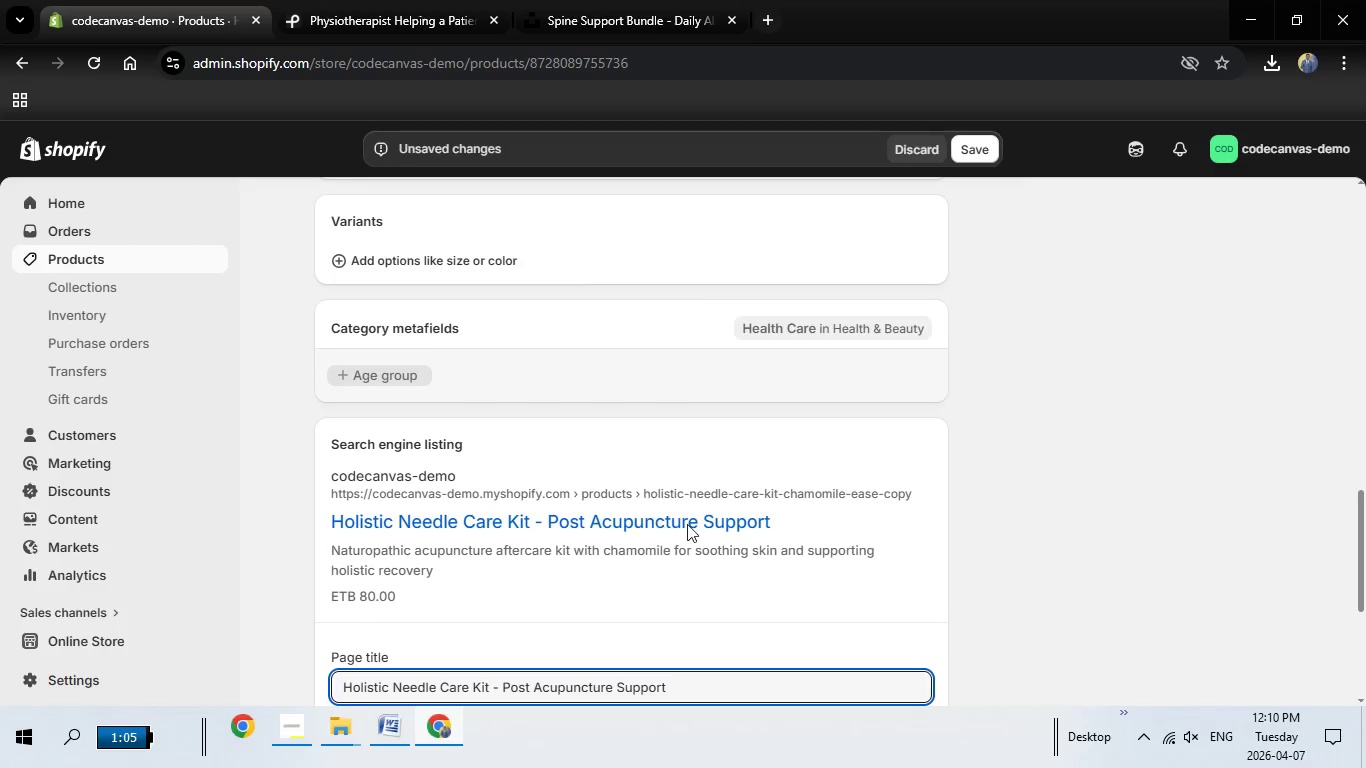 
scroll: coordinate [690, 524], scroll_direction: down, amount: 3.0
 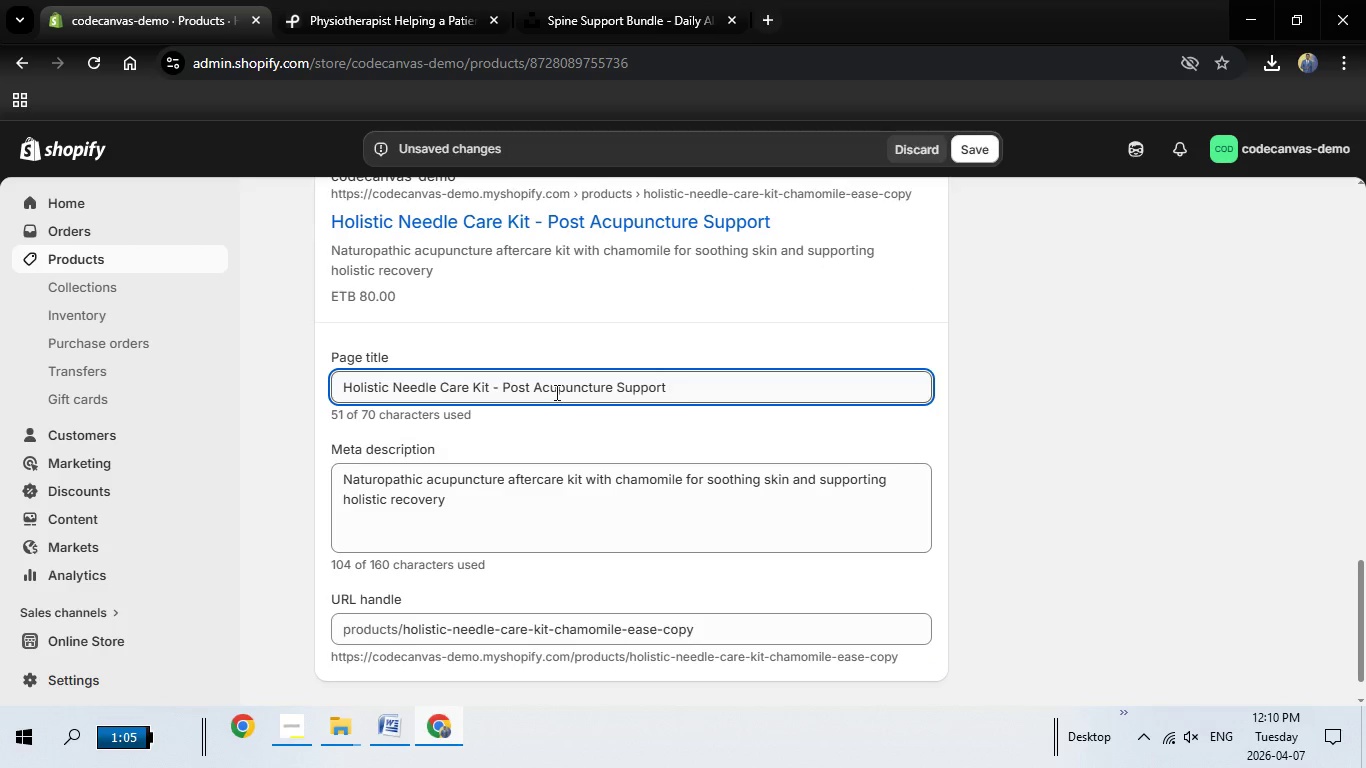 
left_click_drag(start_coordinate=[683, 388], to_coordinate=[334, 386])
 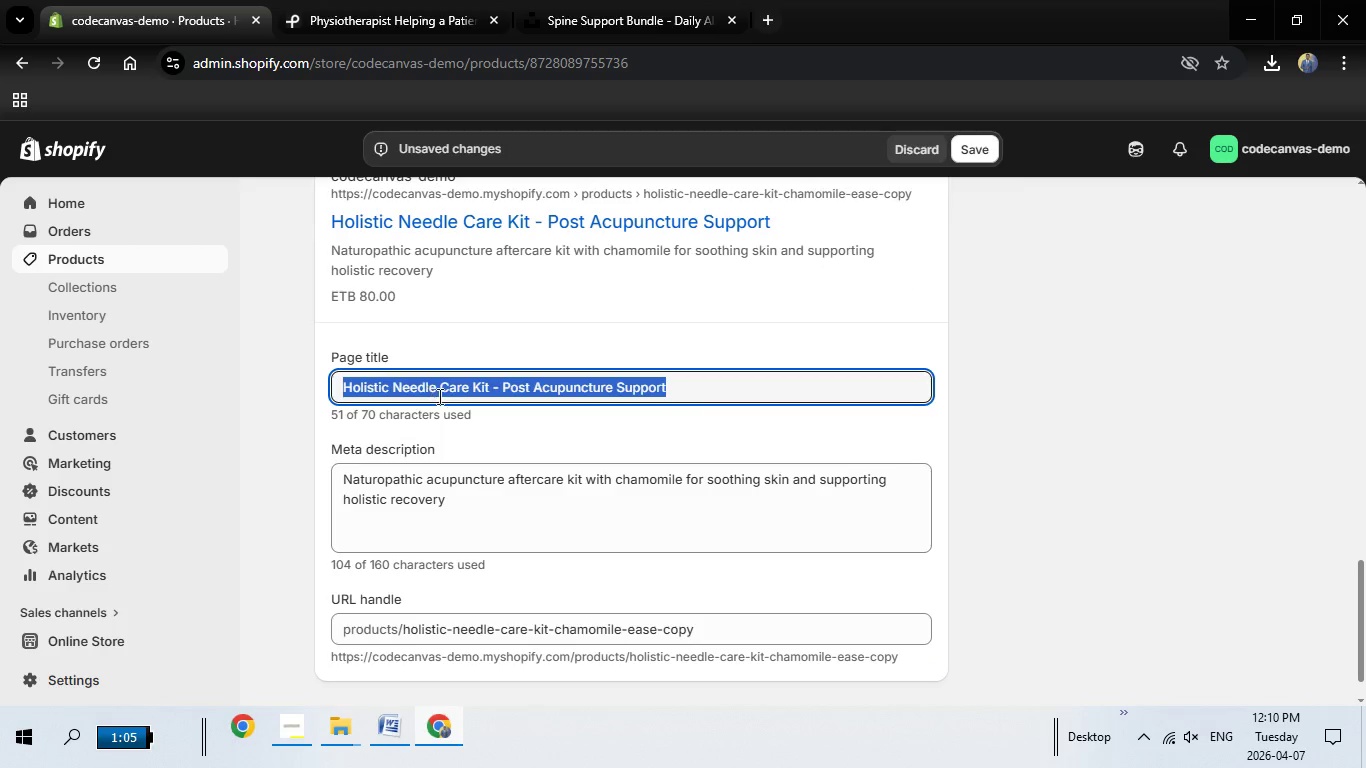 
key(Backspace)
type(Spine Support Bundle - )
 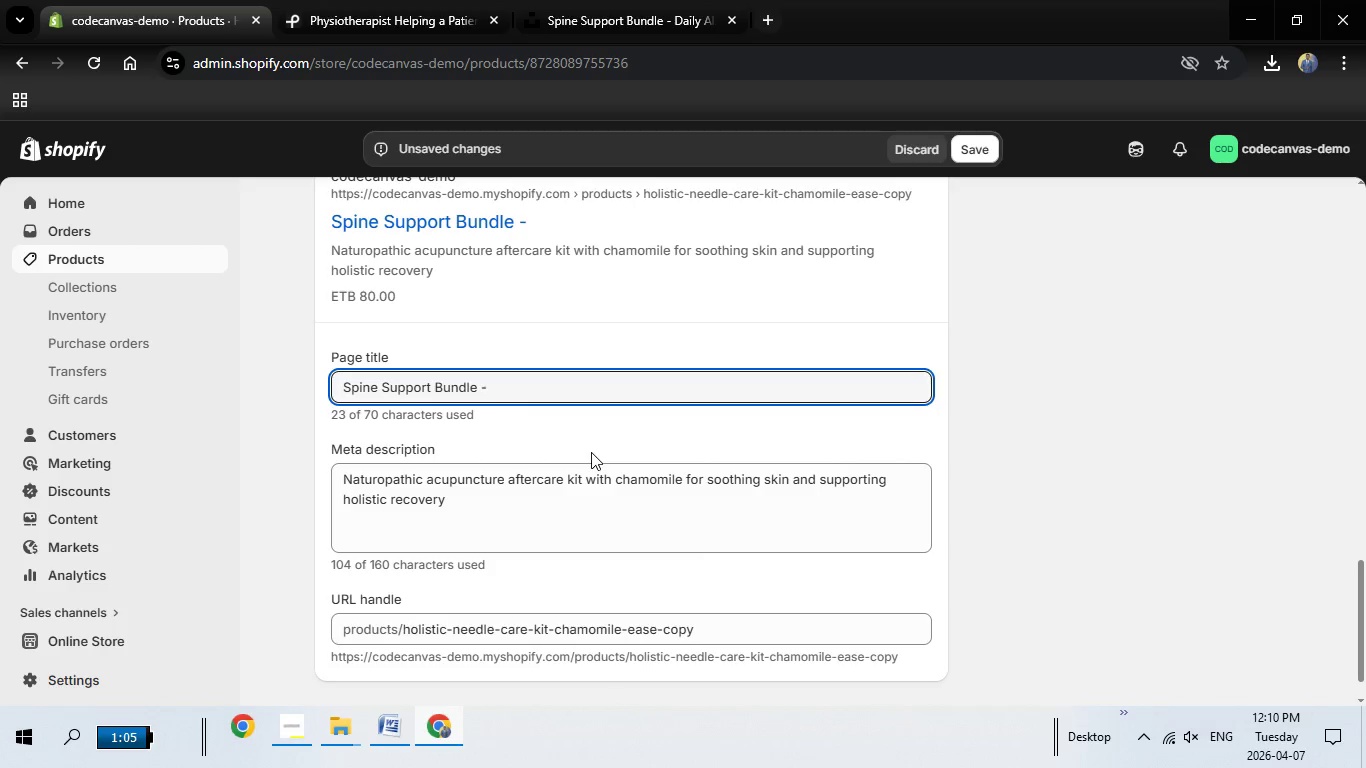 
wait(8.45)
 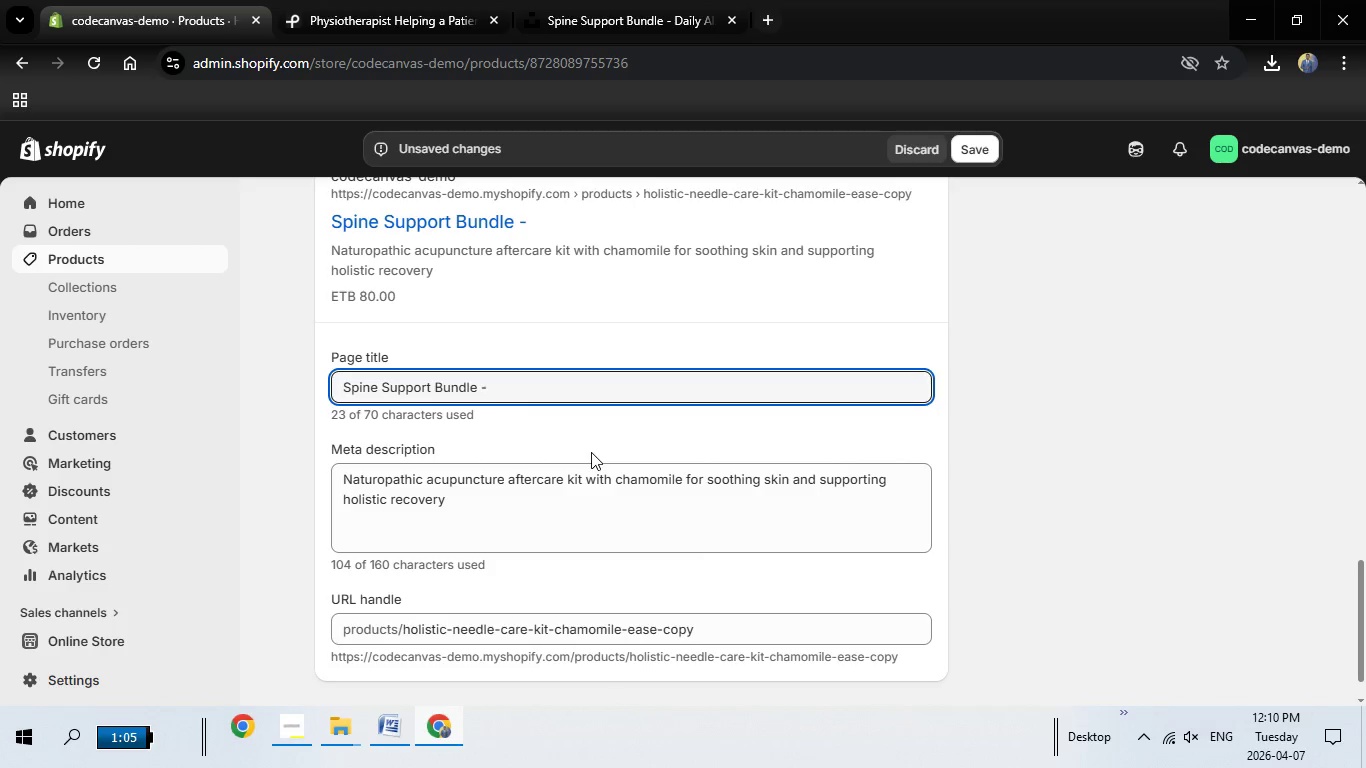 
type(Posture & Mobility ki)
key(Backspace)
key(Backspace)
type(Kit)
 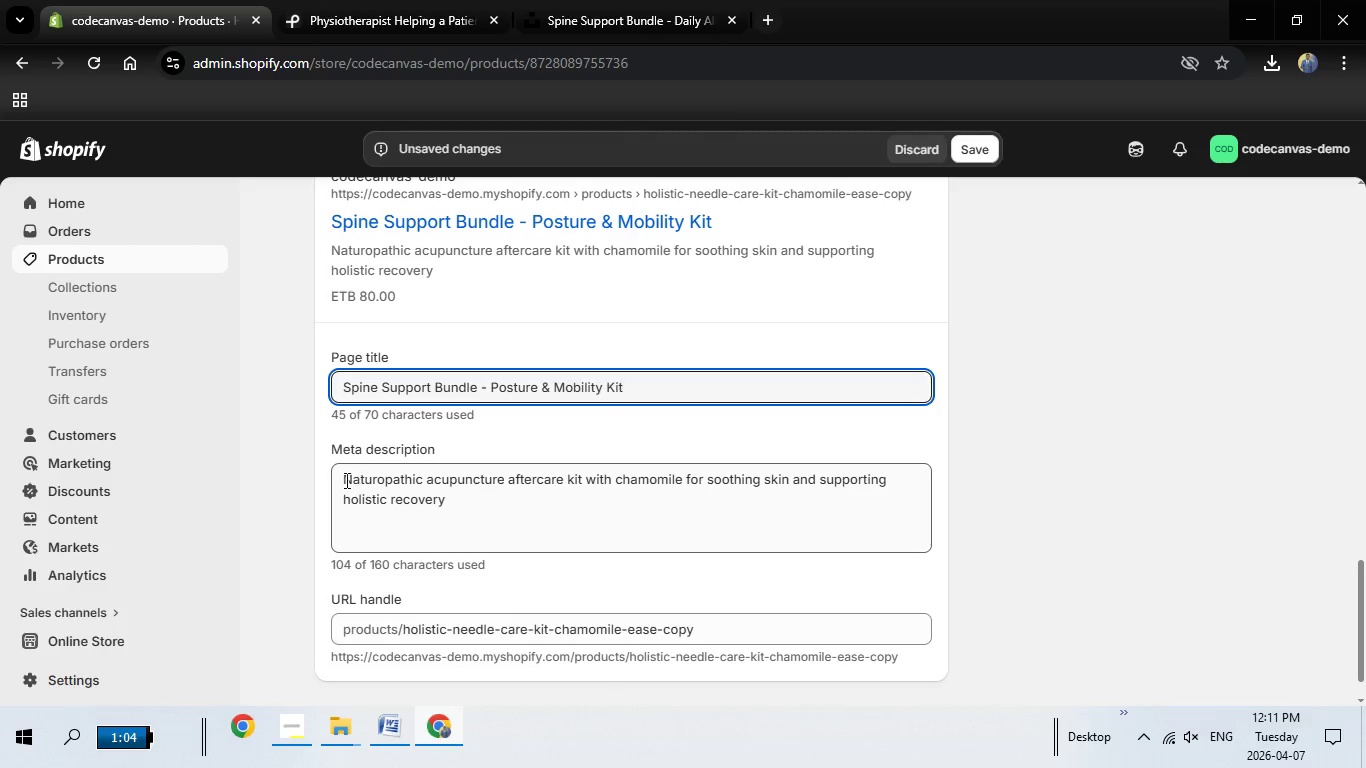 
left_click_drag(start_coordinate=[343, 480], to_coordinate=[459, 504])
 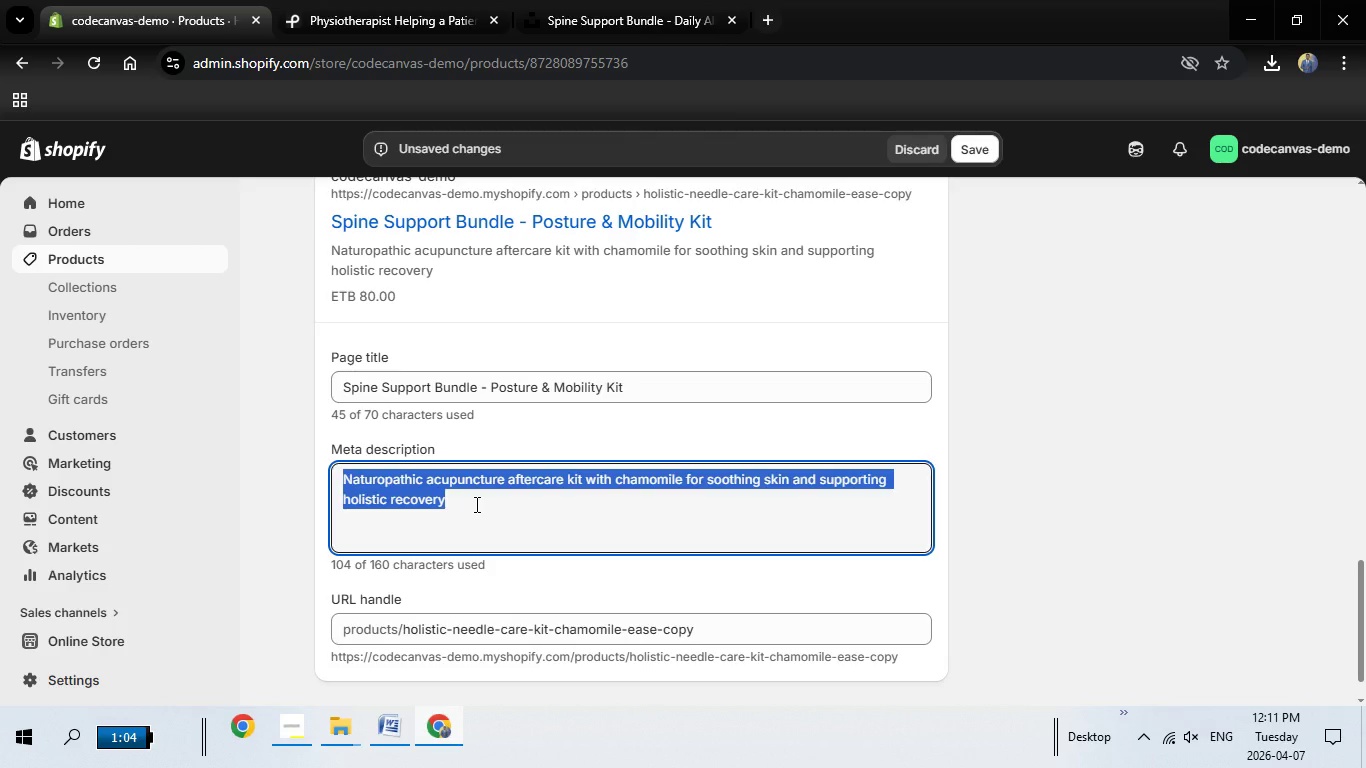 
key(Backspace)
type(Holistic posture support kit designed to improve alignment and reduce back st)
 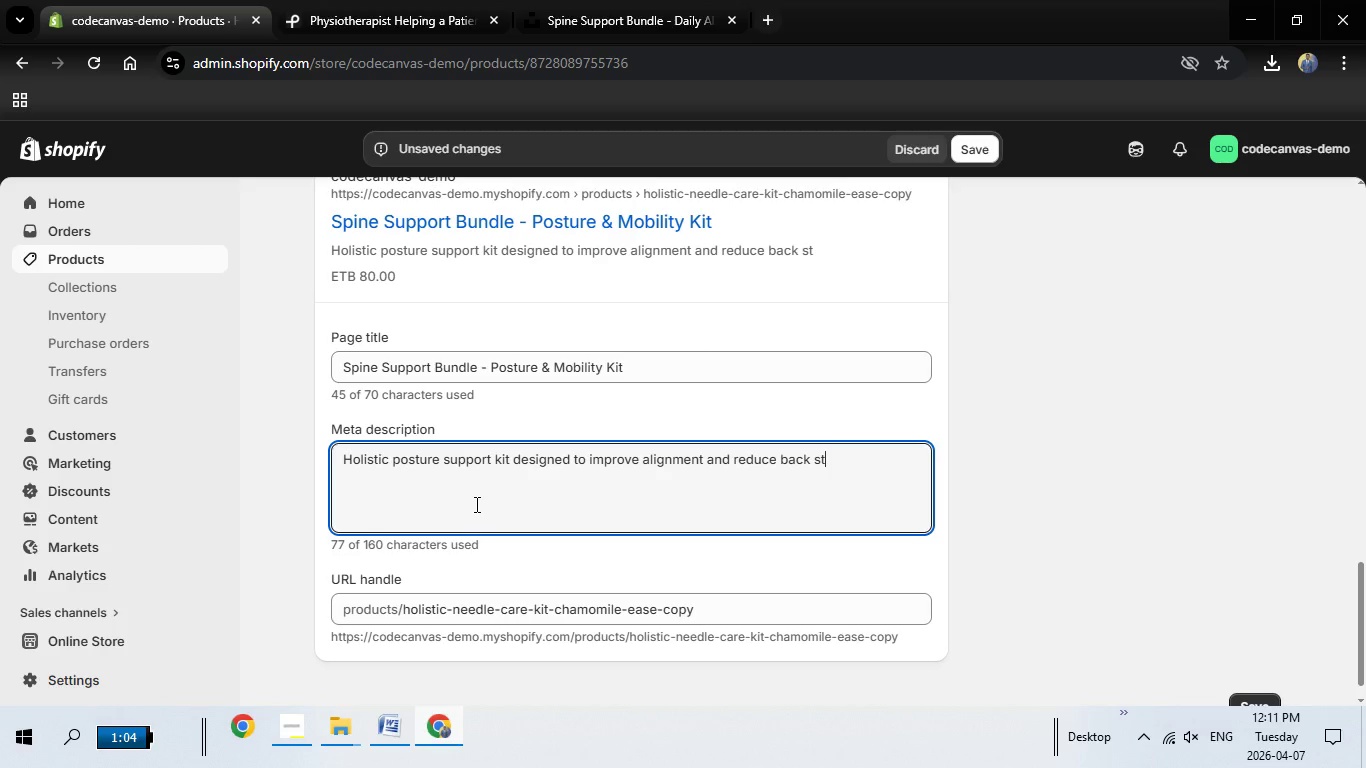 
type(rain during daily activities)
 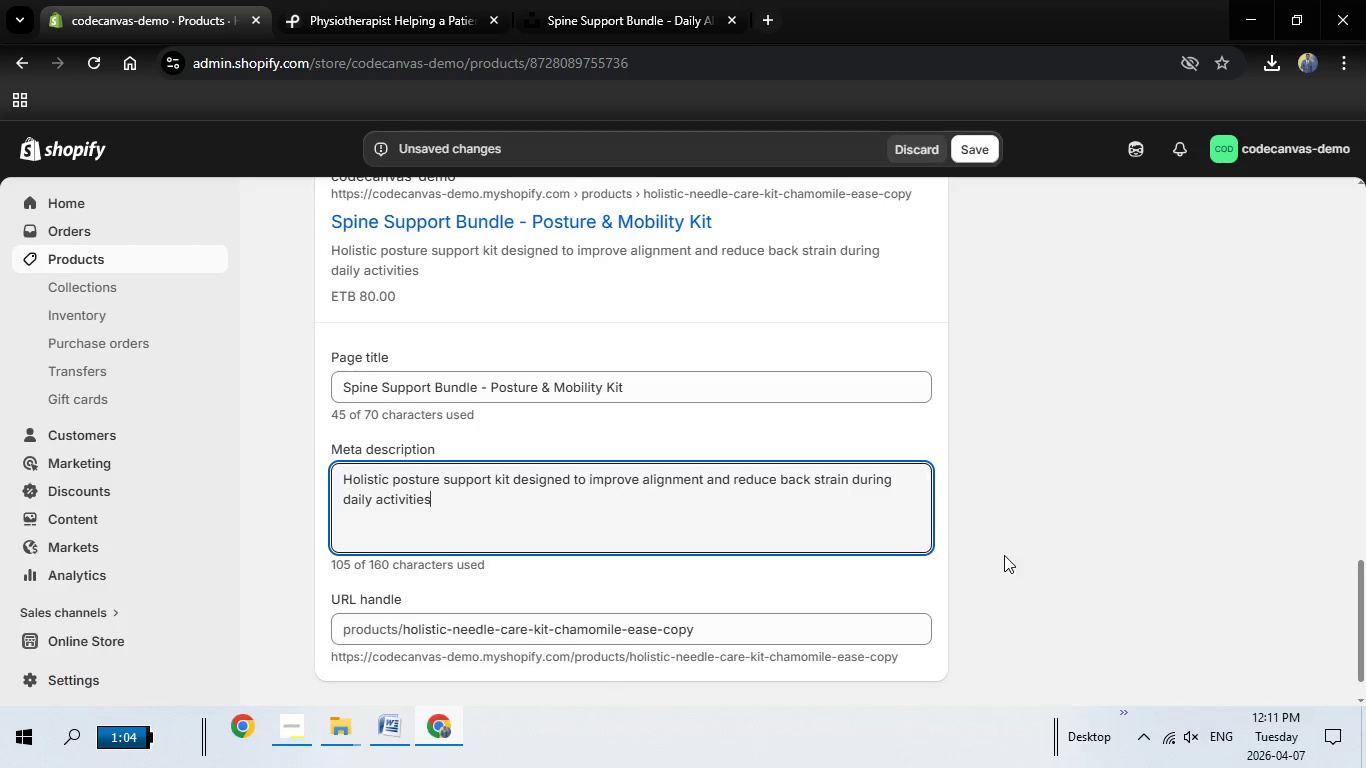 
scroll: coordinate [1031, 555], scroll_direction: down, amount: 2.0
 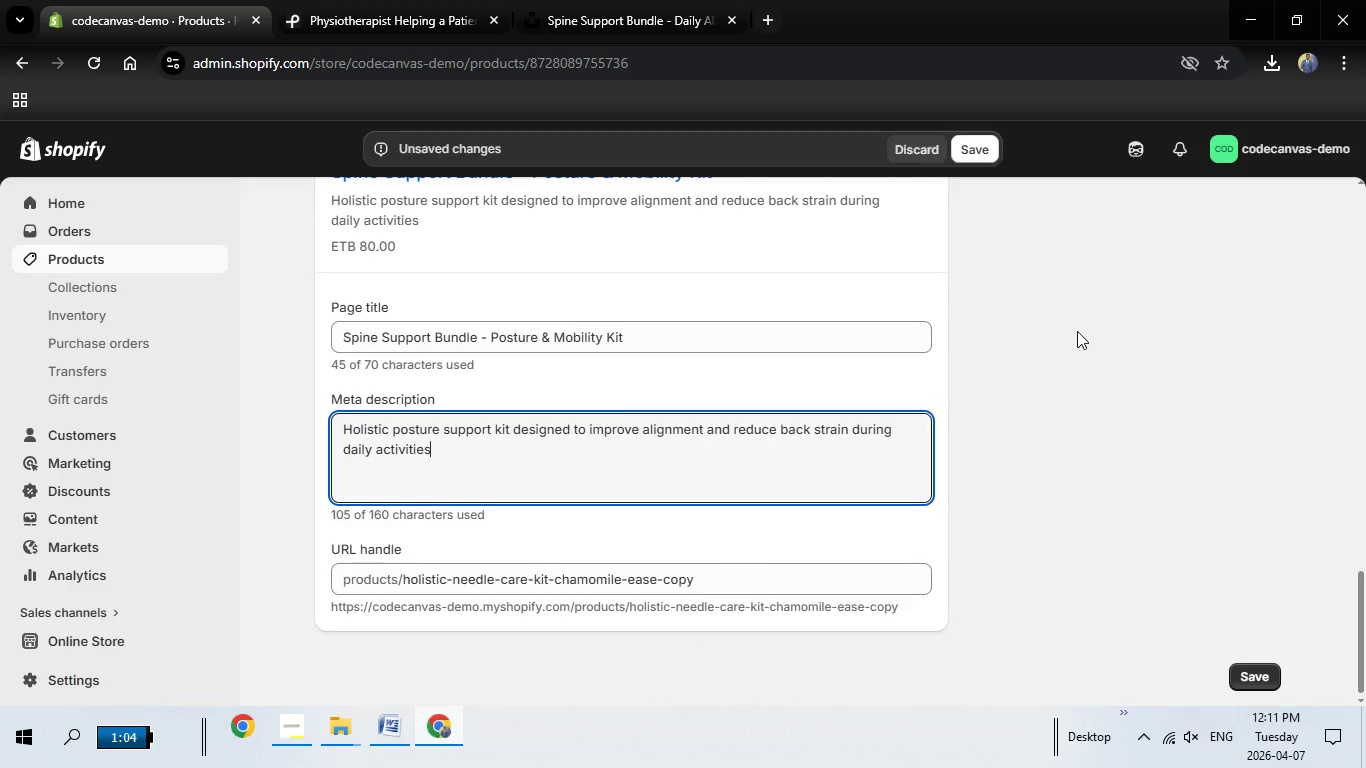 
scroll: coordinate [1088, 335], scroll_direction: up, amount: 16.0
 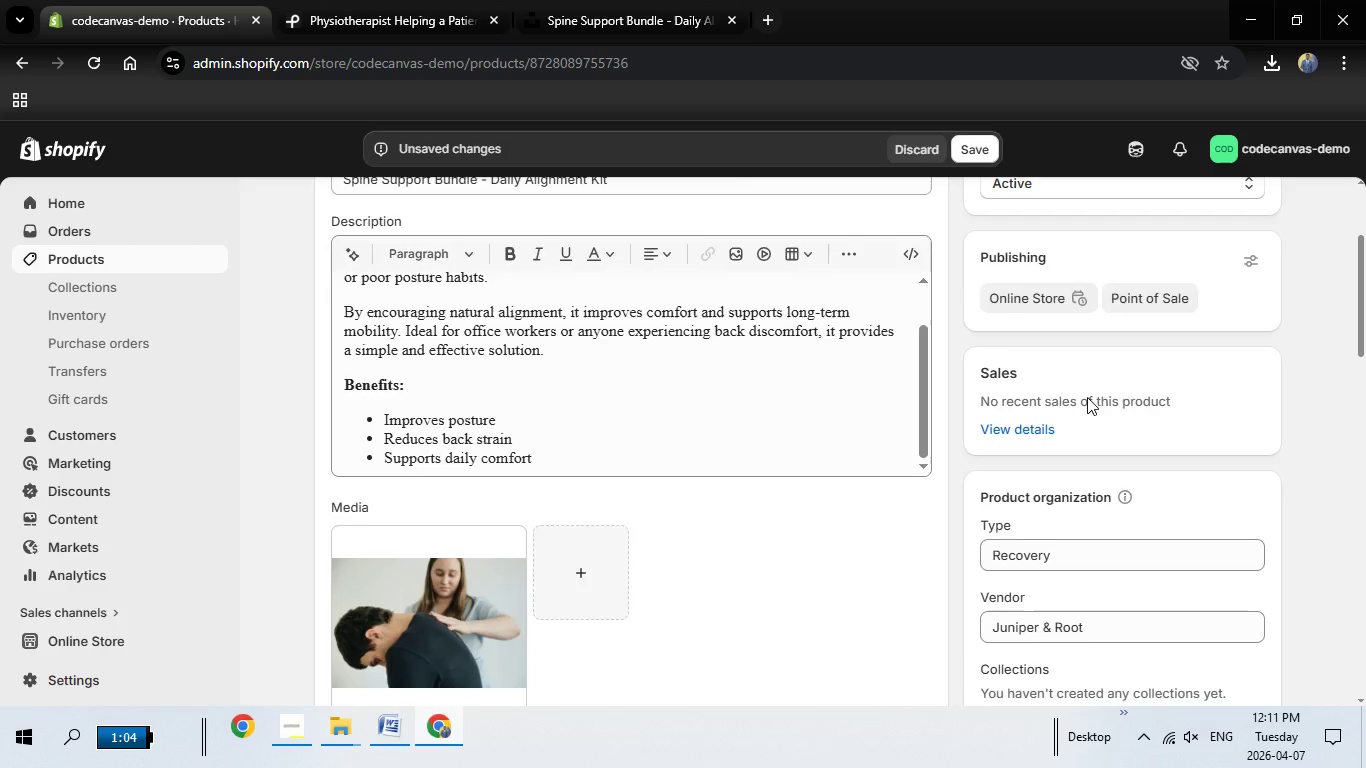 
scroll: coordinate [1088, 411], scroll_direction: down, amount: 3.0
 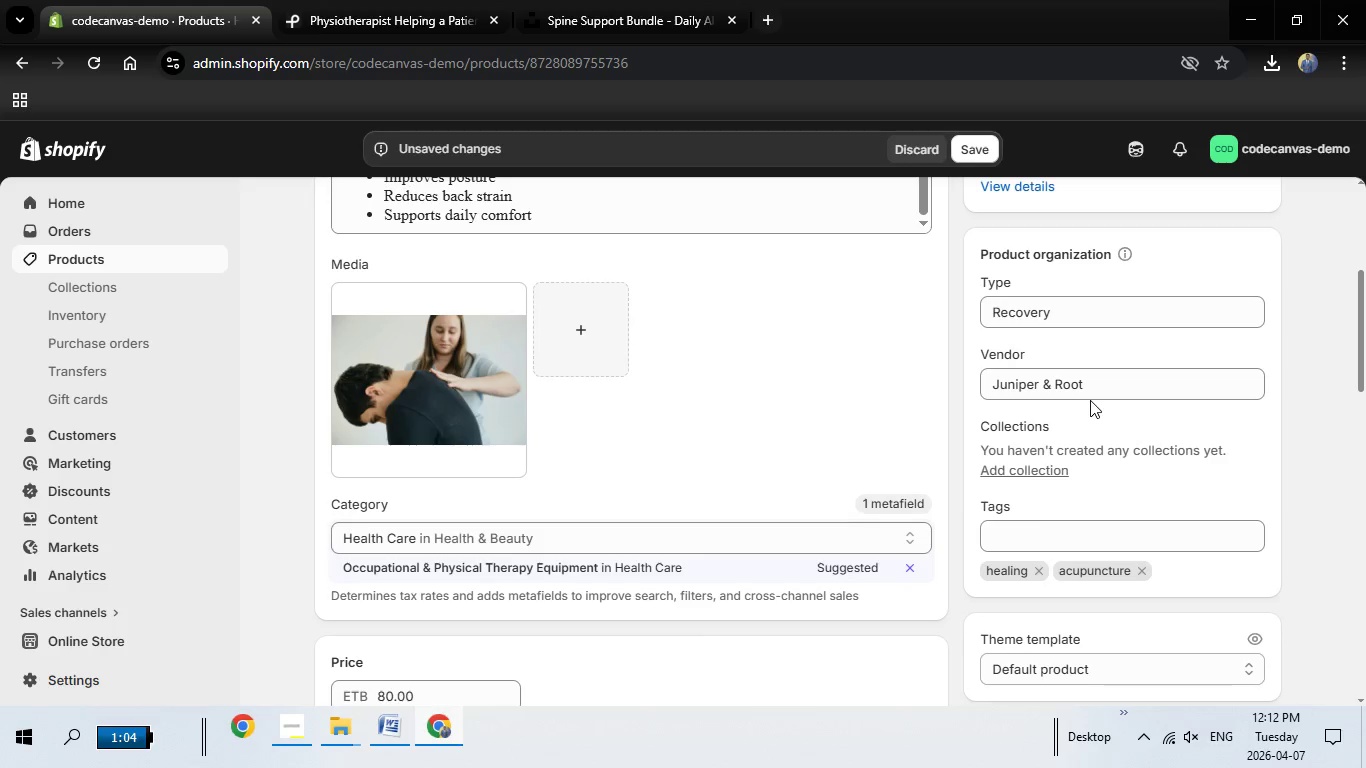 
wait(8.72)
 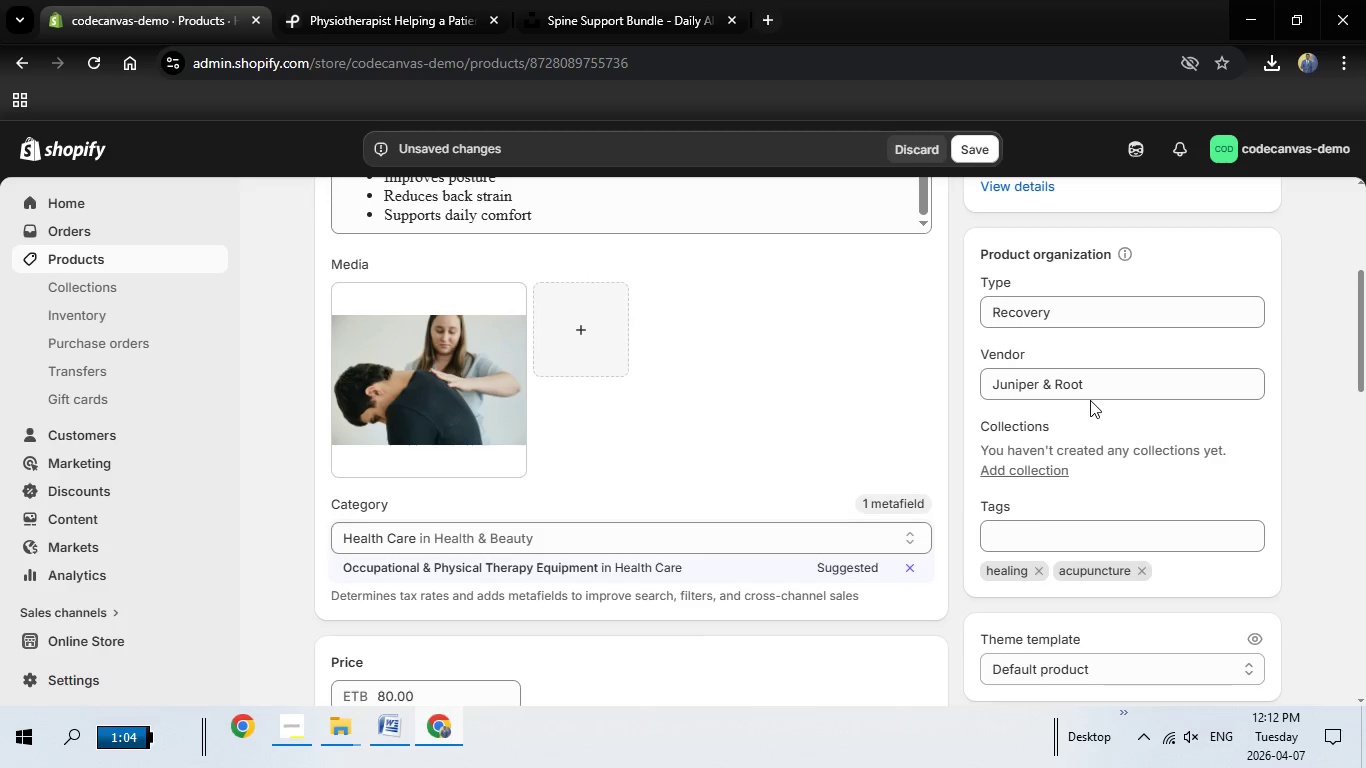 
left_click([1100, 310])
 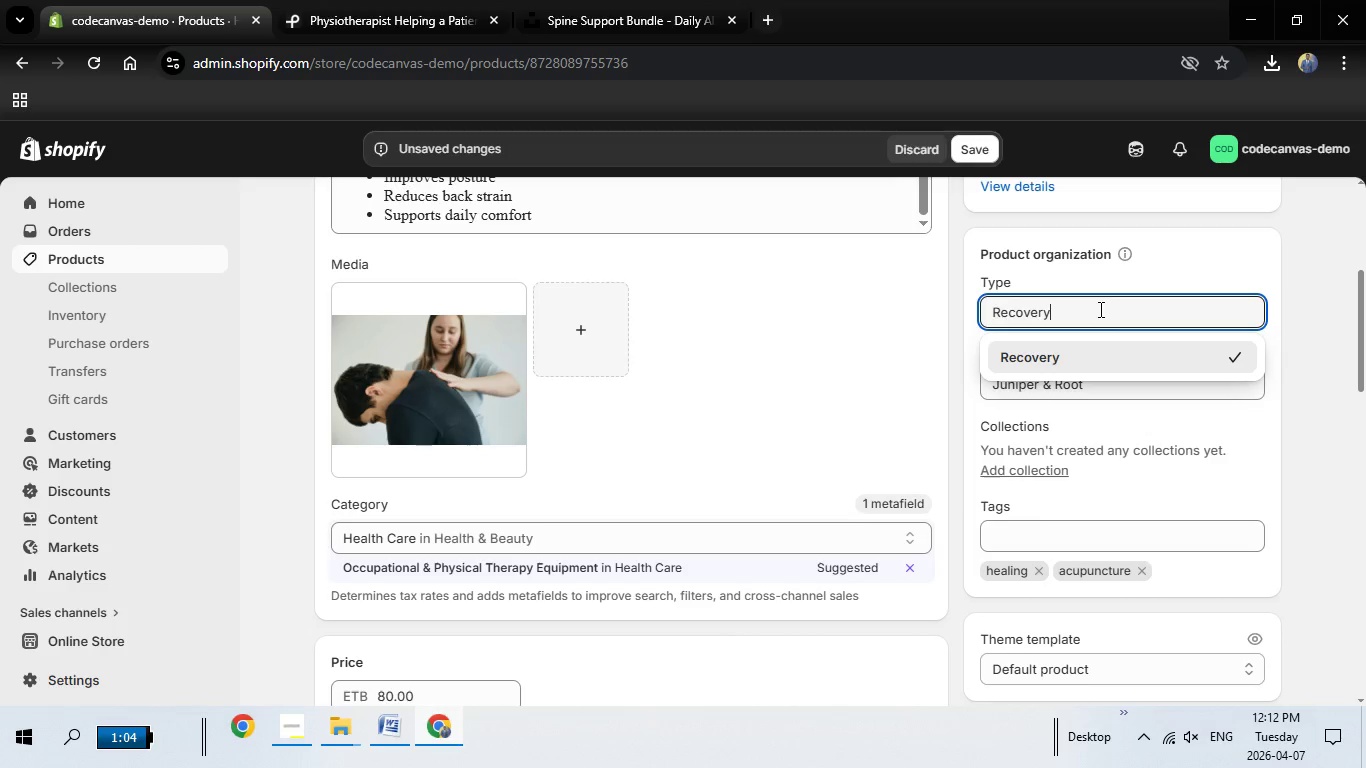 
hold_key(key=Backspace, duration=0.94)
 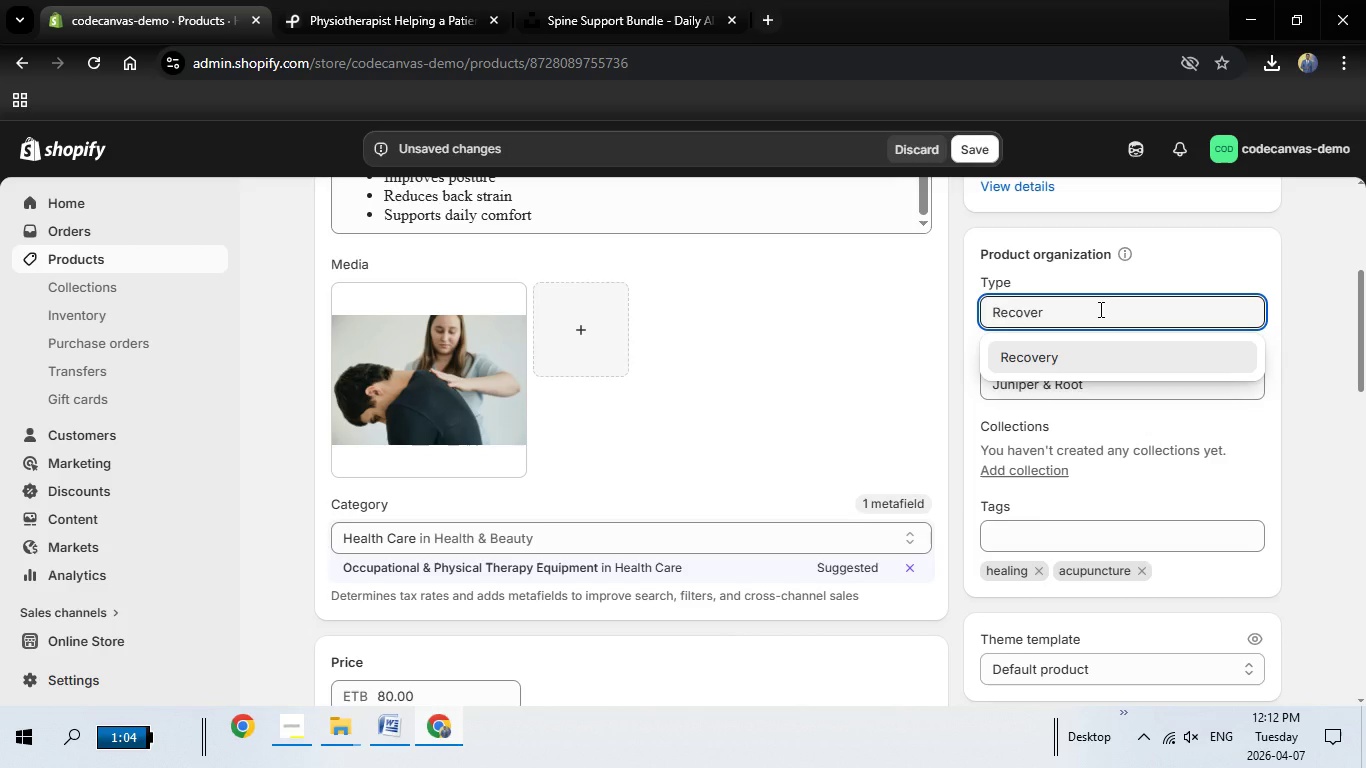 
key(Backspace)
key(Backspace)
key(Backspace)
key(Backspace)
key(Backspace)
type(Mobility)
 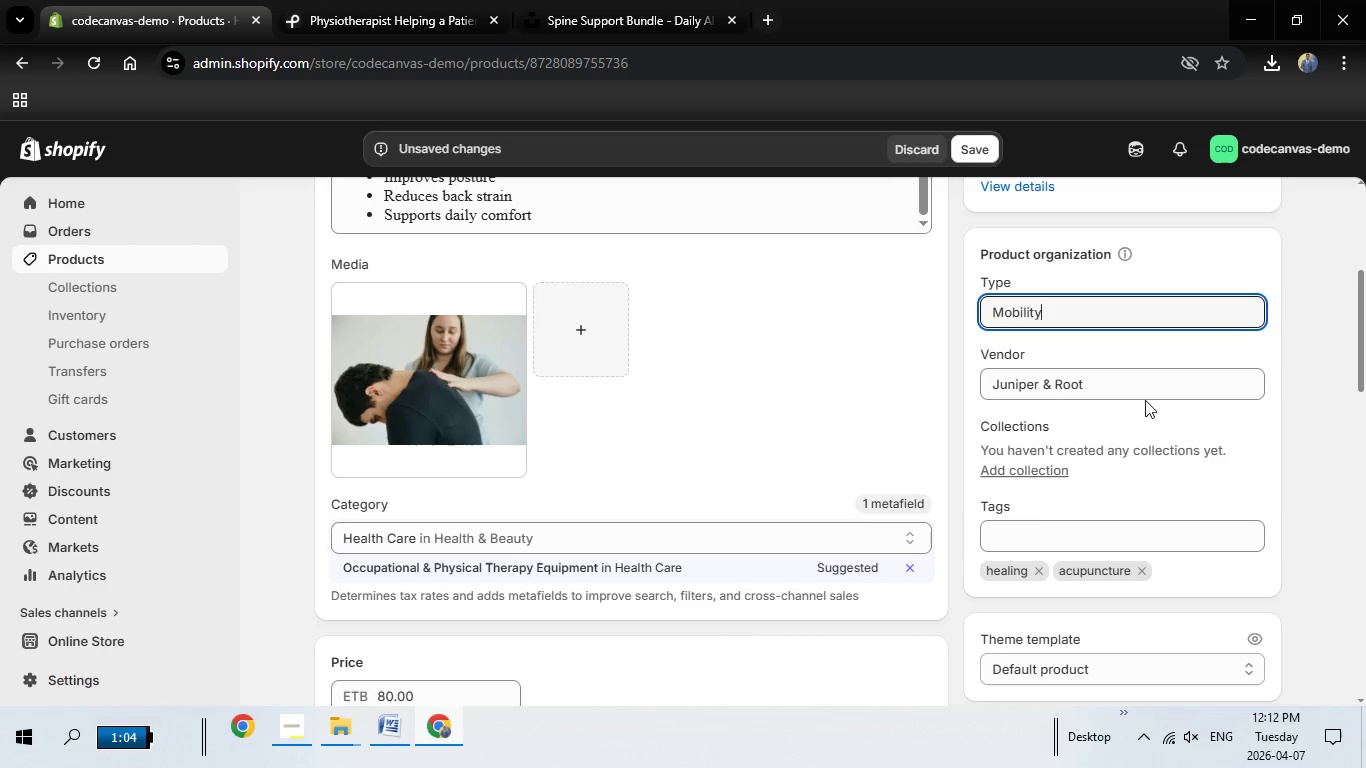 
left_click([1052, 532])
 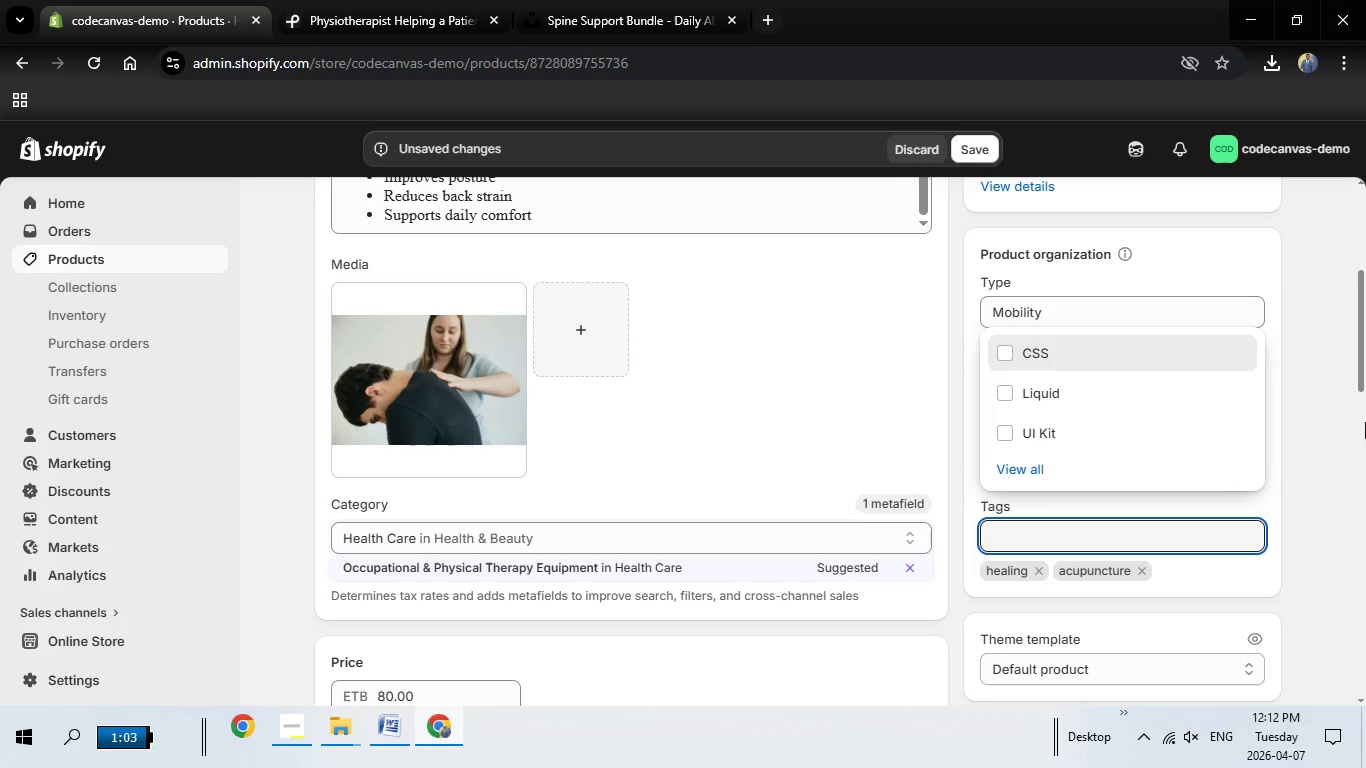 
wait(31.12)
 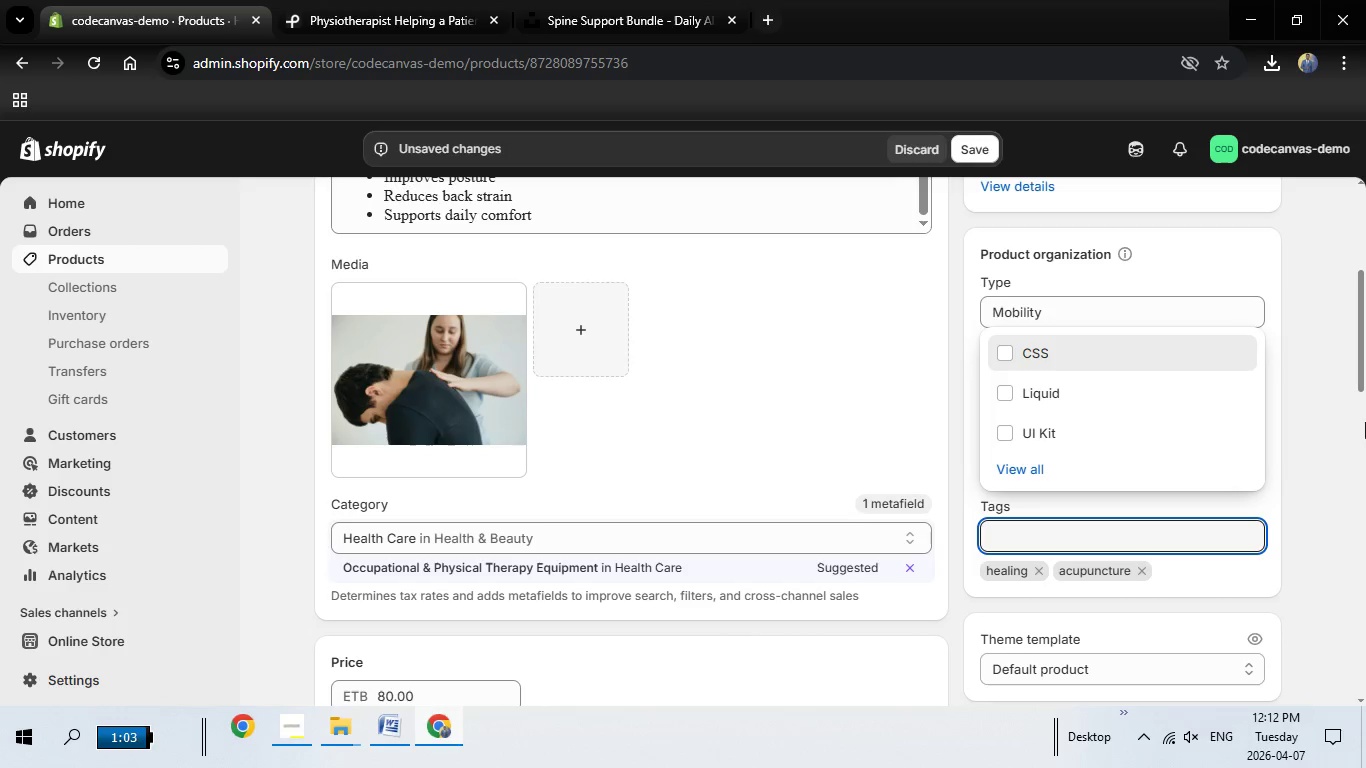 
type(Posture)
 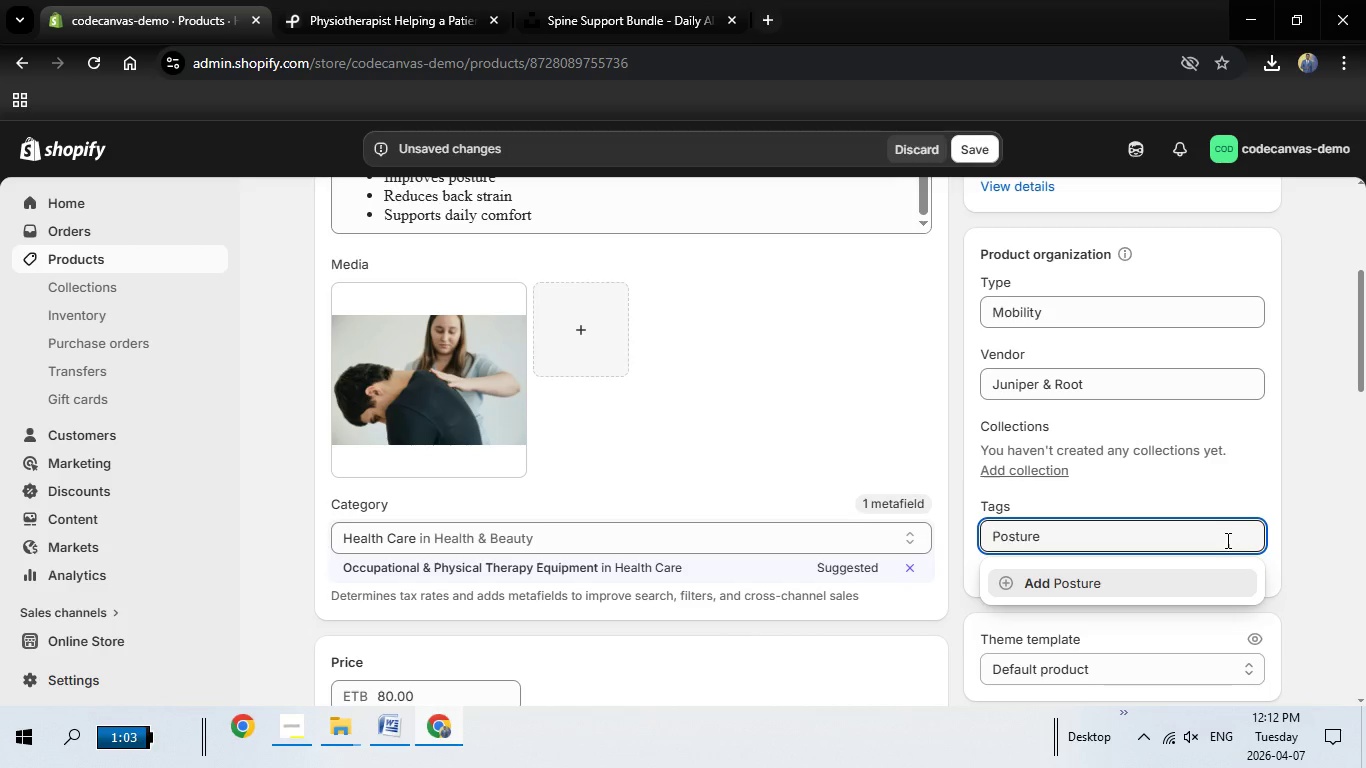 
left_click([1088, 583])
 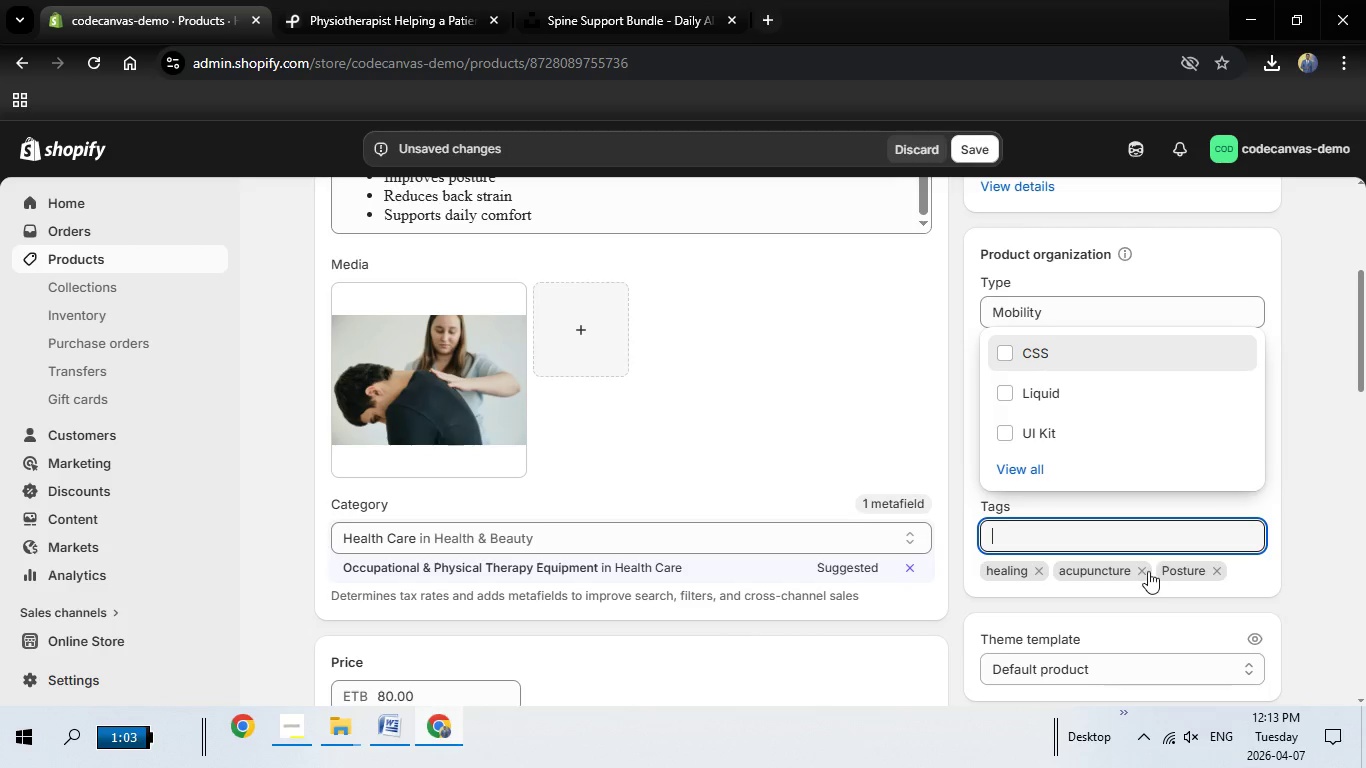 
left_click([1144, 571])
 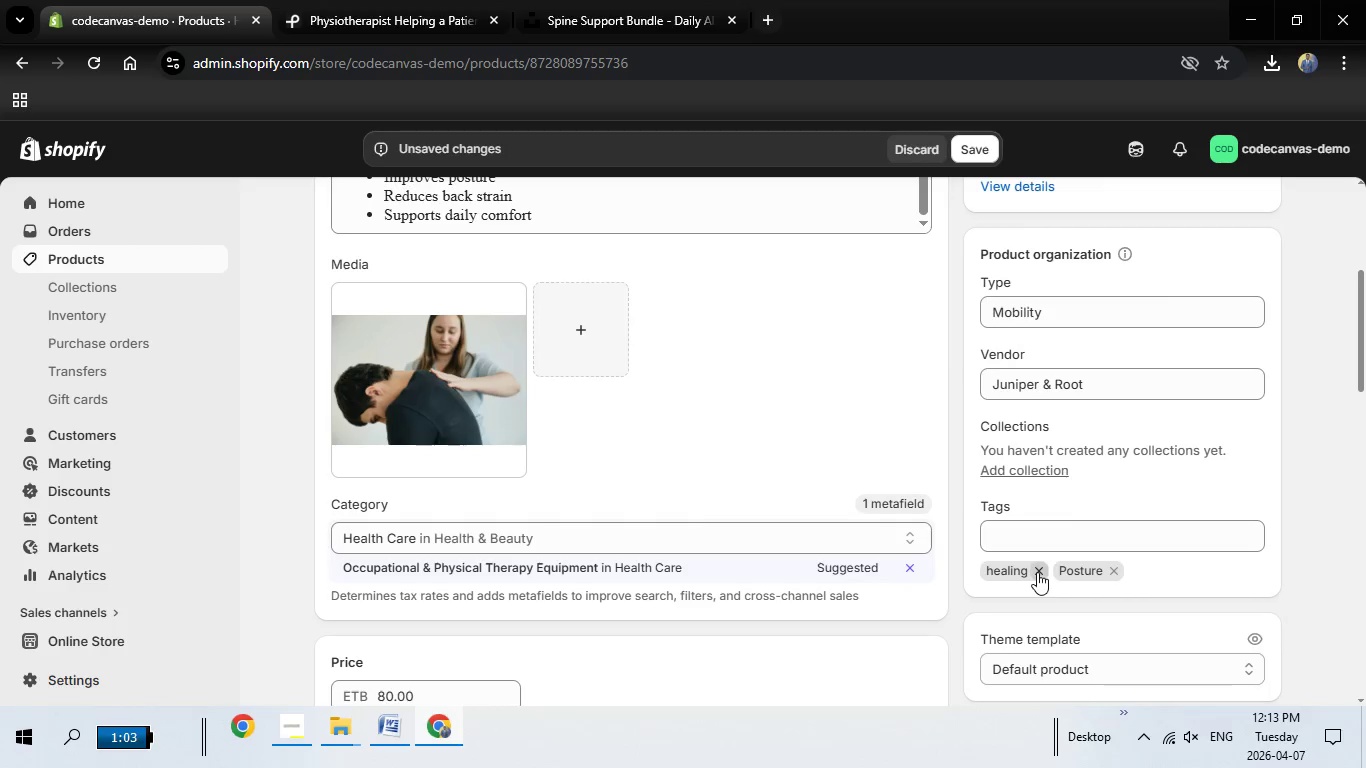 
left_click([1037, 572])
 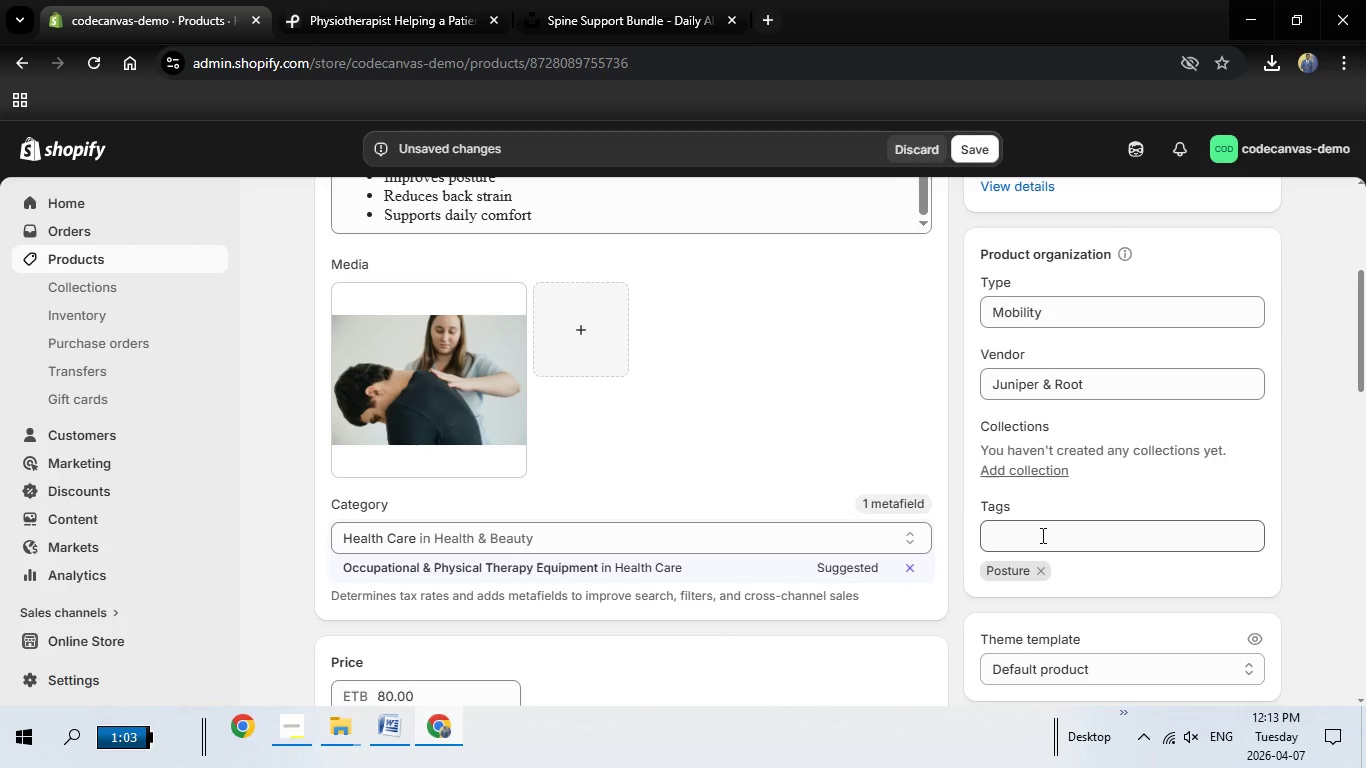 
left_click([1041, 535])
 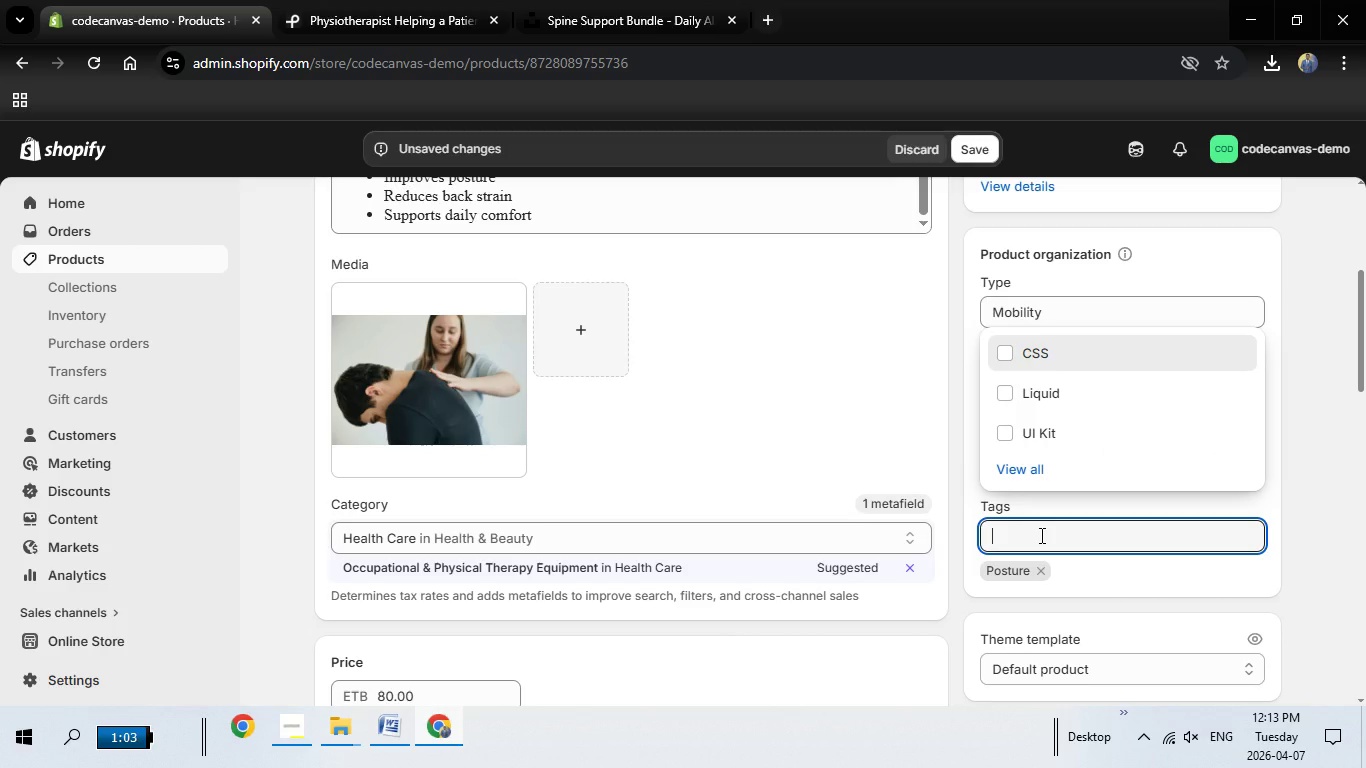 
type(ergonomic)
 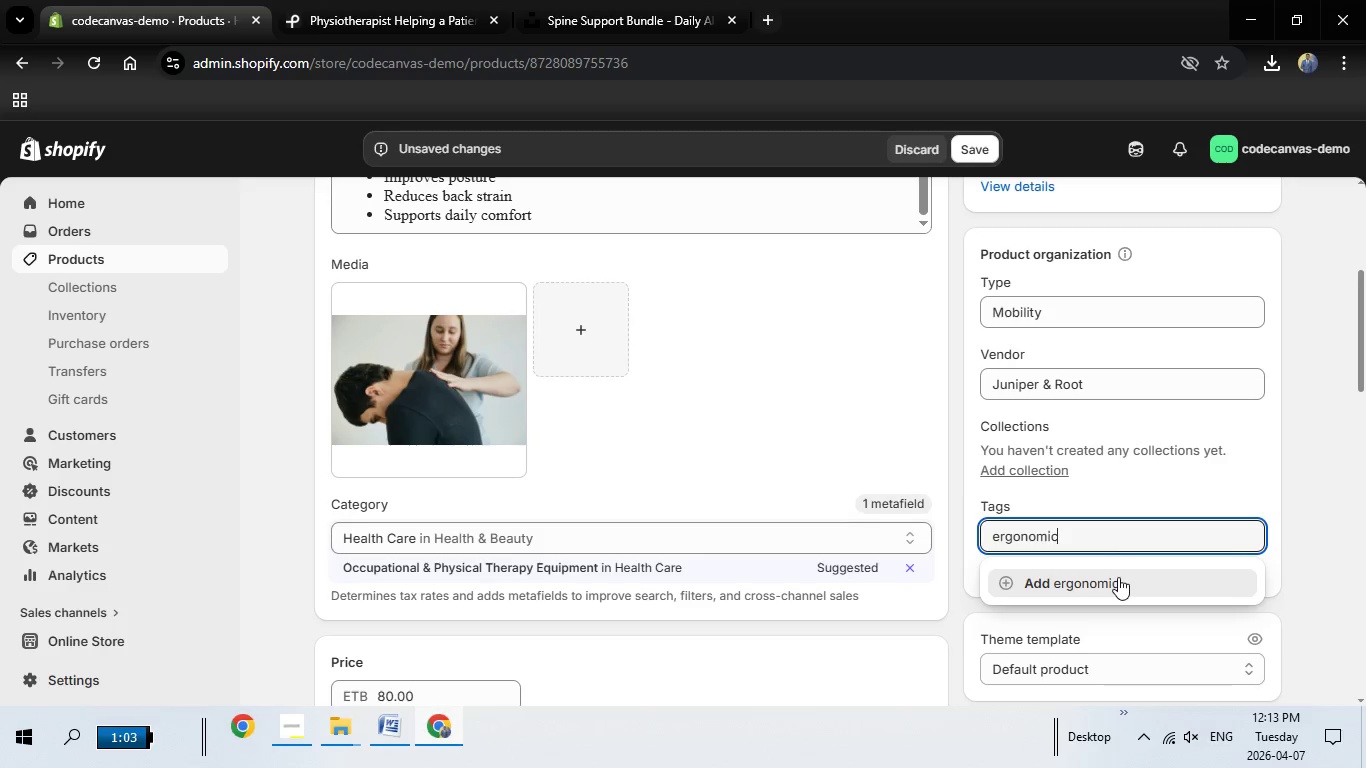 
left_click([1118, 577])
 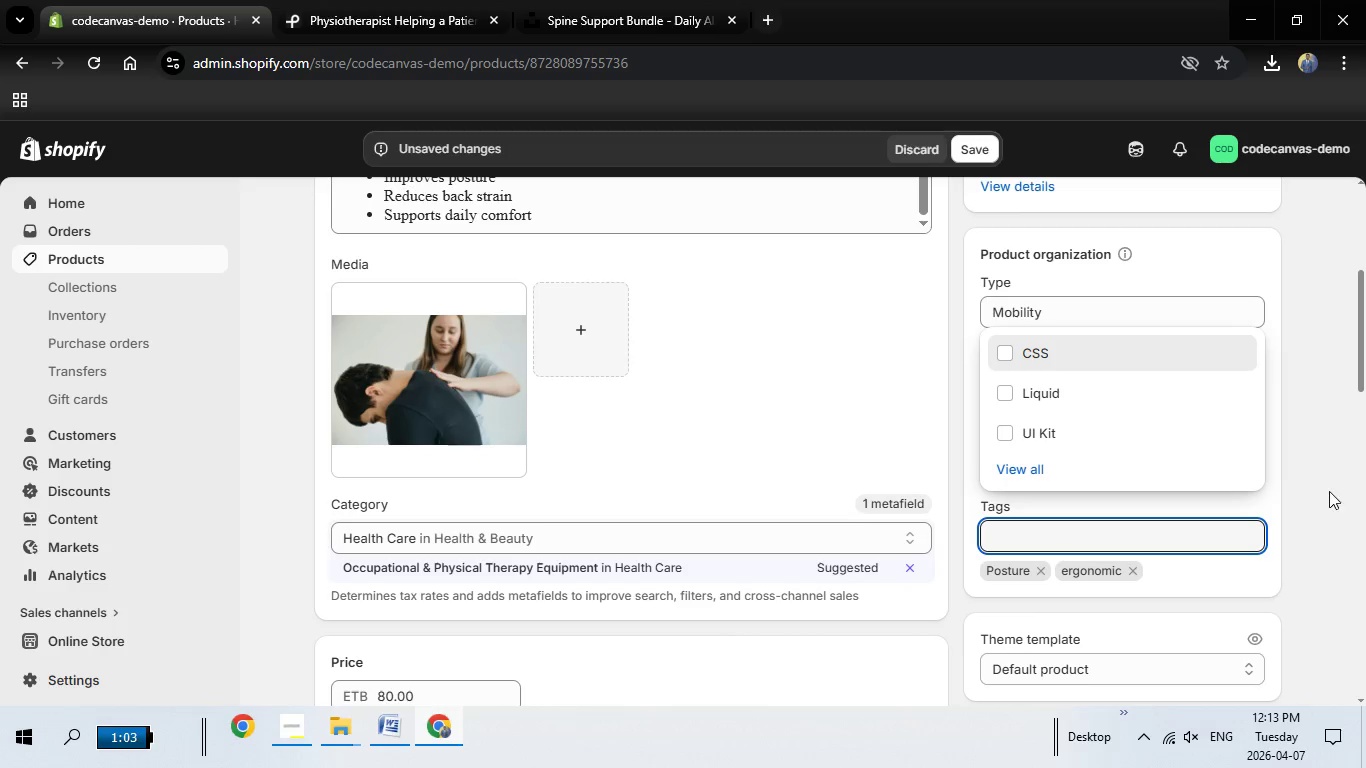 
left_click([1330, 488])
 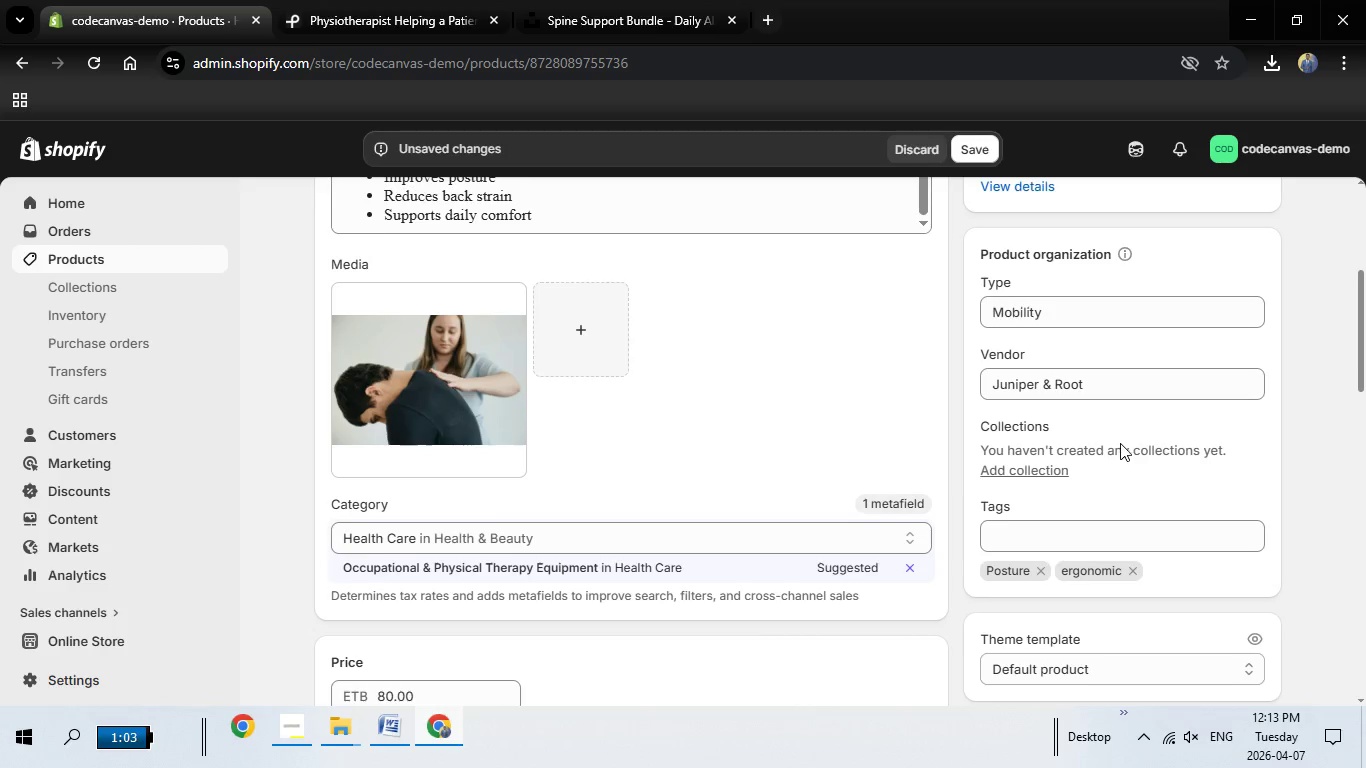 
scroll: coordinate [1120, 443], scroll_direction: down, amount: 1.0
 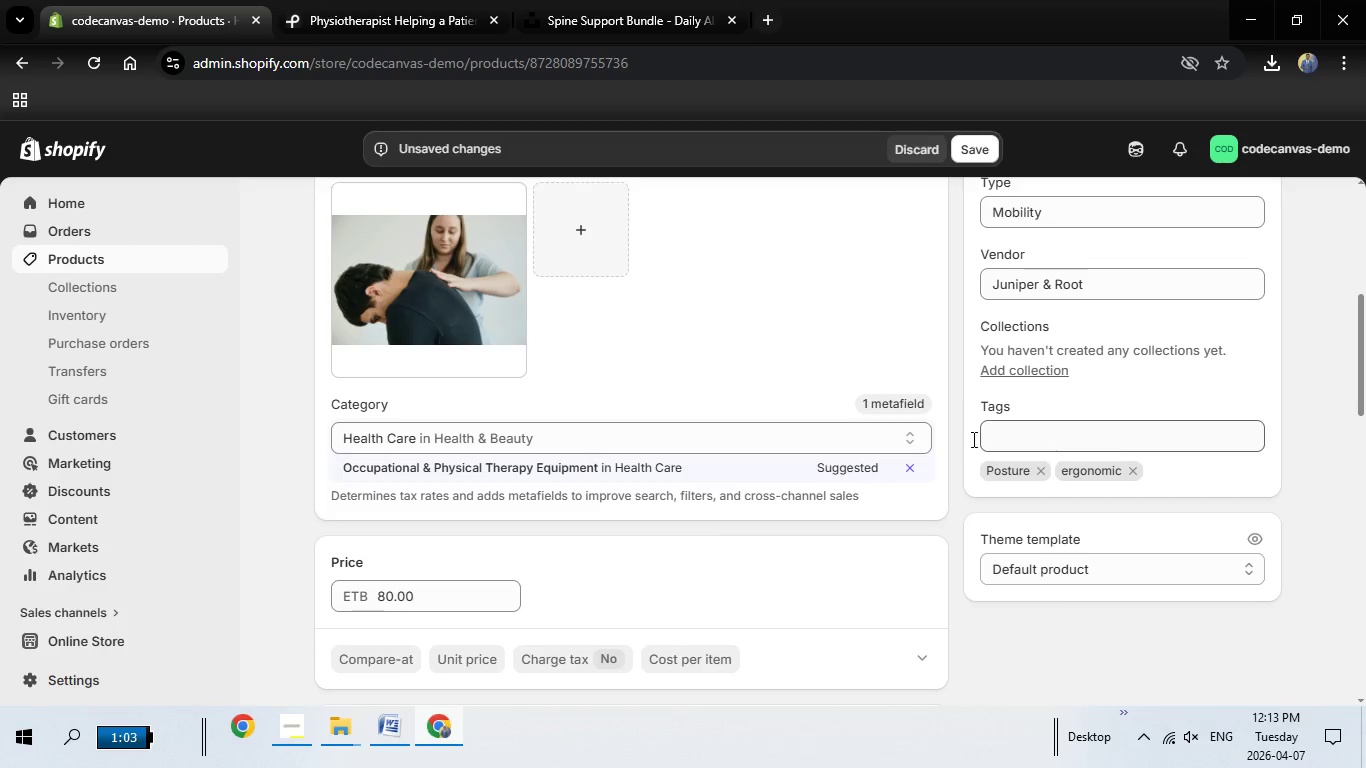 
scroll: coordinate [1016, 391], scroll_direction: up, amount: 7.0
 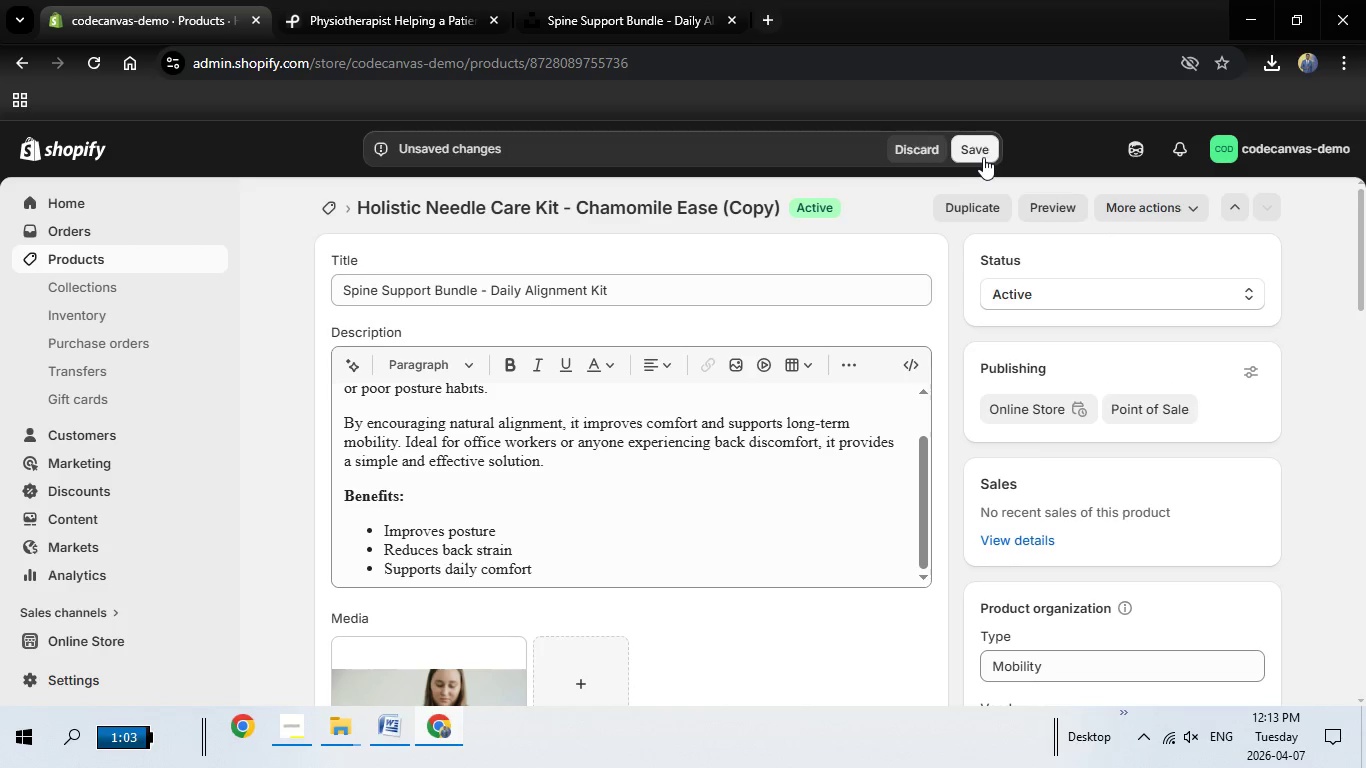 
left_click([983, 157])
 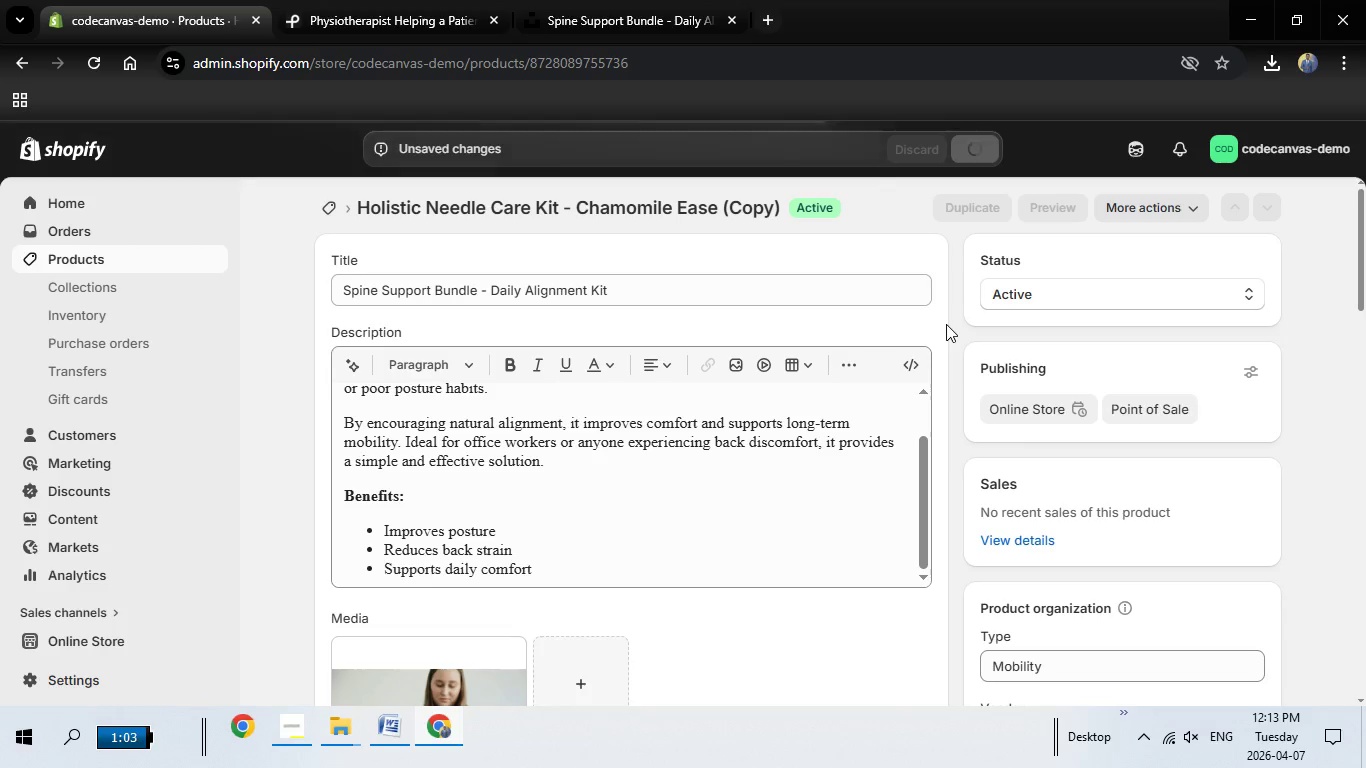 
wait(16.03)
 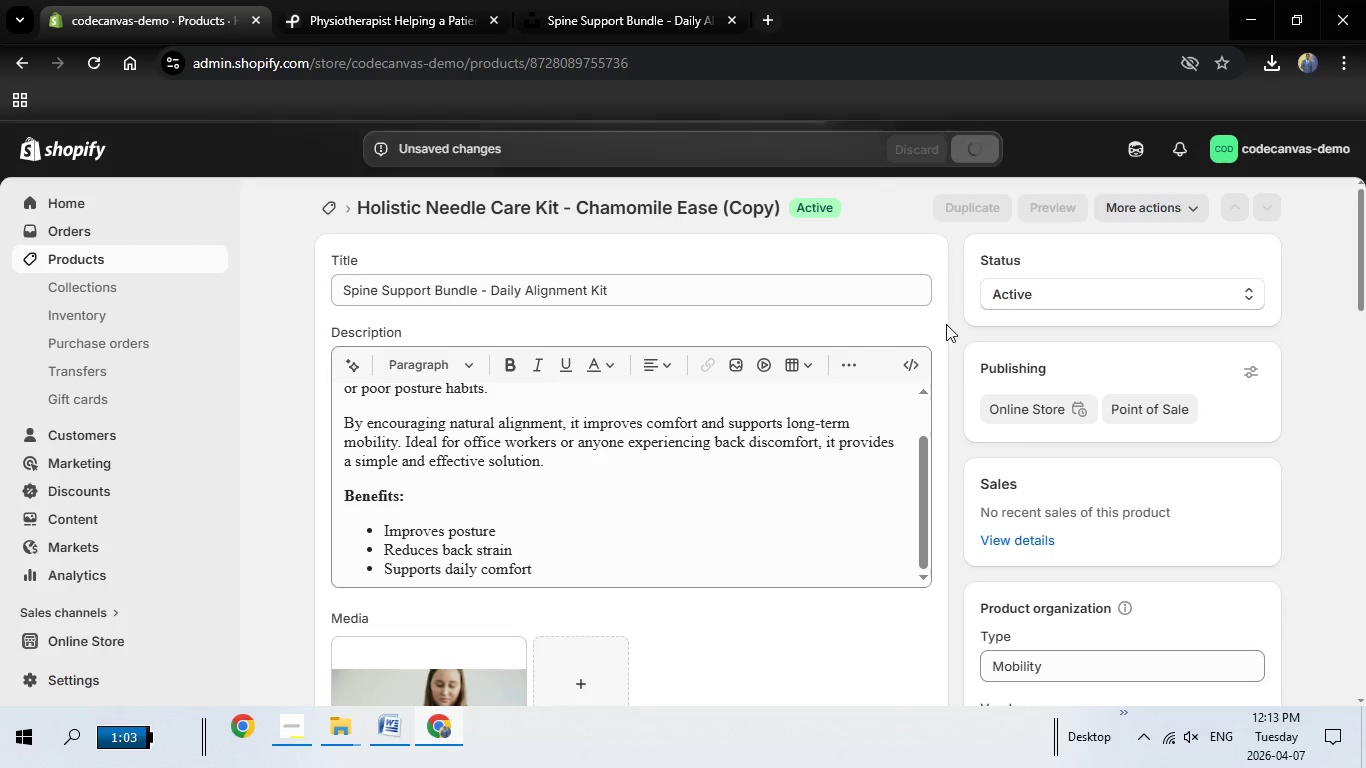 
left_click([978, 212])
 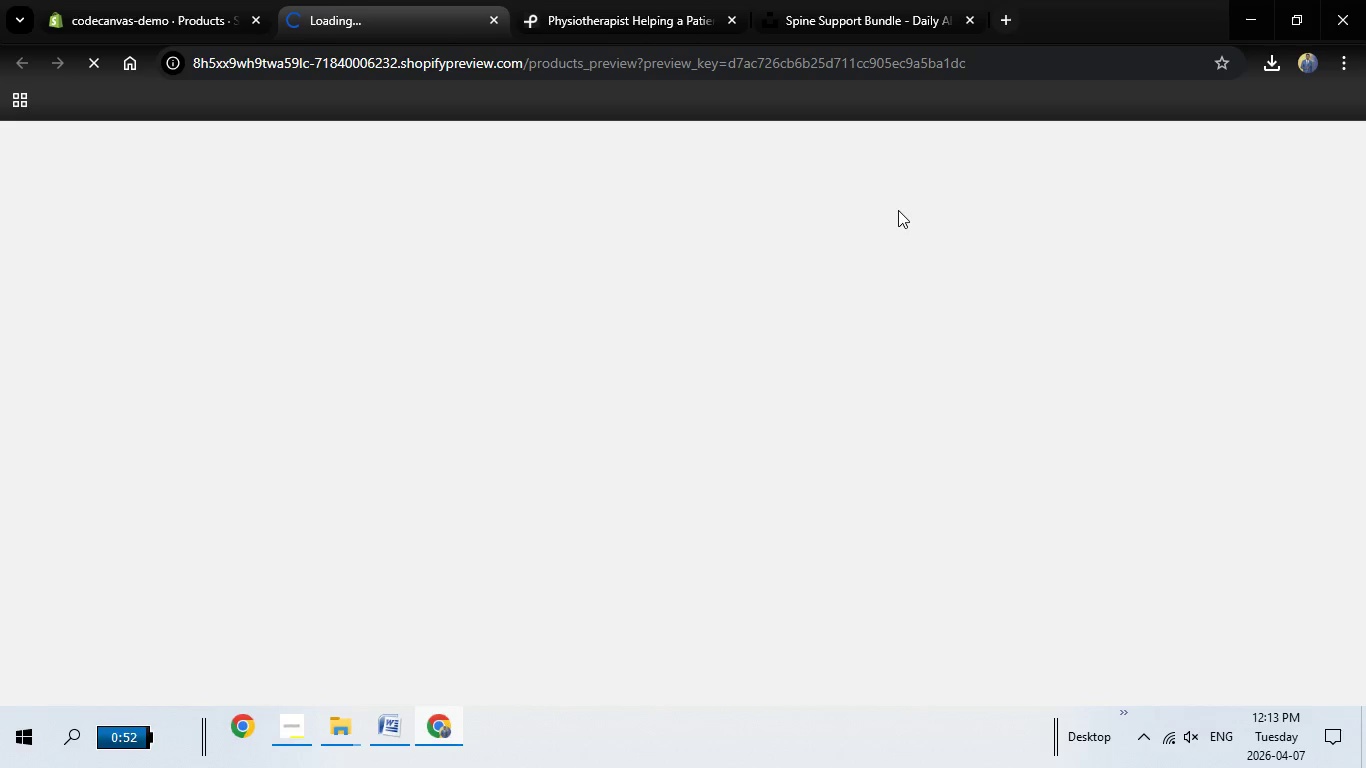 
wait(6.45)
 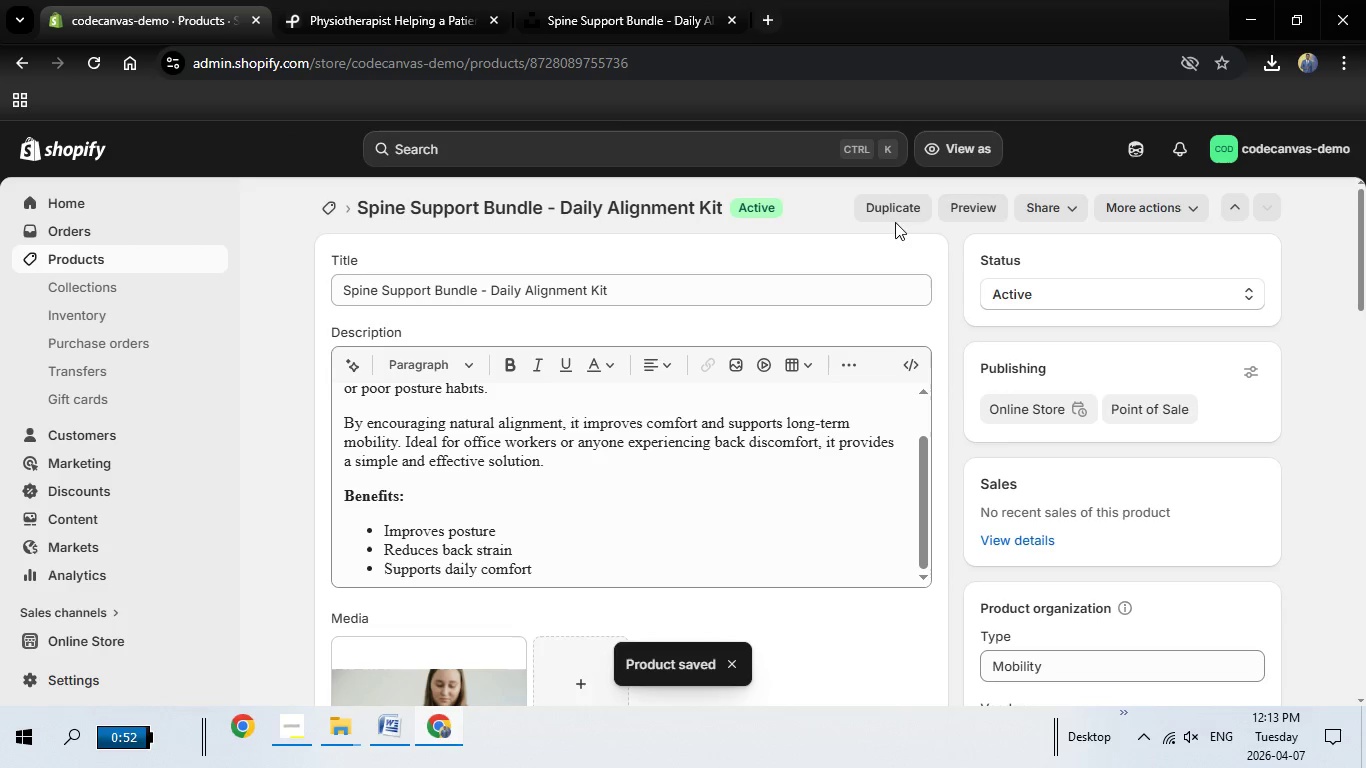 
left_click([492, 21])
 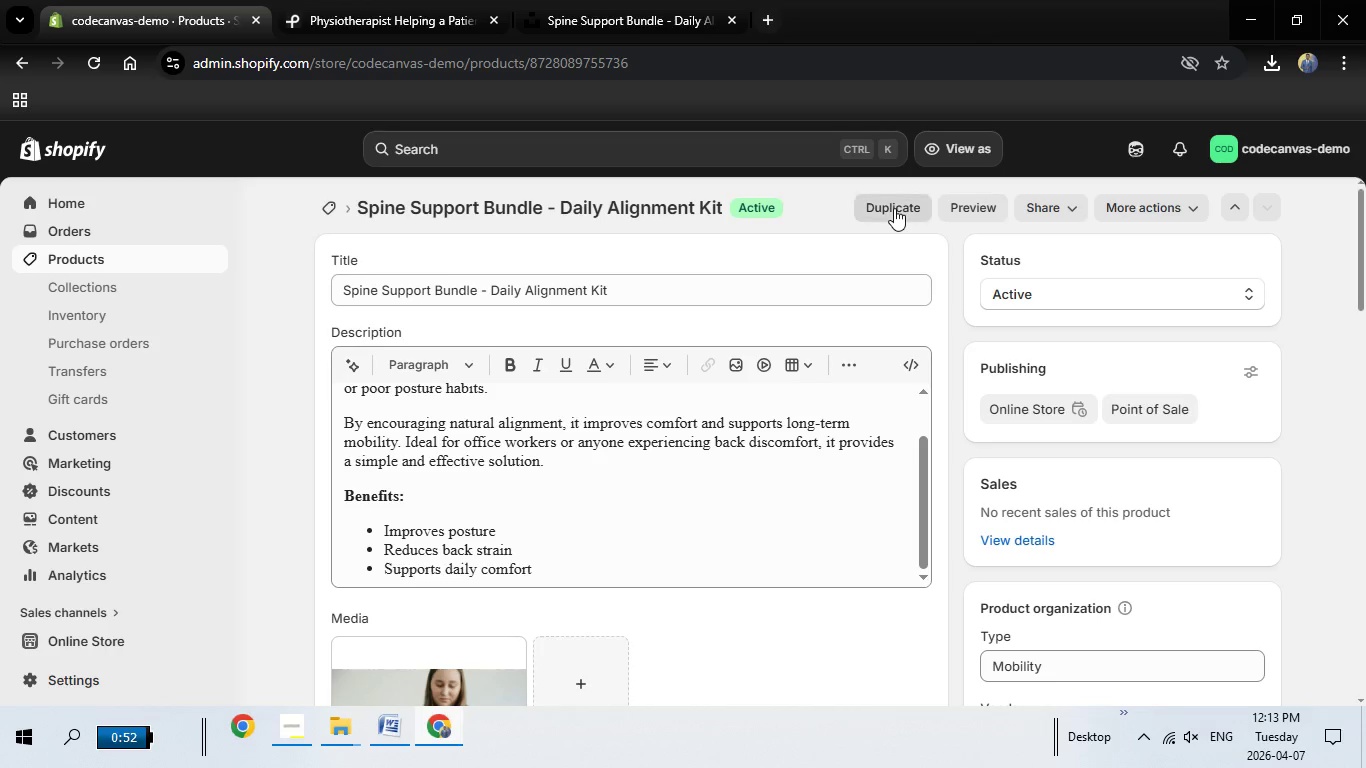 
left_click([894, 208])
 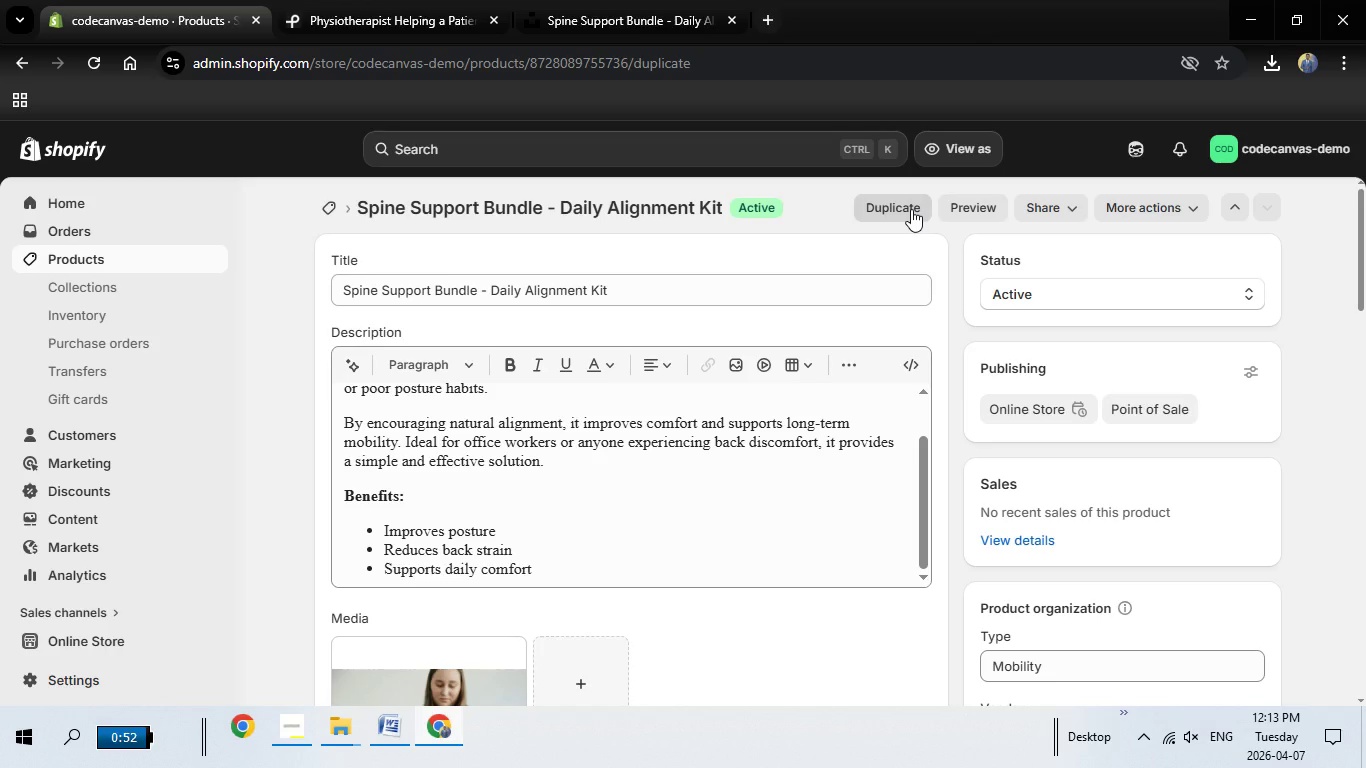 
mouse_move([887, 295])
 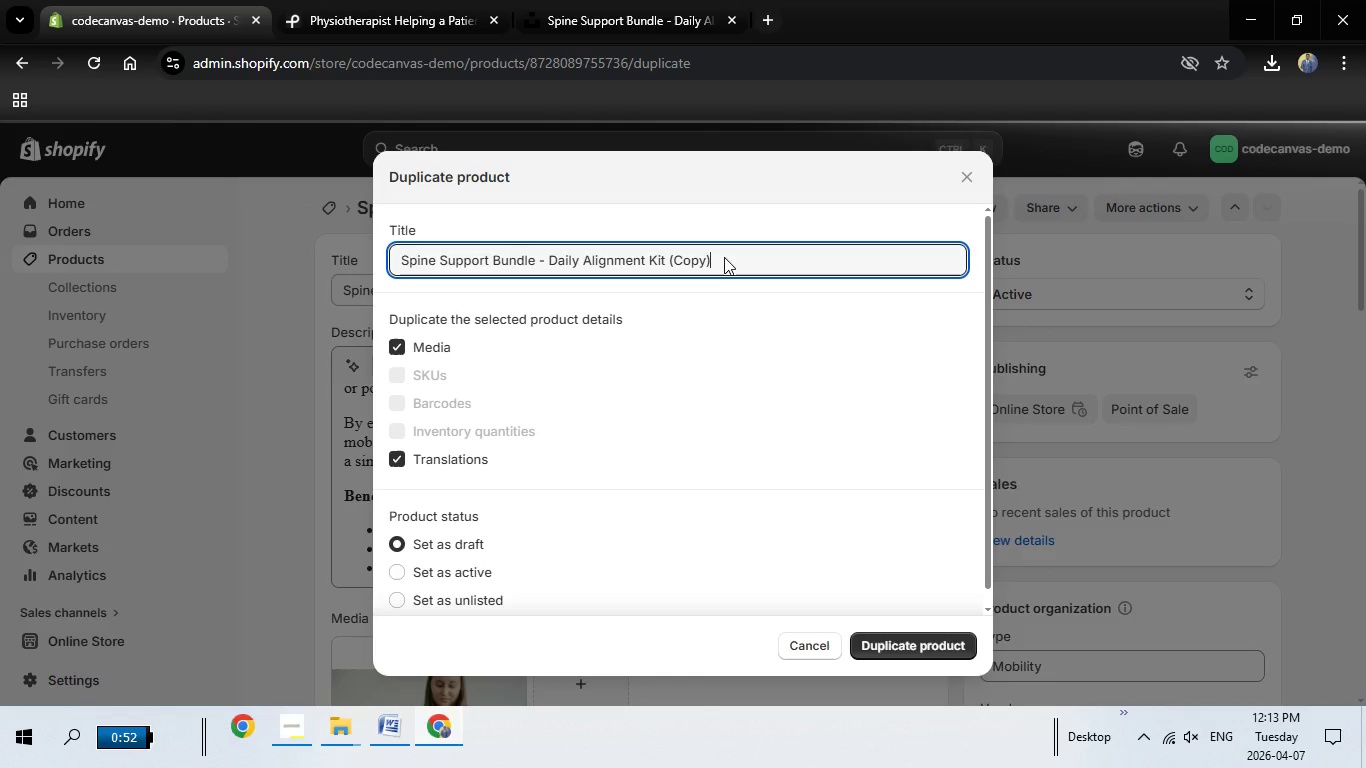 
left_click([724, 257])
 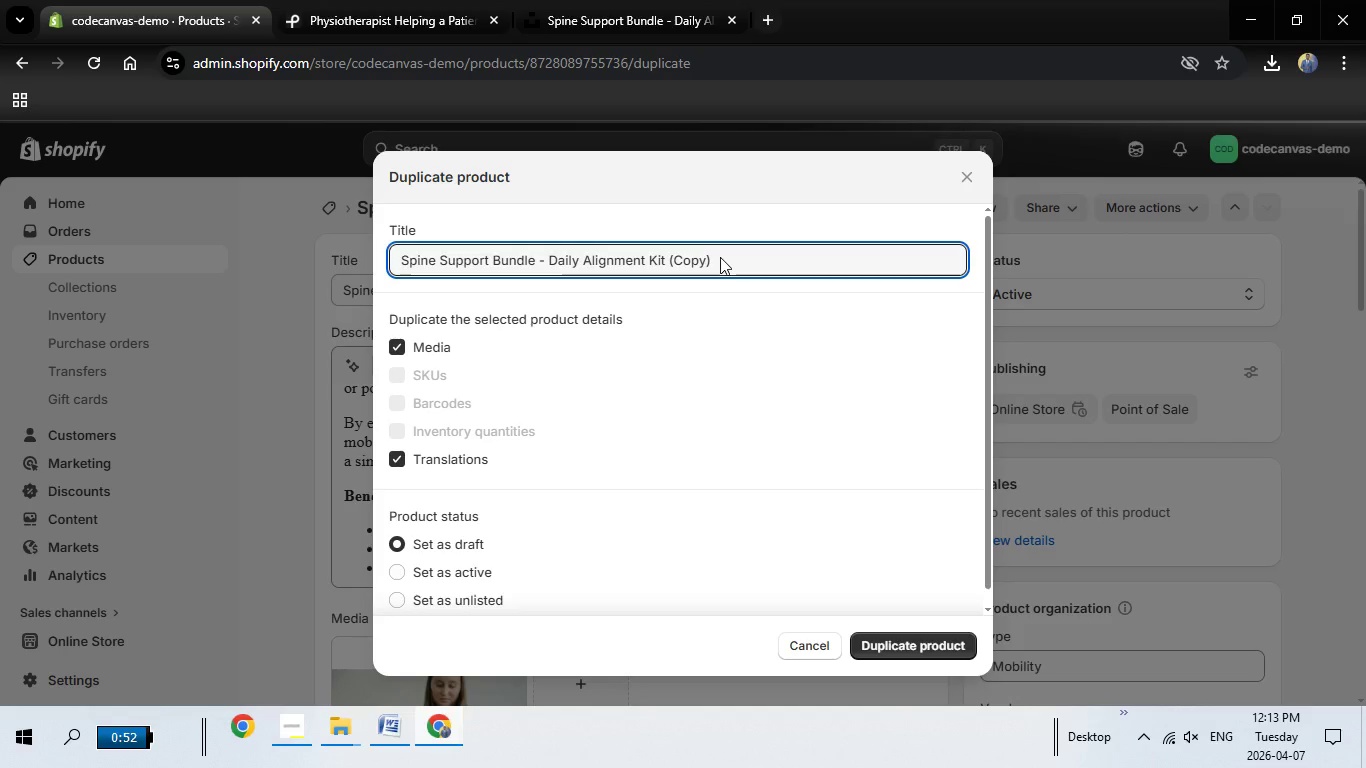 
left_click_drag(start_coordinate=[724, 257], to_coordinate=[377, 259])
 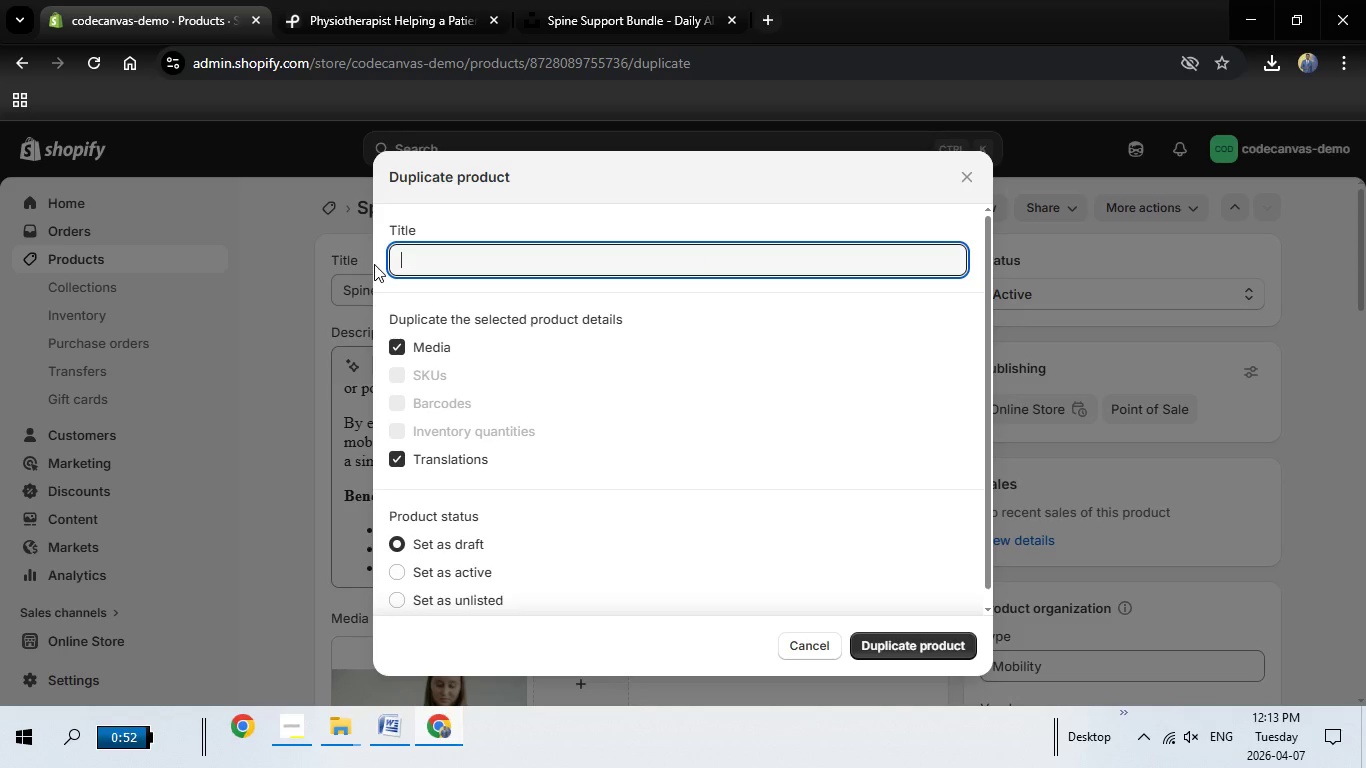 
key(Backspace)
 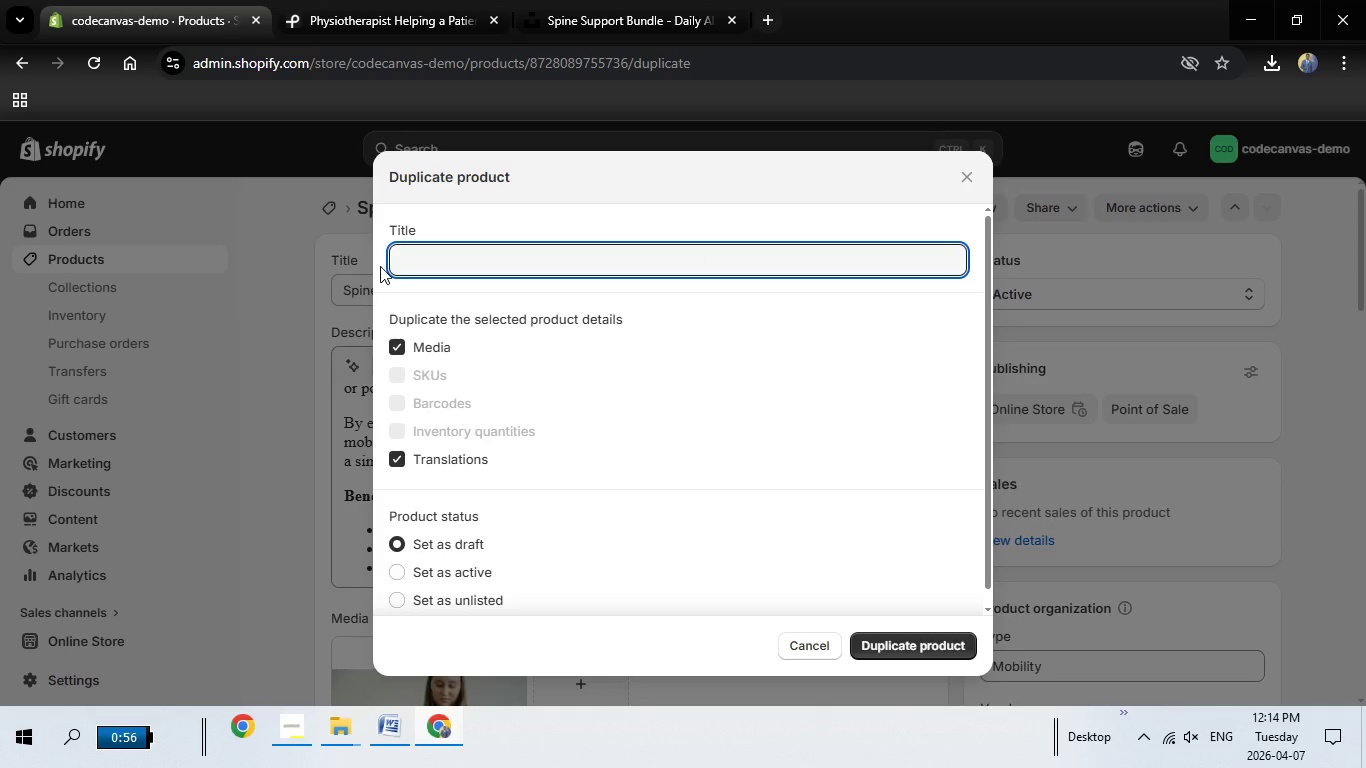 
type(Posture Correction Bundle - Comfort Fit Set)
 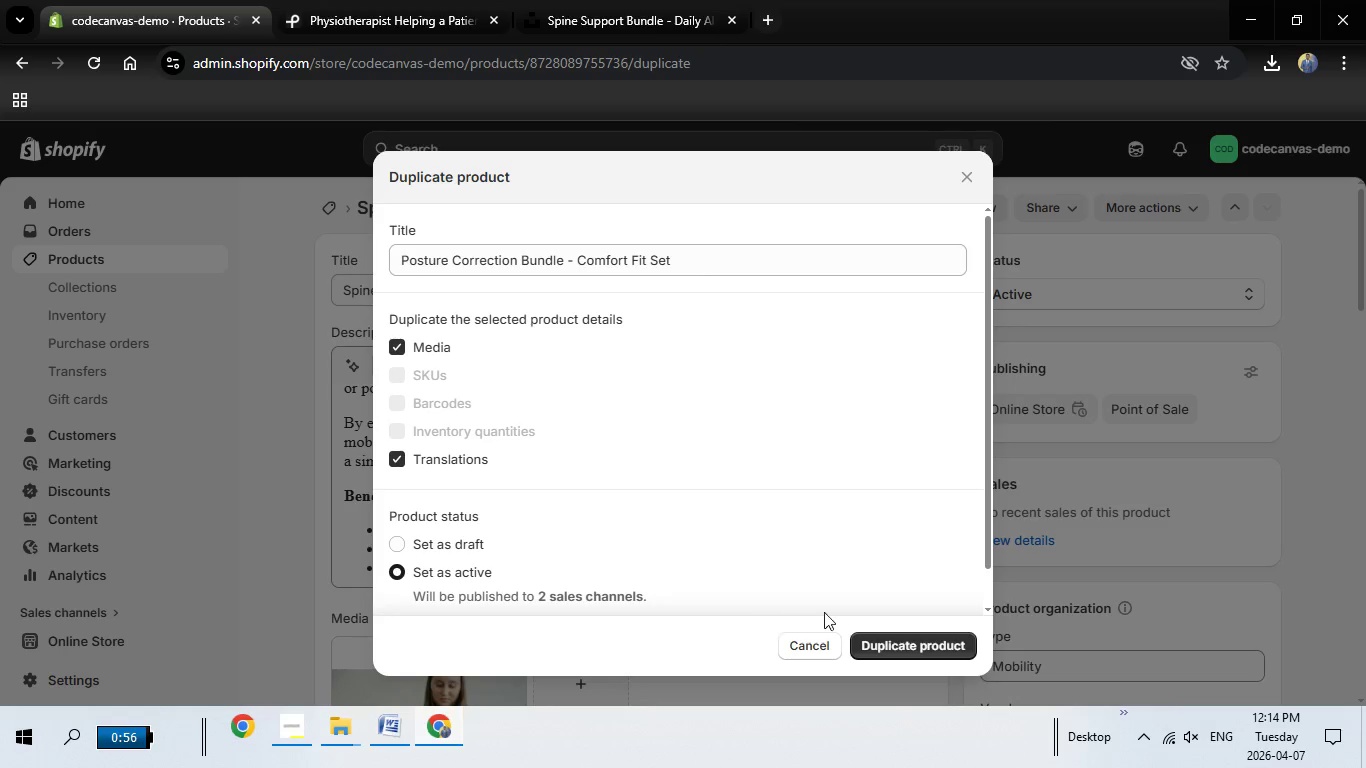 
left_click([880, 636])
 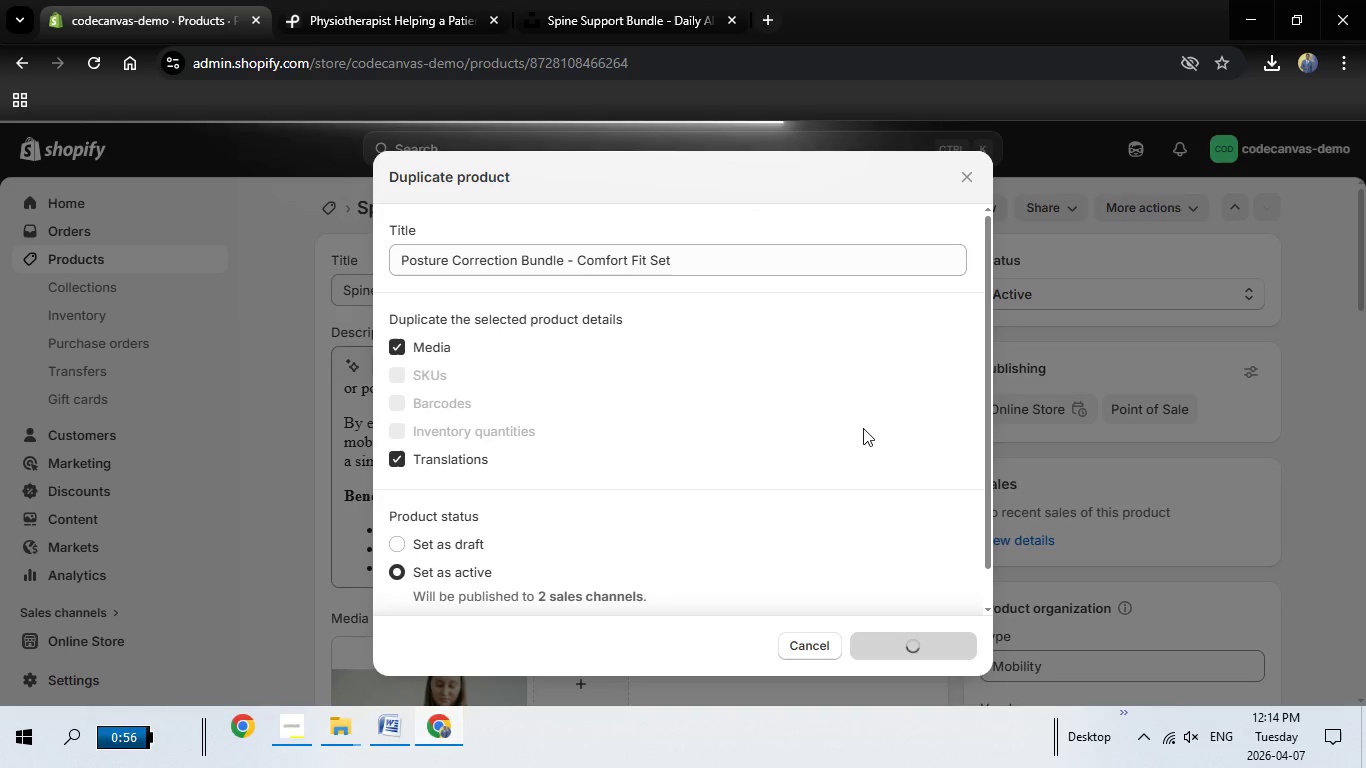 
wait(15.44)
 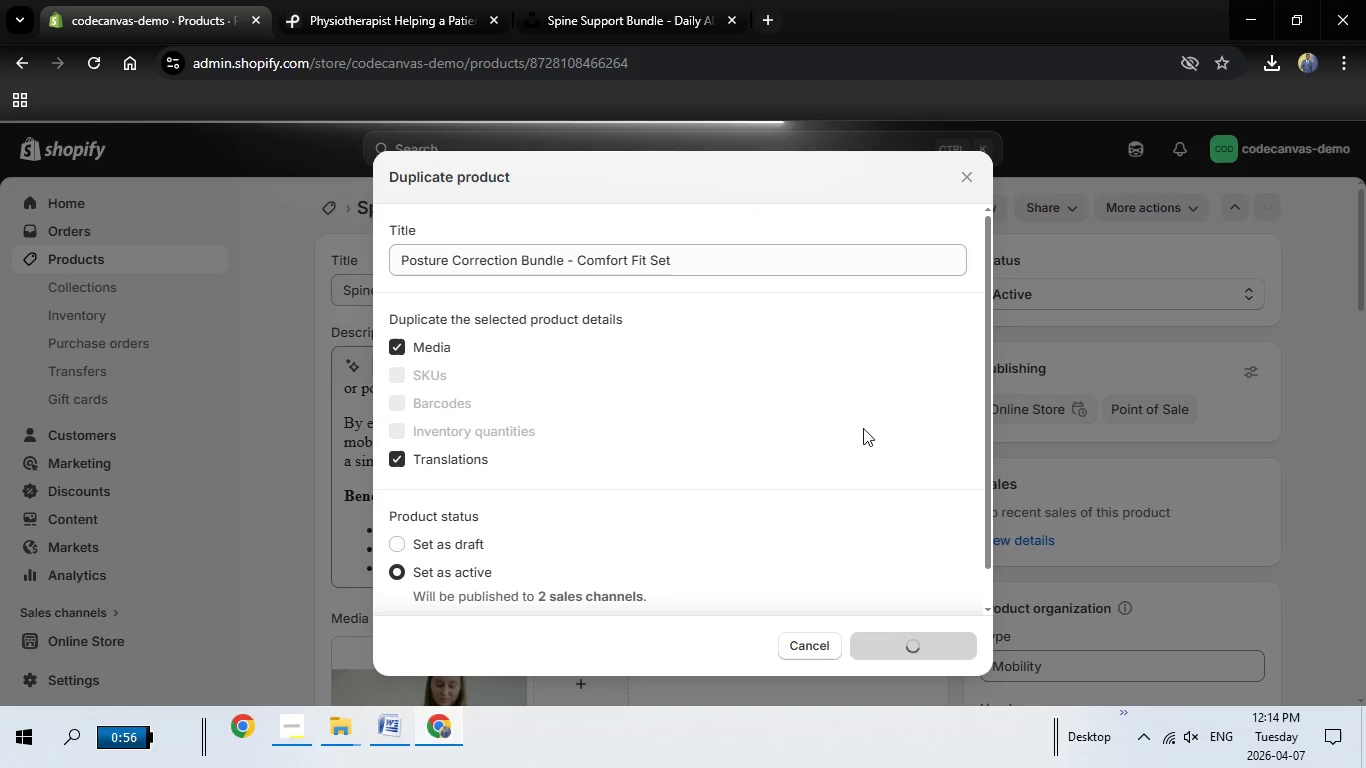 
mouse_move([383, 729])
 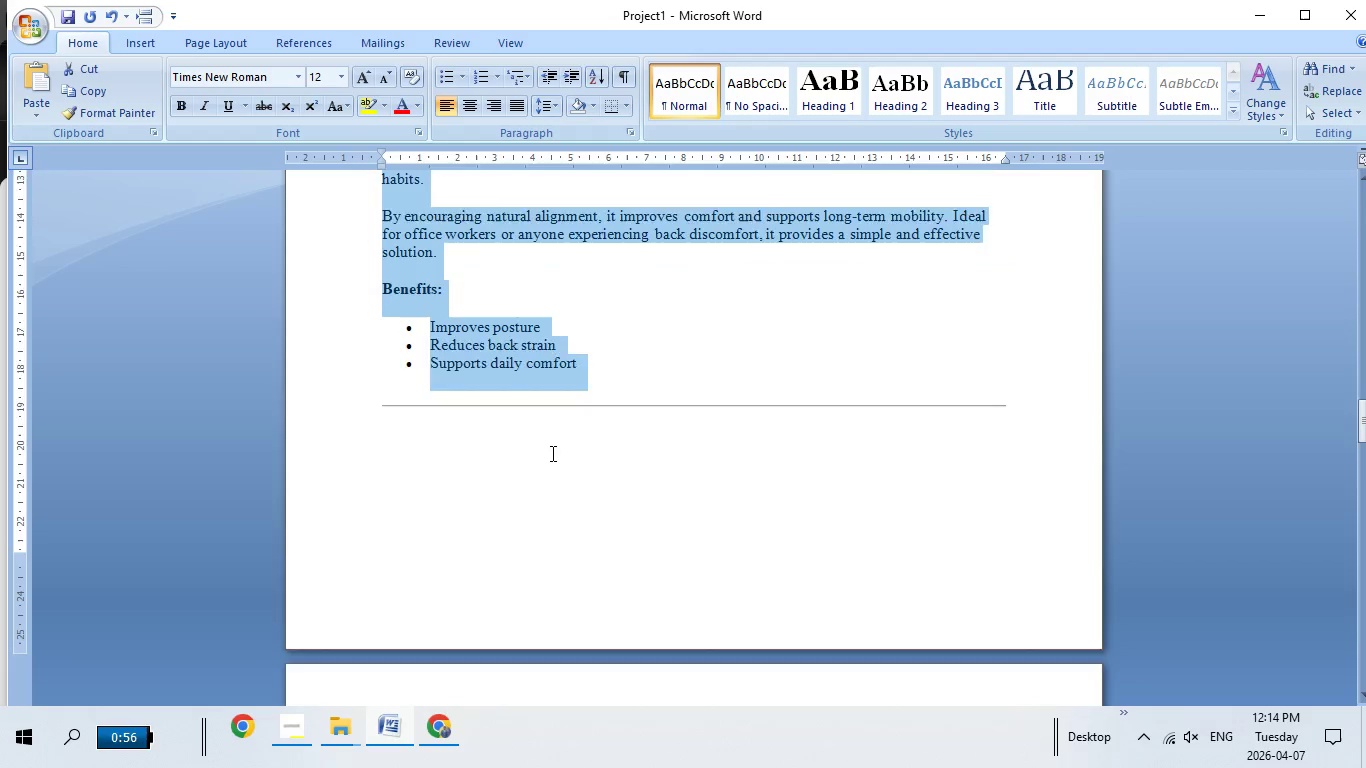 
scroll: coordinate [551, 453], scroll_direction: down, amount: 13.0
 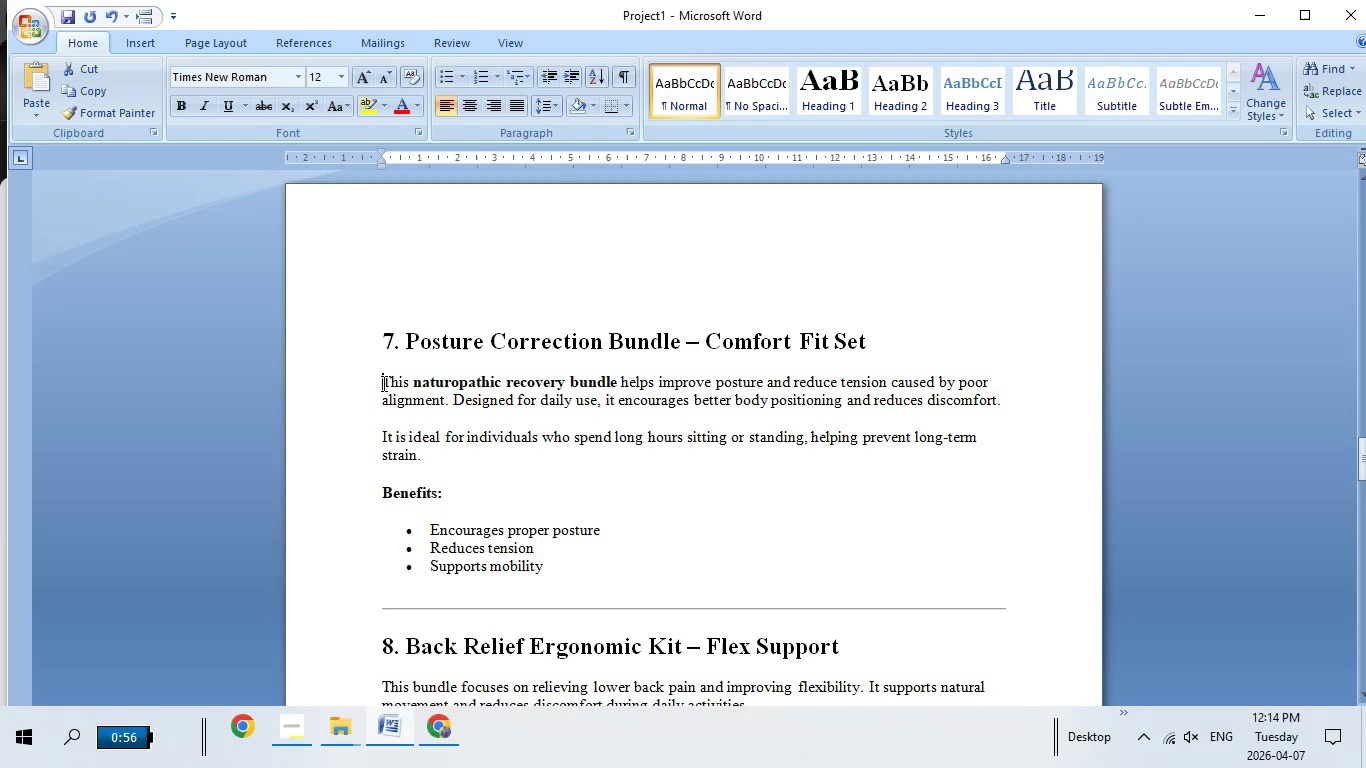 
left_click_drag(start_coordinate=[382, 383], to_coordinate=[548, 561])
 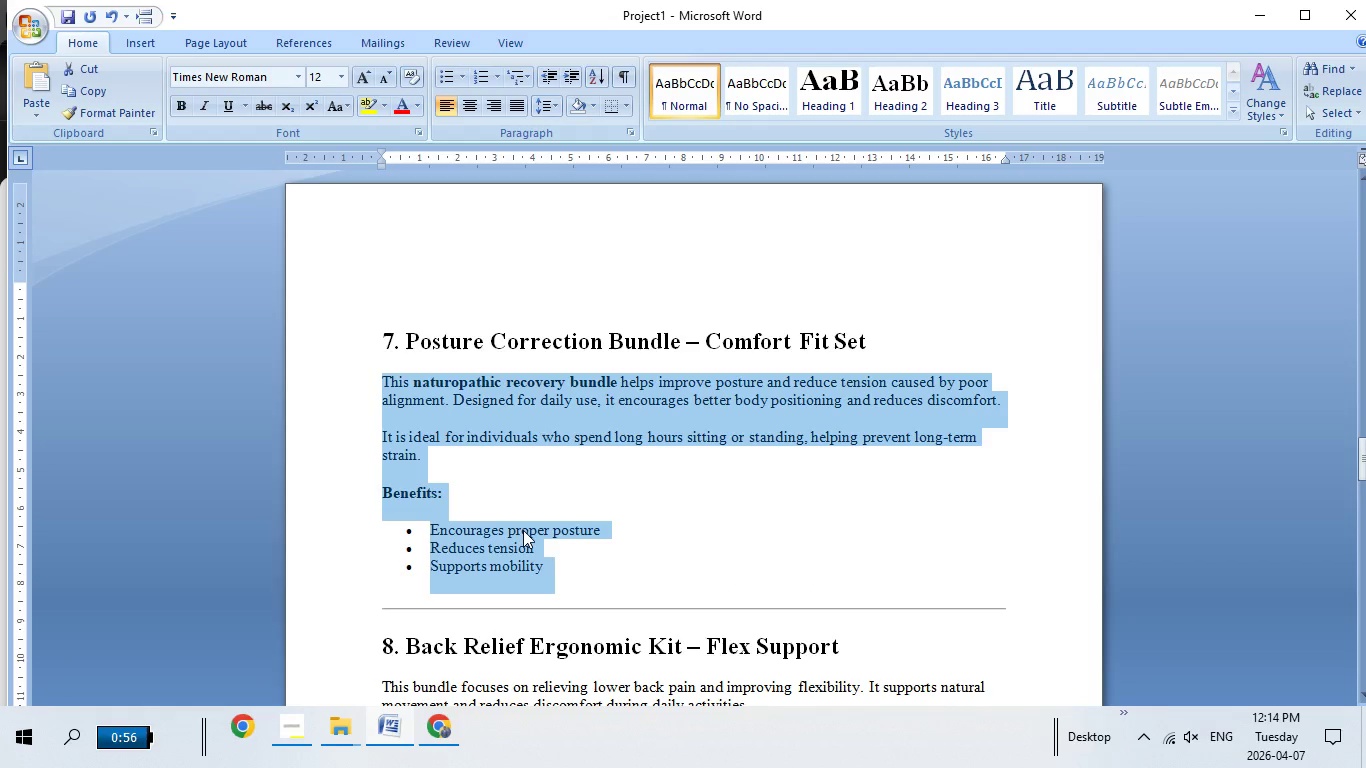 
right_click([523, 530])
 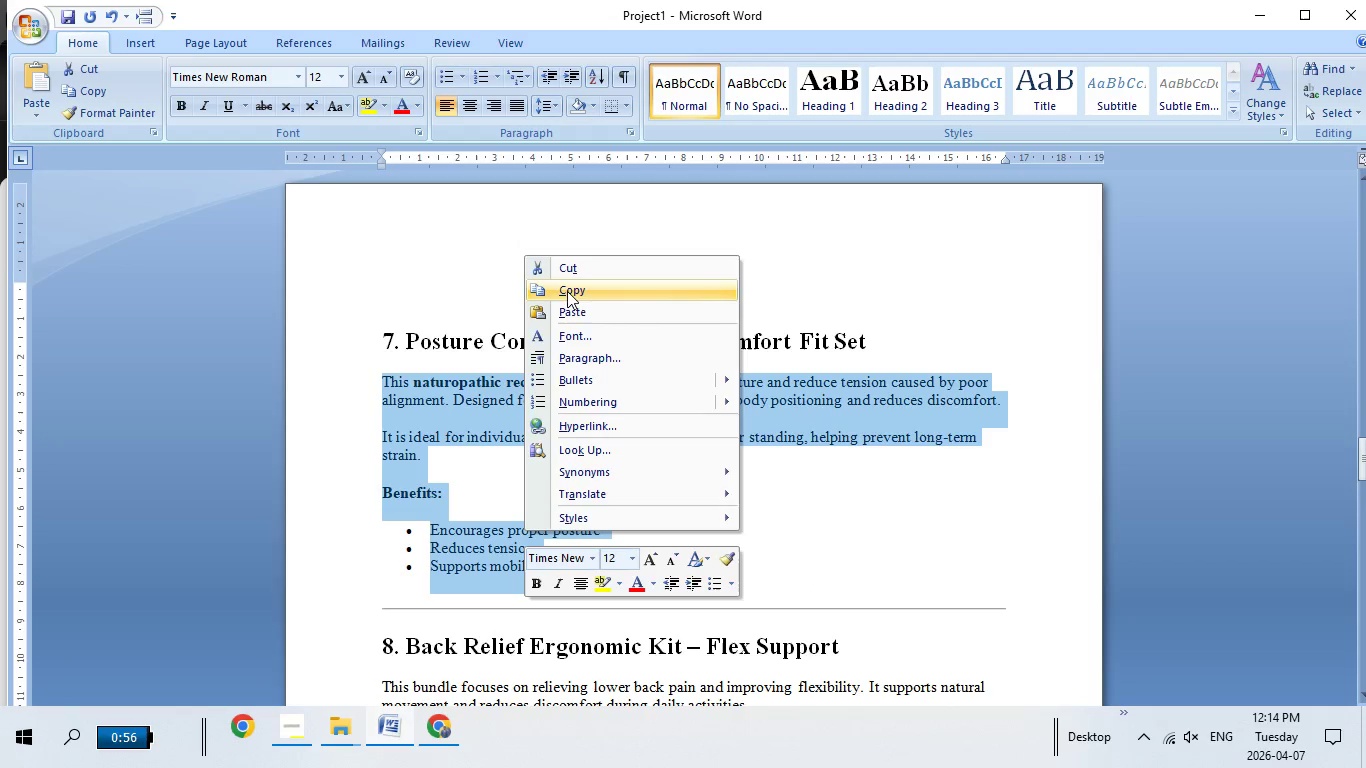 
left_click([567, 291])
 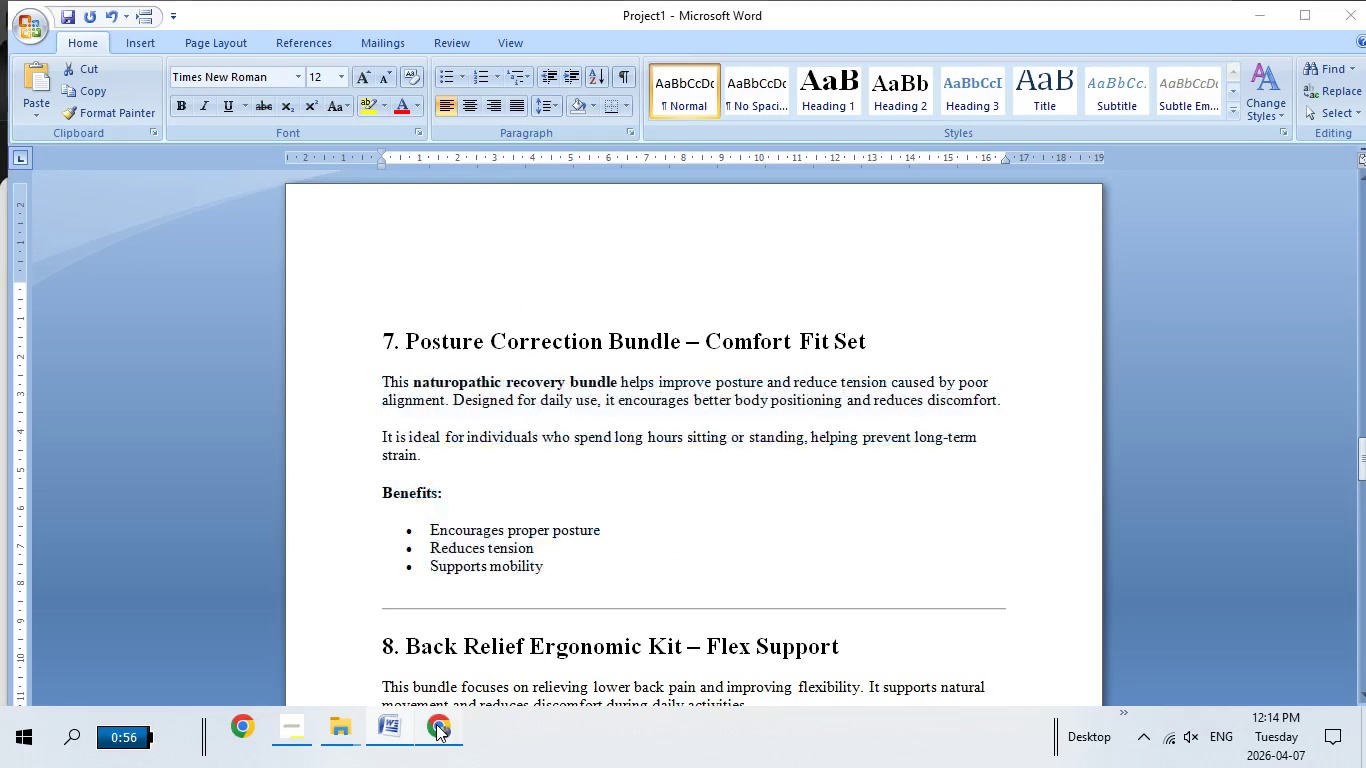 
left_click([436, 724])
 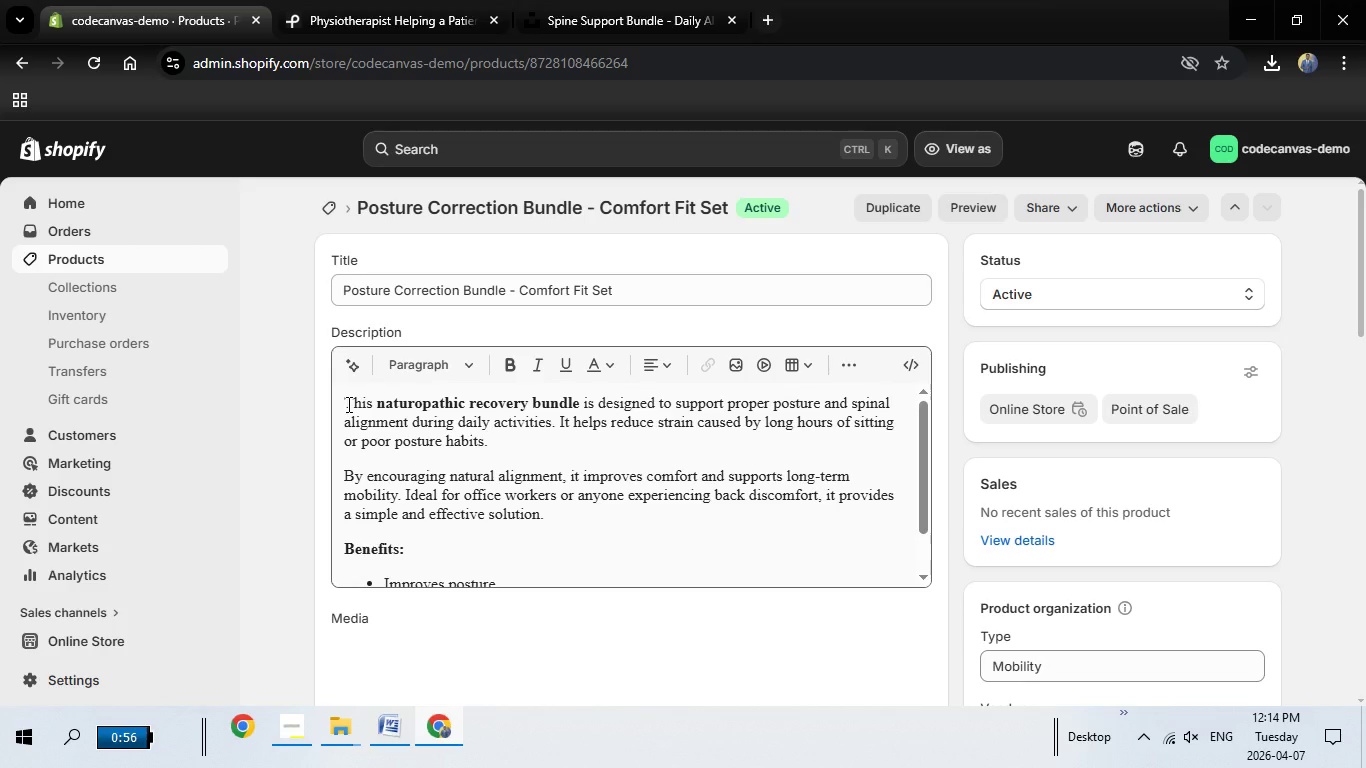 
left_click_drag(start_coordinate=[347, 404], to_coordinate=[517, 576])
 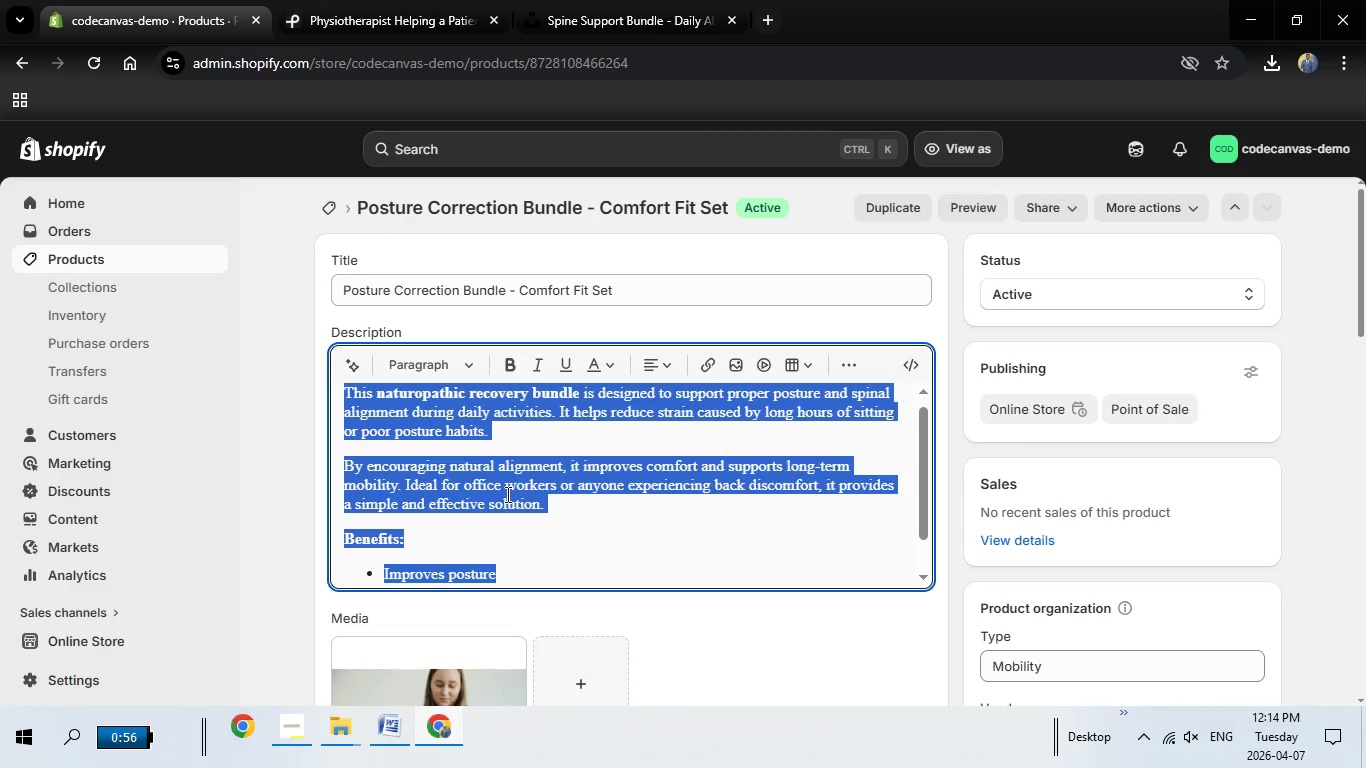 
key(Backspace)
 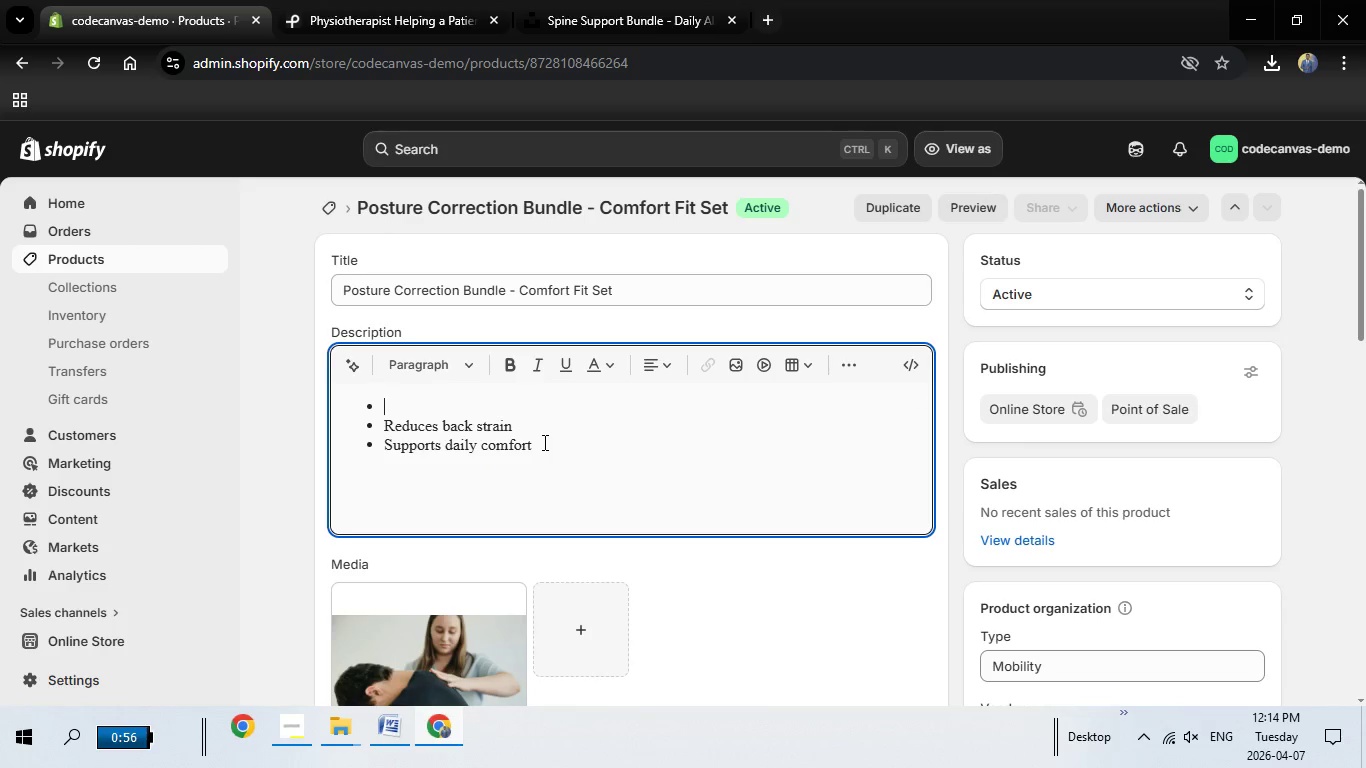 
left_click_drag(start_coordinate=[545, 442], to_coordinate=[340, 418])
 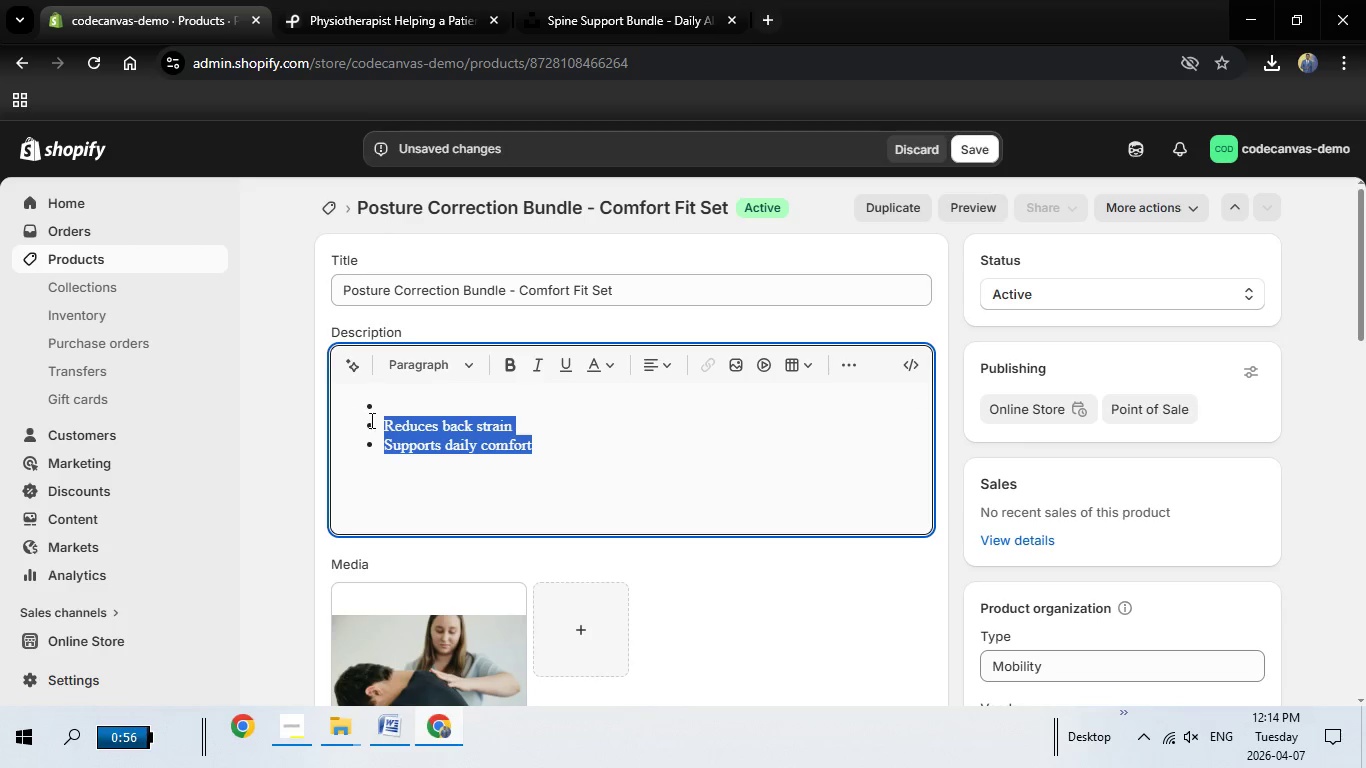 
key(Backspace)
 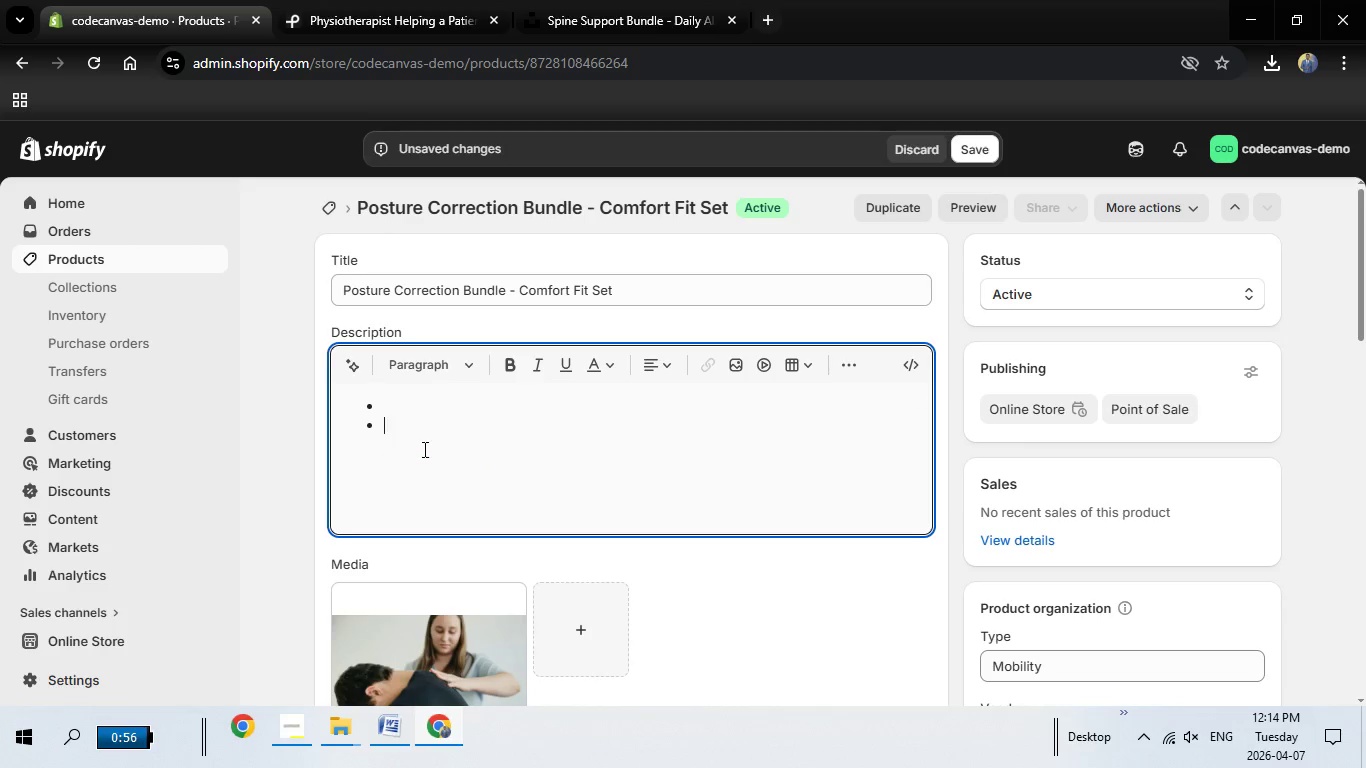 
key(Backspace)
 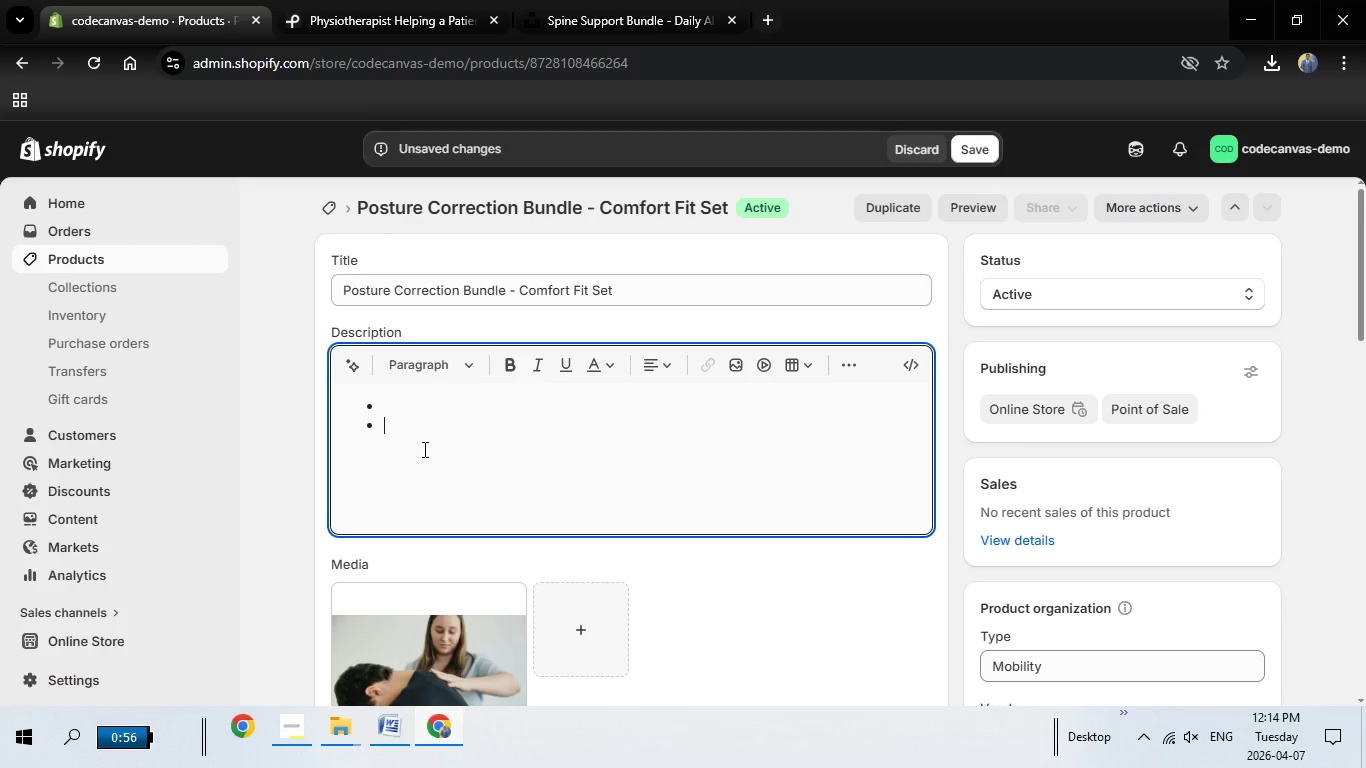 
key(Backspace)
 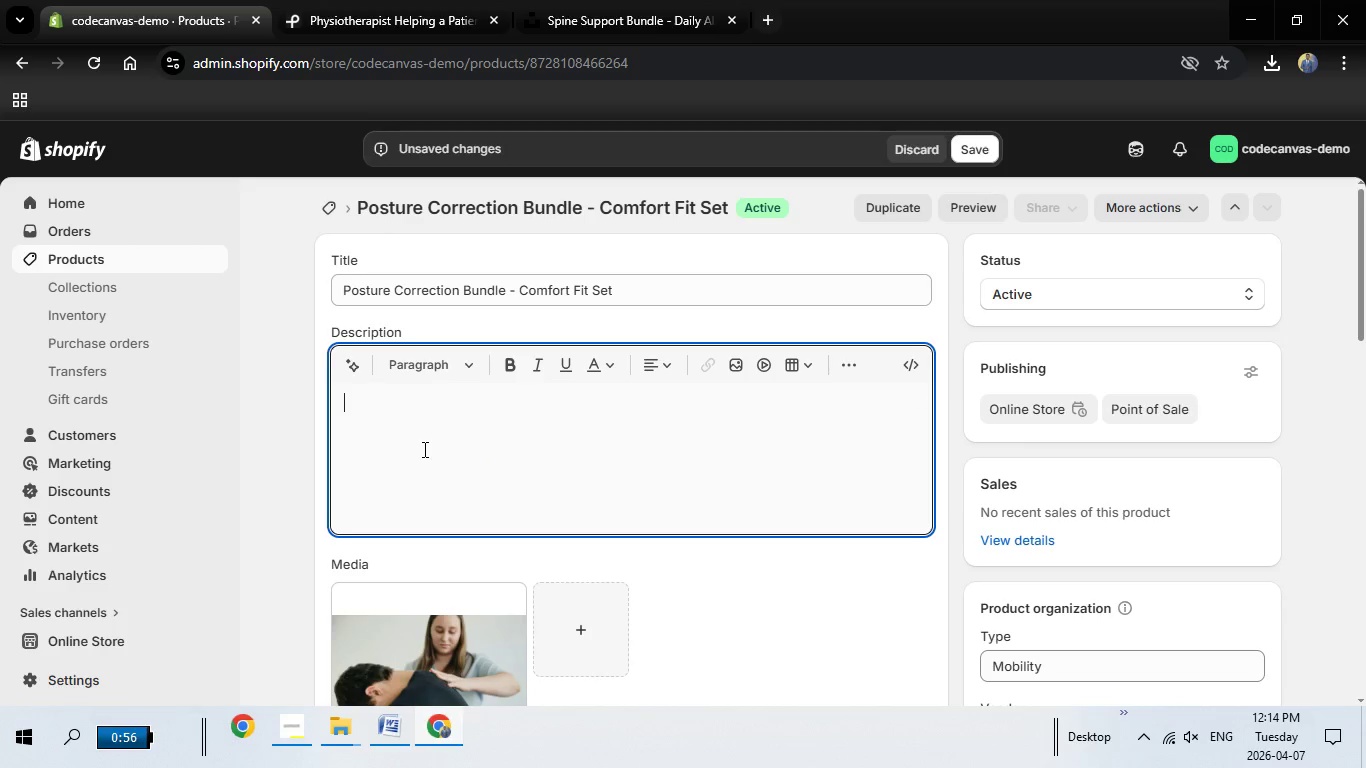 
key(Backspace)
 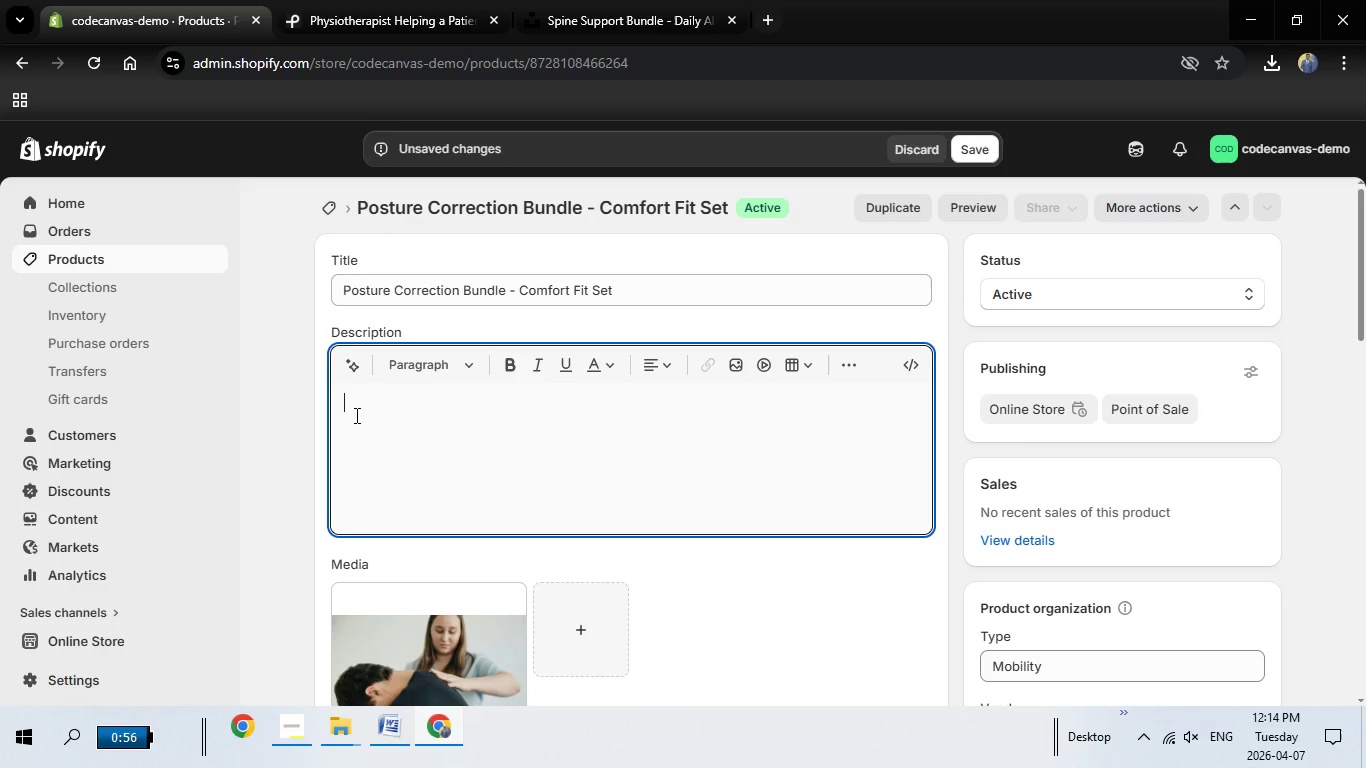 
key(Backspace)
 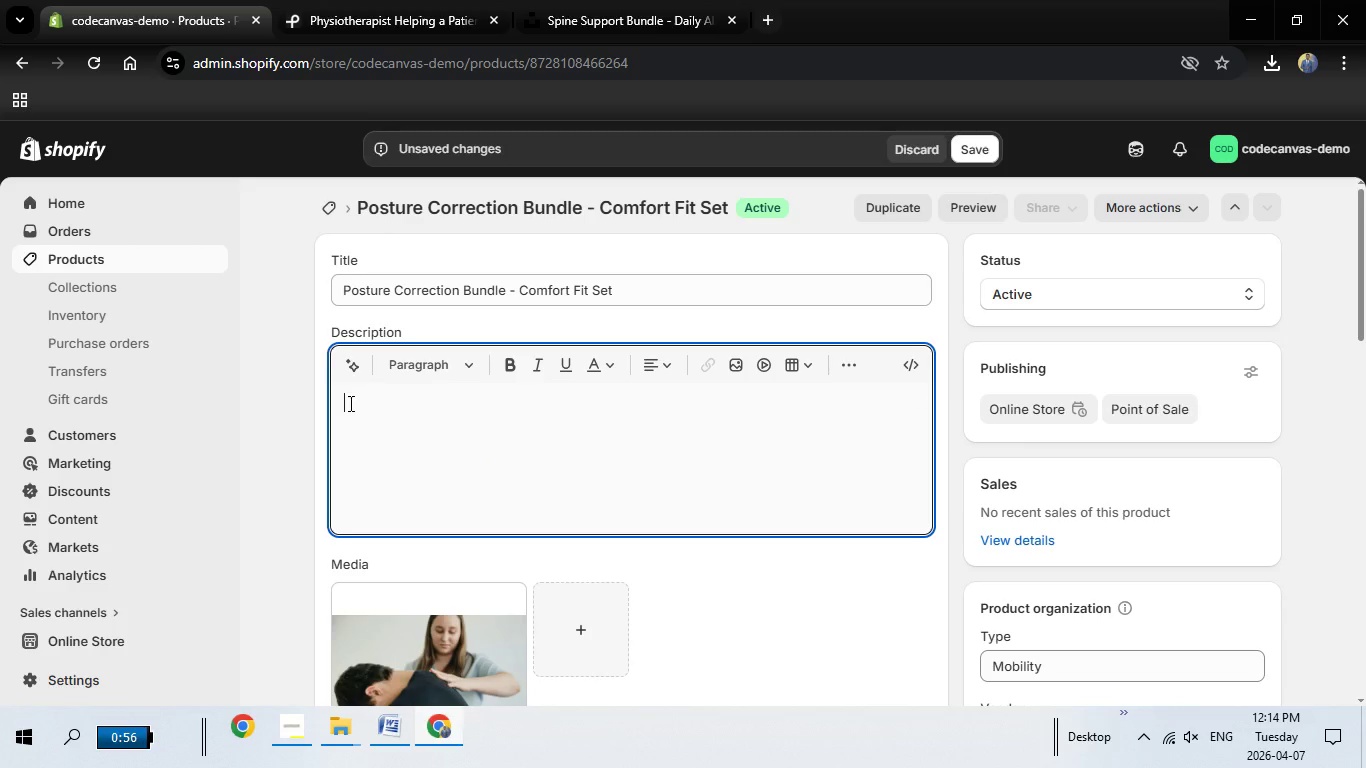 
right_click([349, 403])
 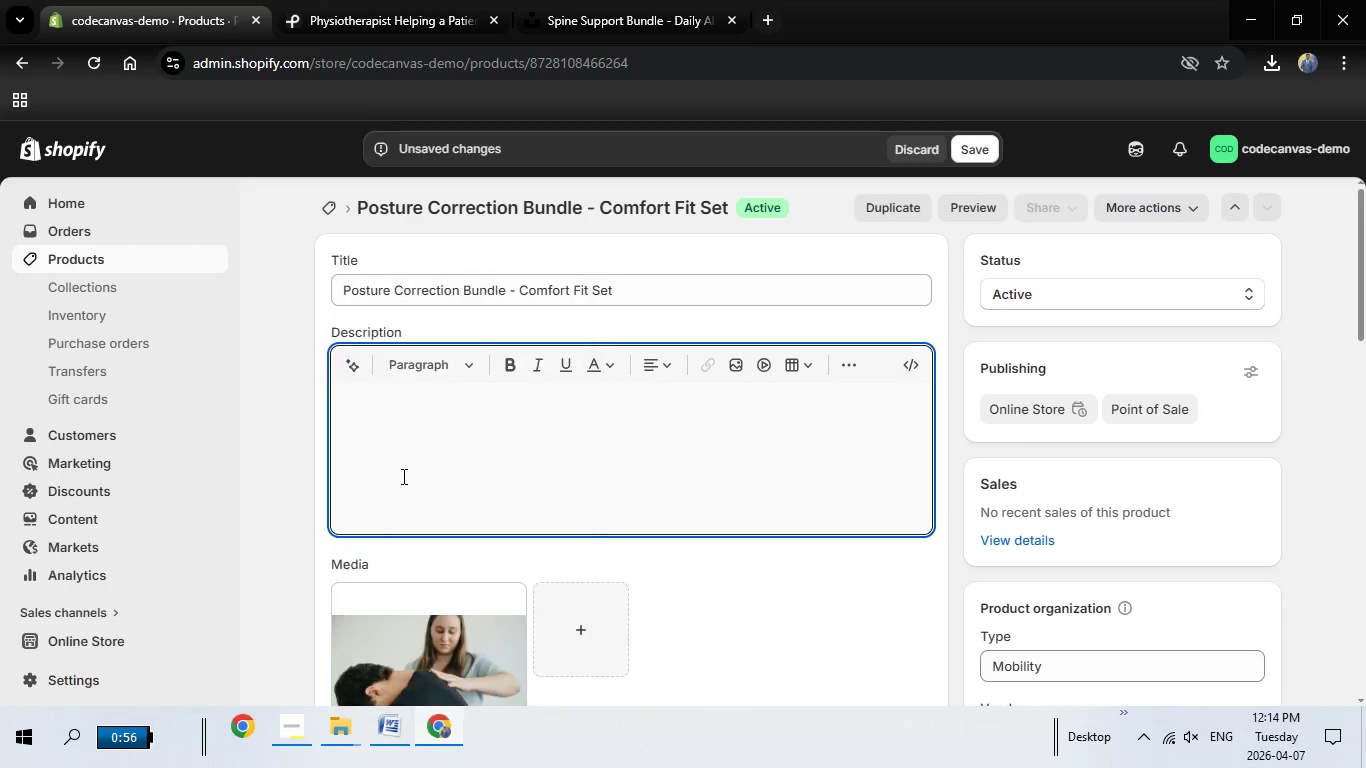 
left_click([403, 475])
 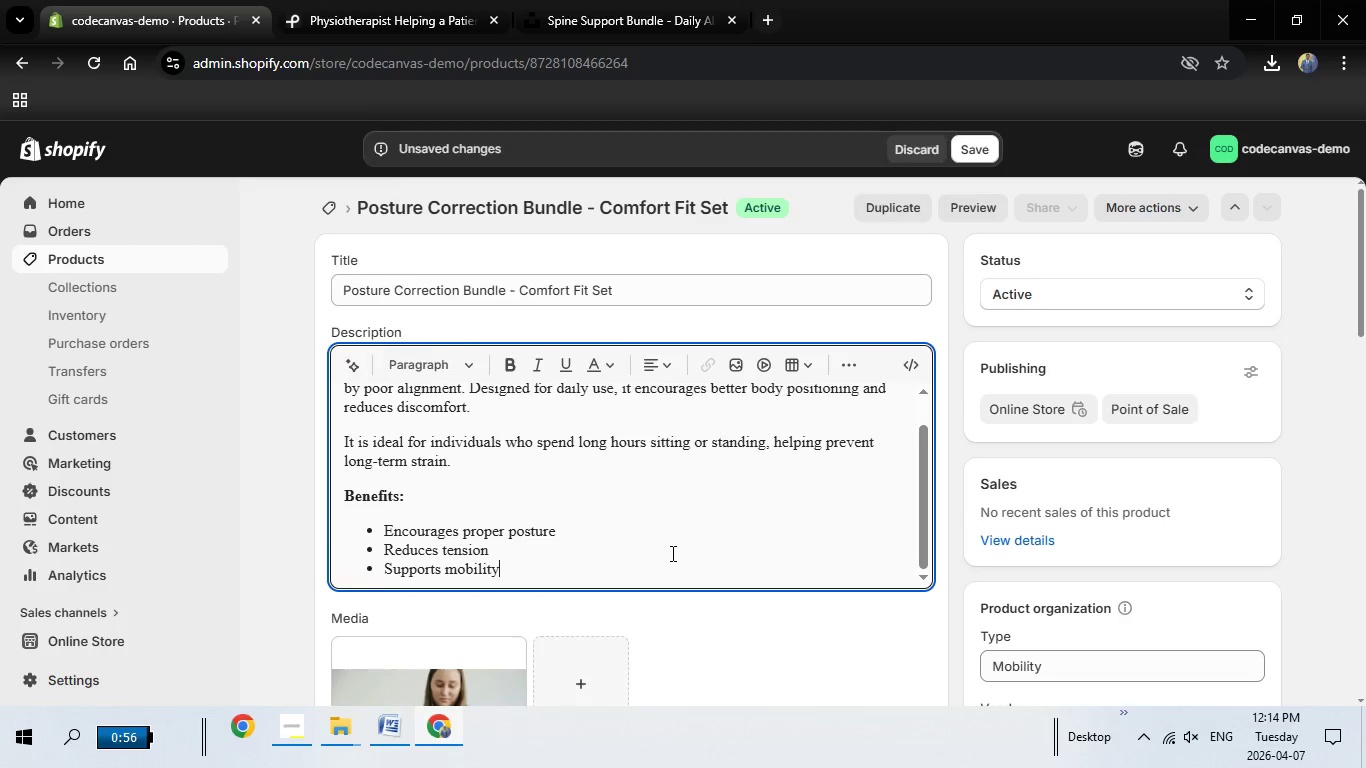 
scroll: coordinate [671, 564], scroll_direction: down, amount: 2.0
 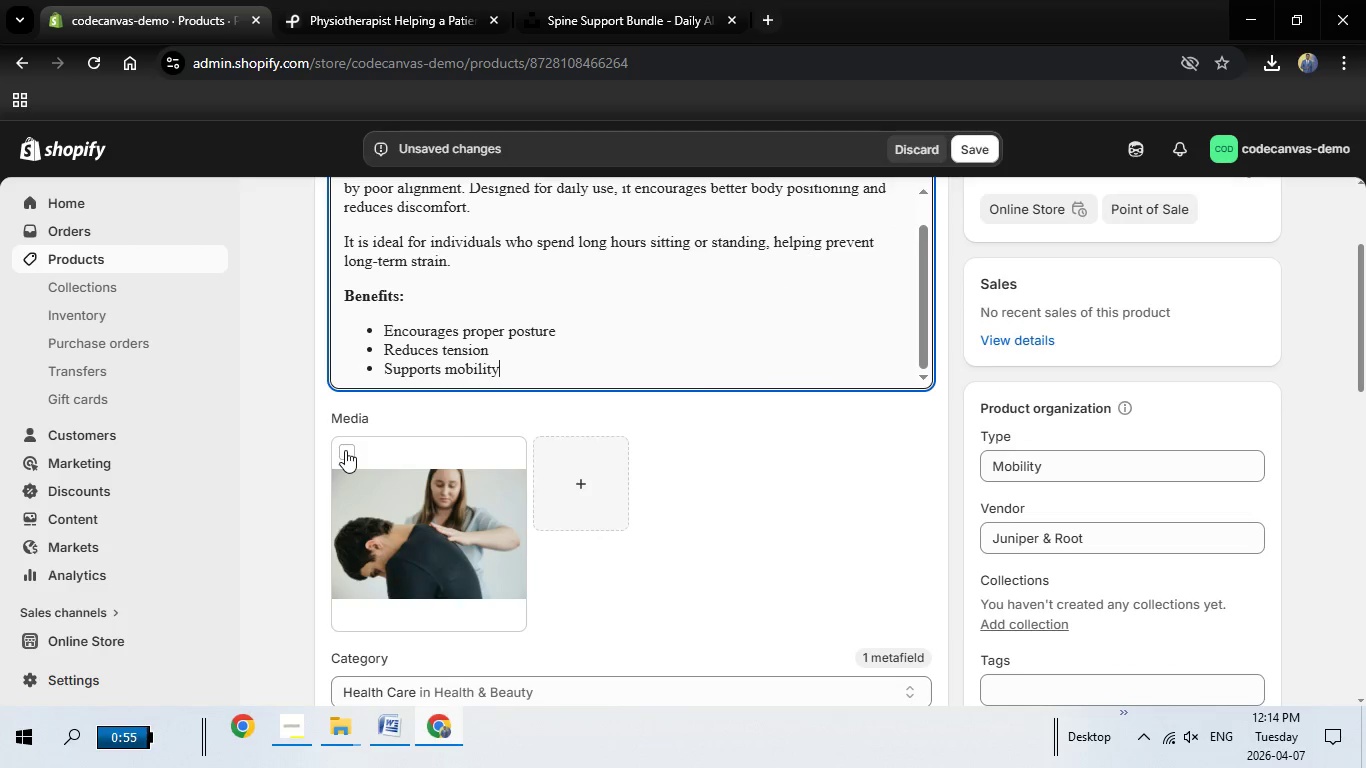 
left_click([345, 450])
 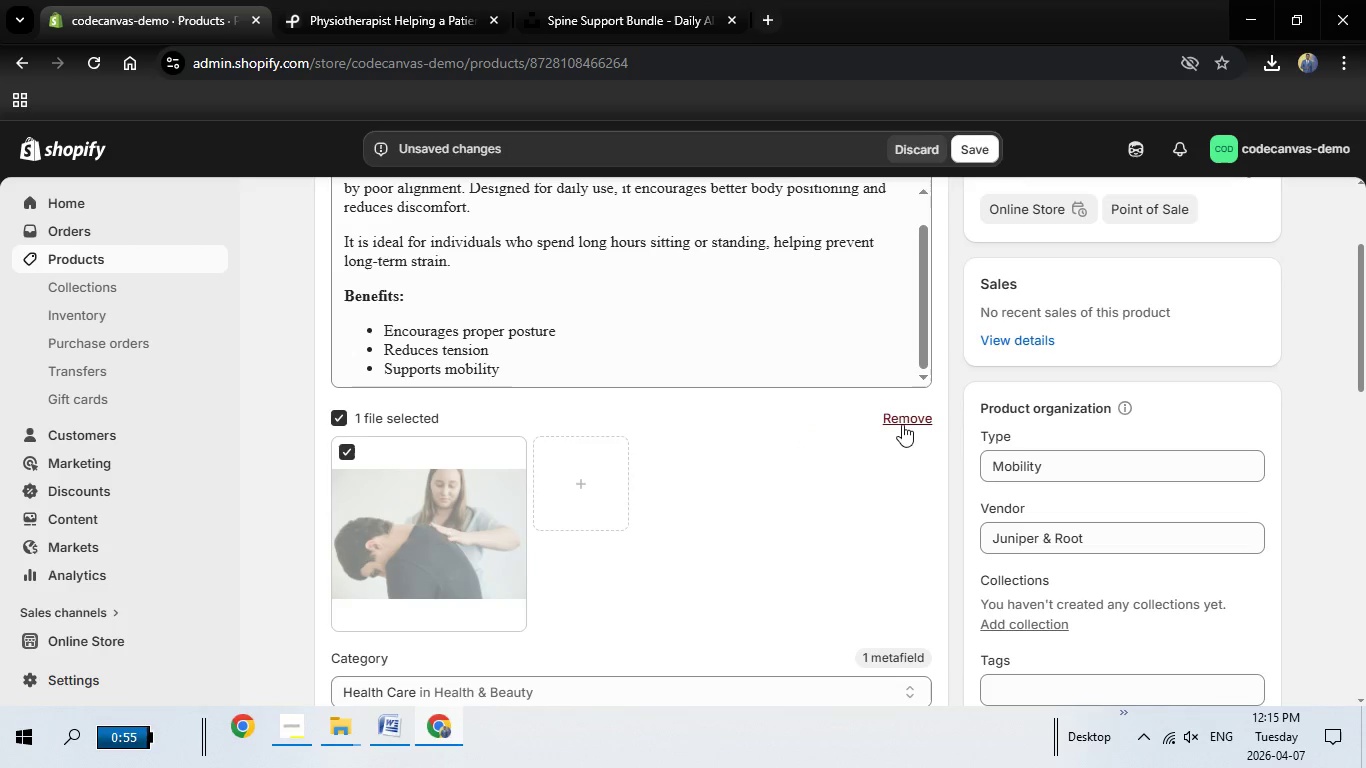 
left_click([903, 421])
 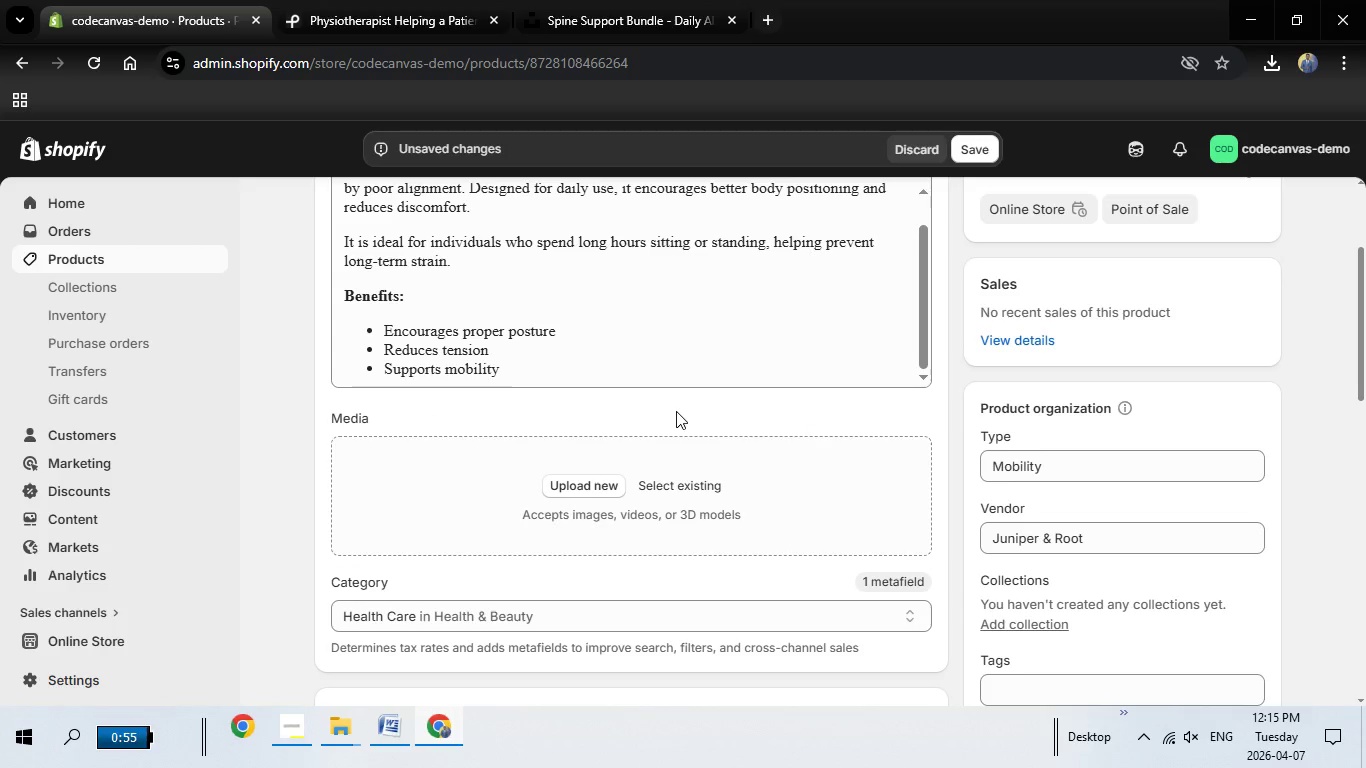 
scroll: coordinate [674, 410], scroll_direction: up, amount: 7.0
 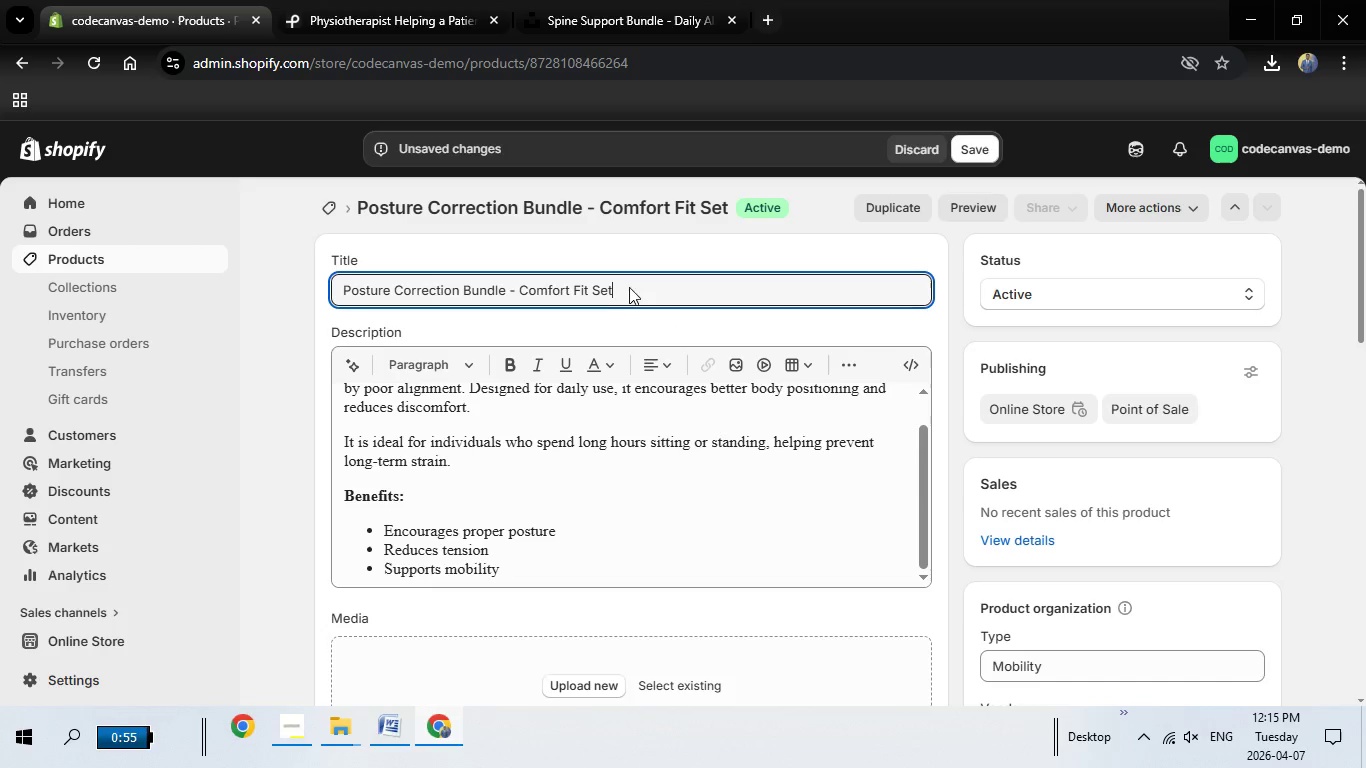 
left_click_drag(start_coordinate=[629, 287], to_coordinate=[344, 284])
 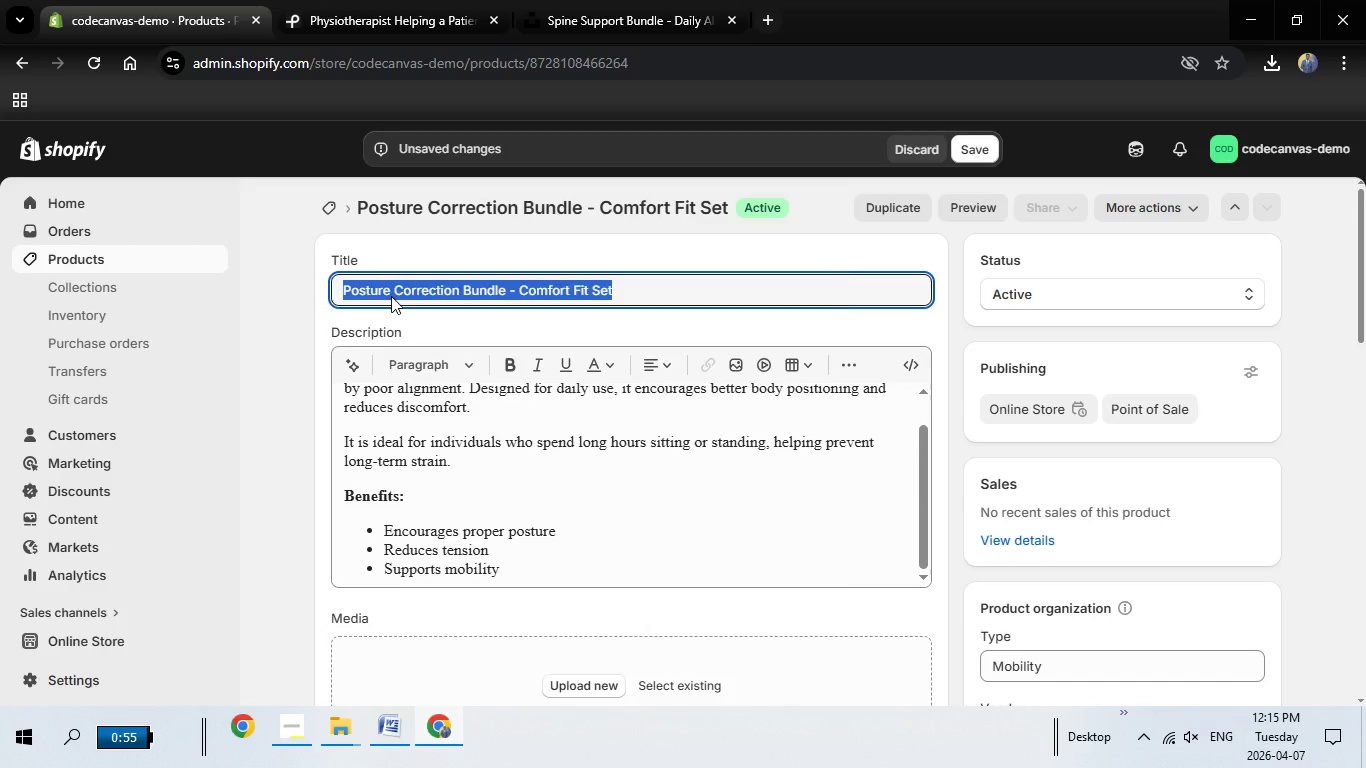 
right_click([391, 296])
 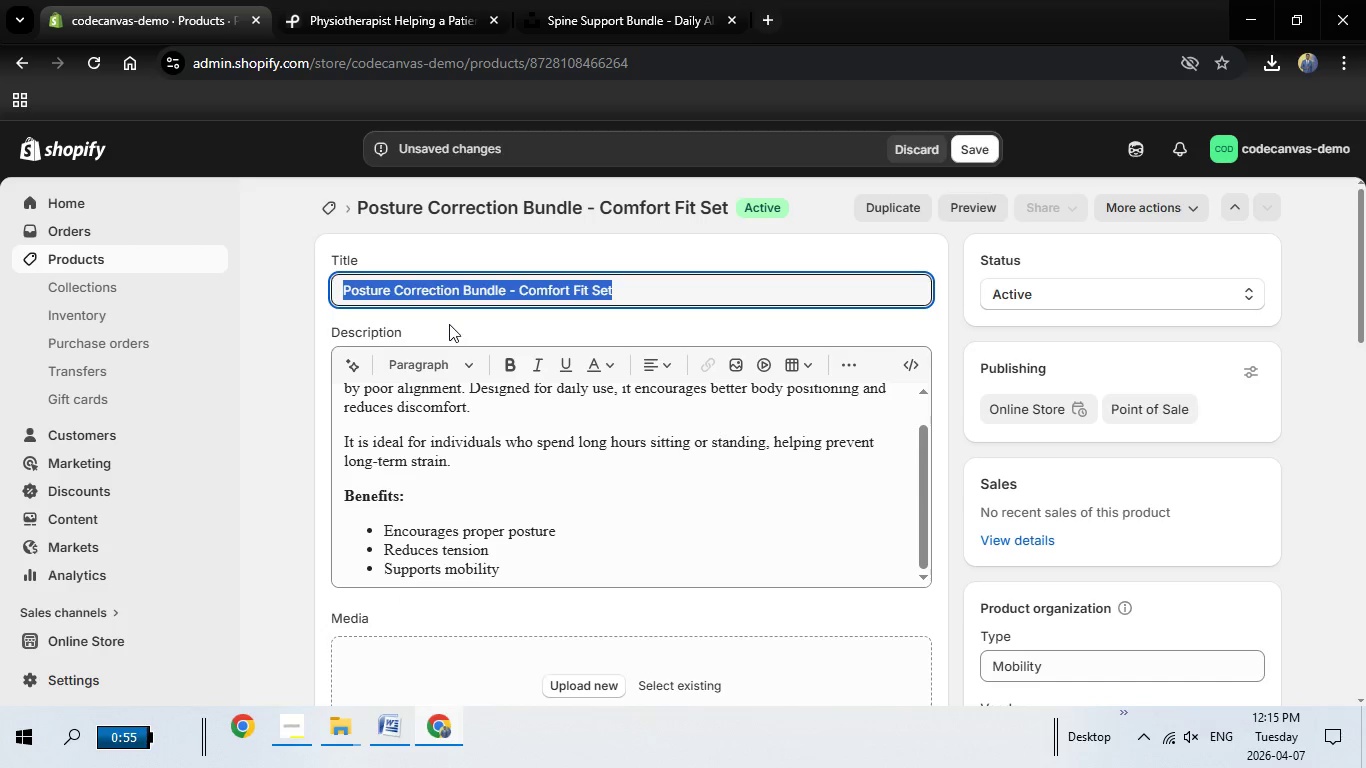 
left_click([449, 324])
 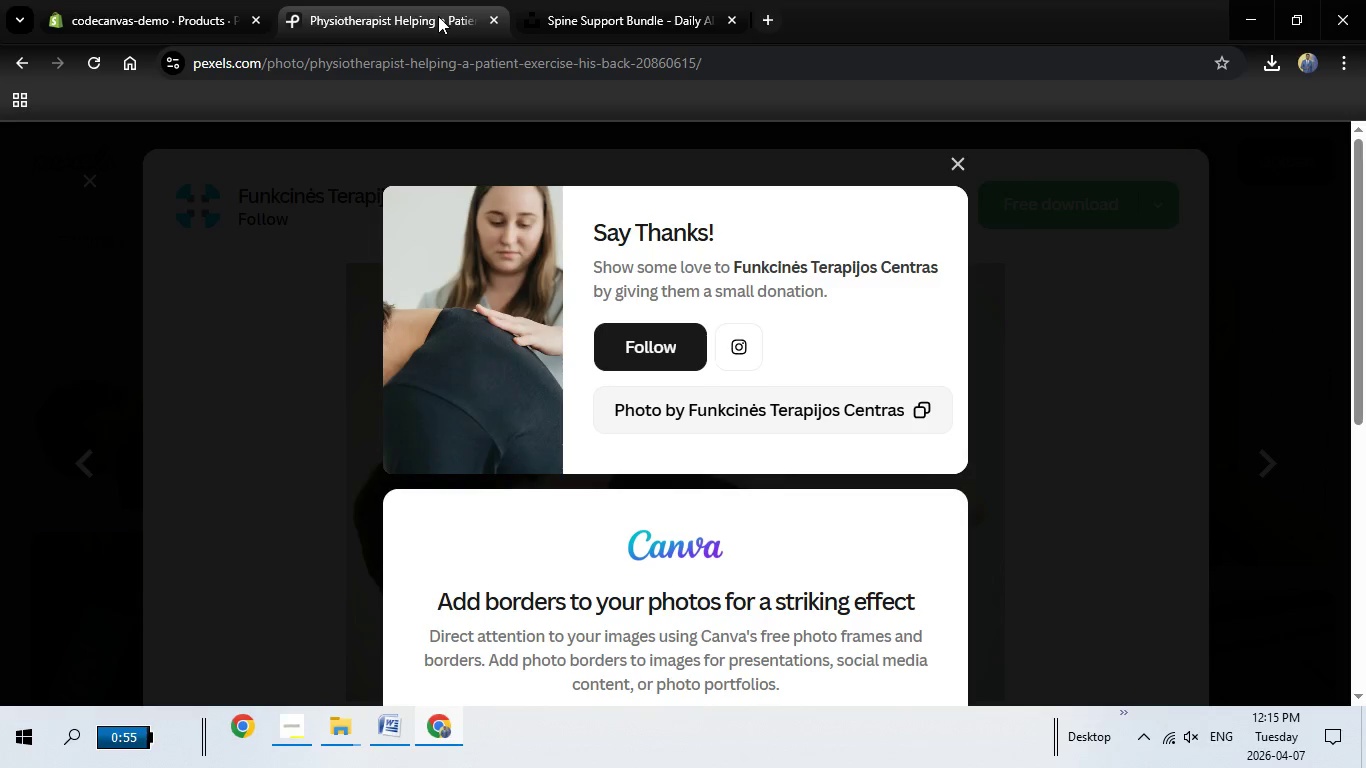 
left_click([438, 16])
 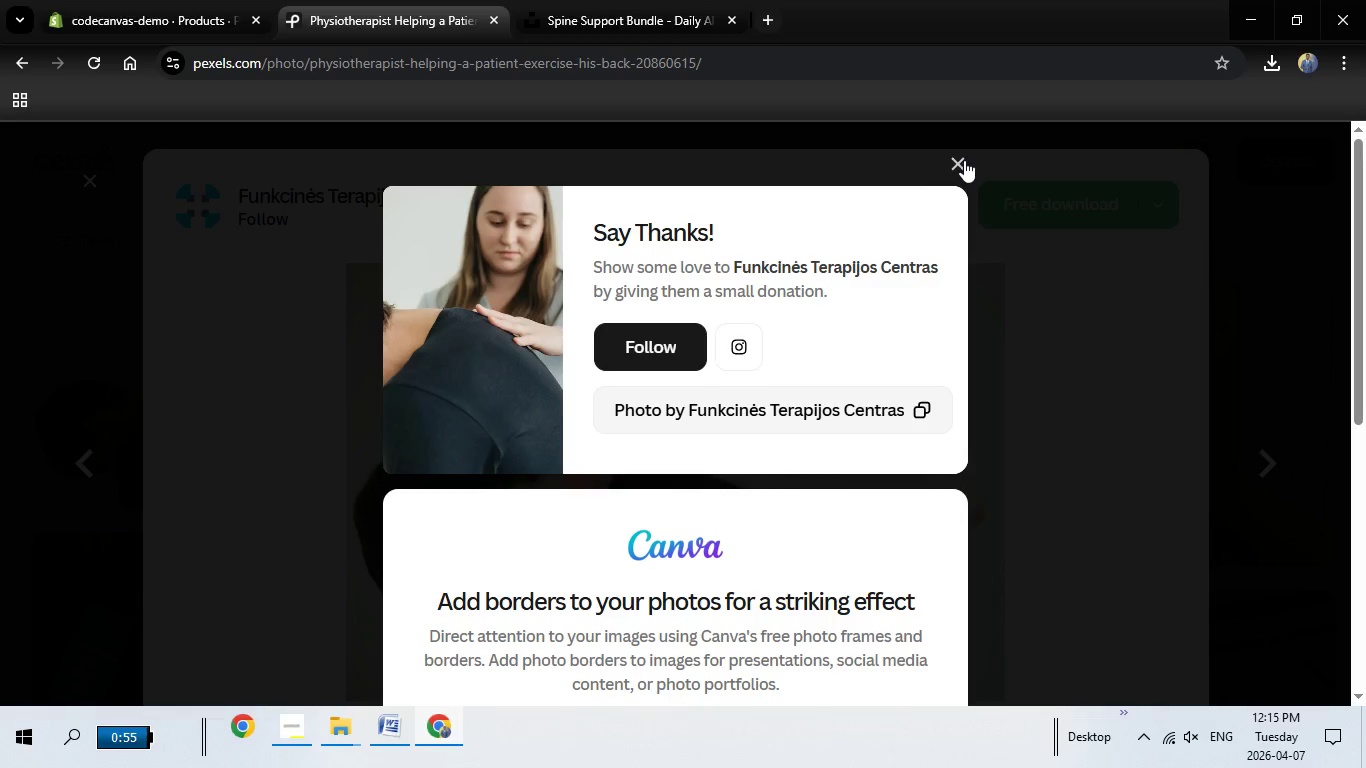 
left_click([964, 160])
 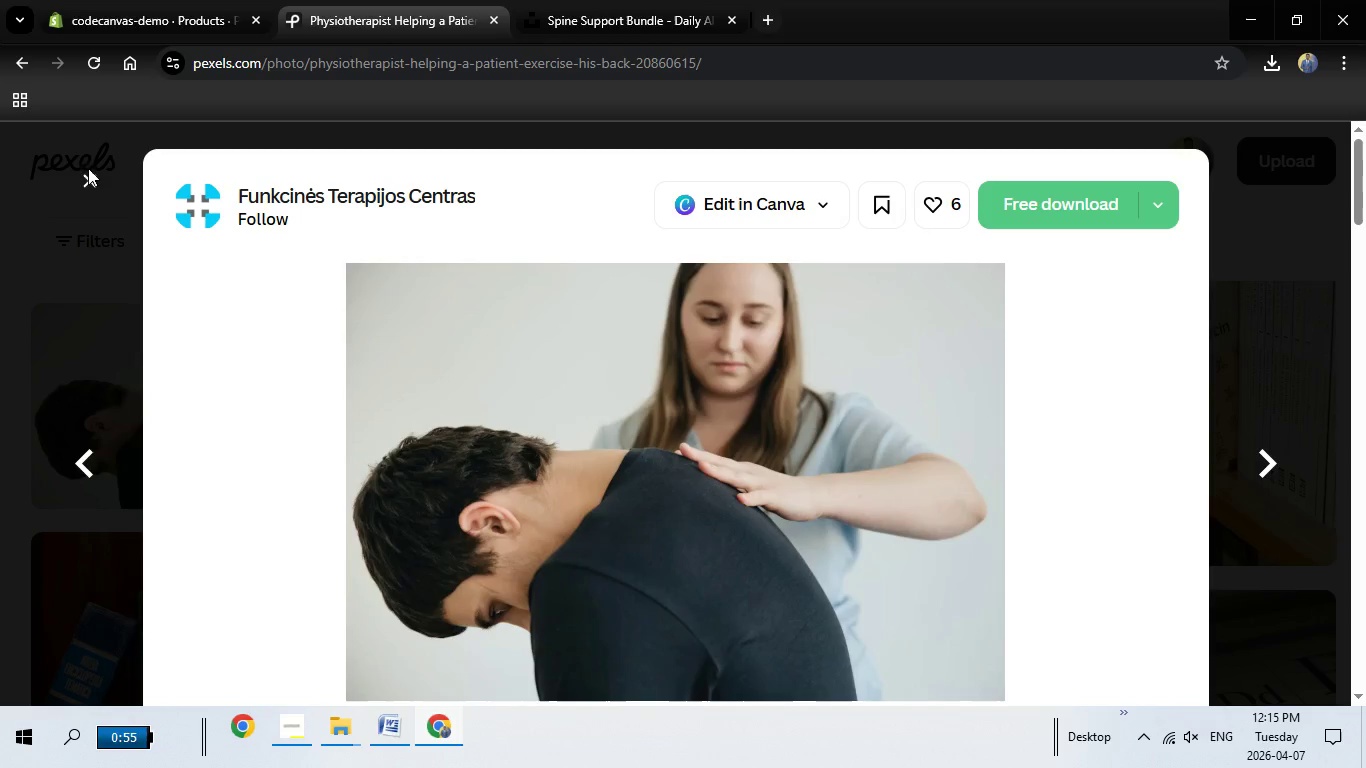 
left_click([90, 180])
 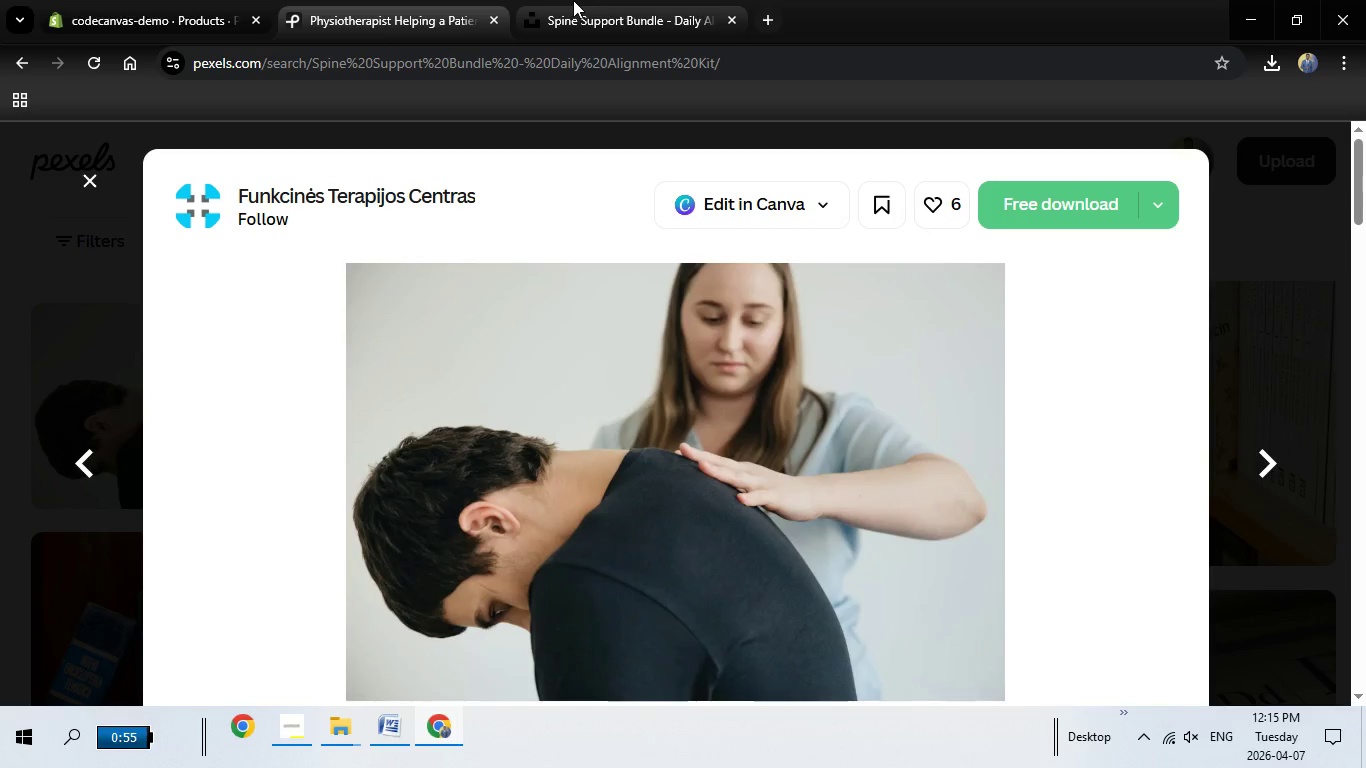 
left_click([573, 0])
 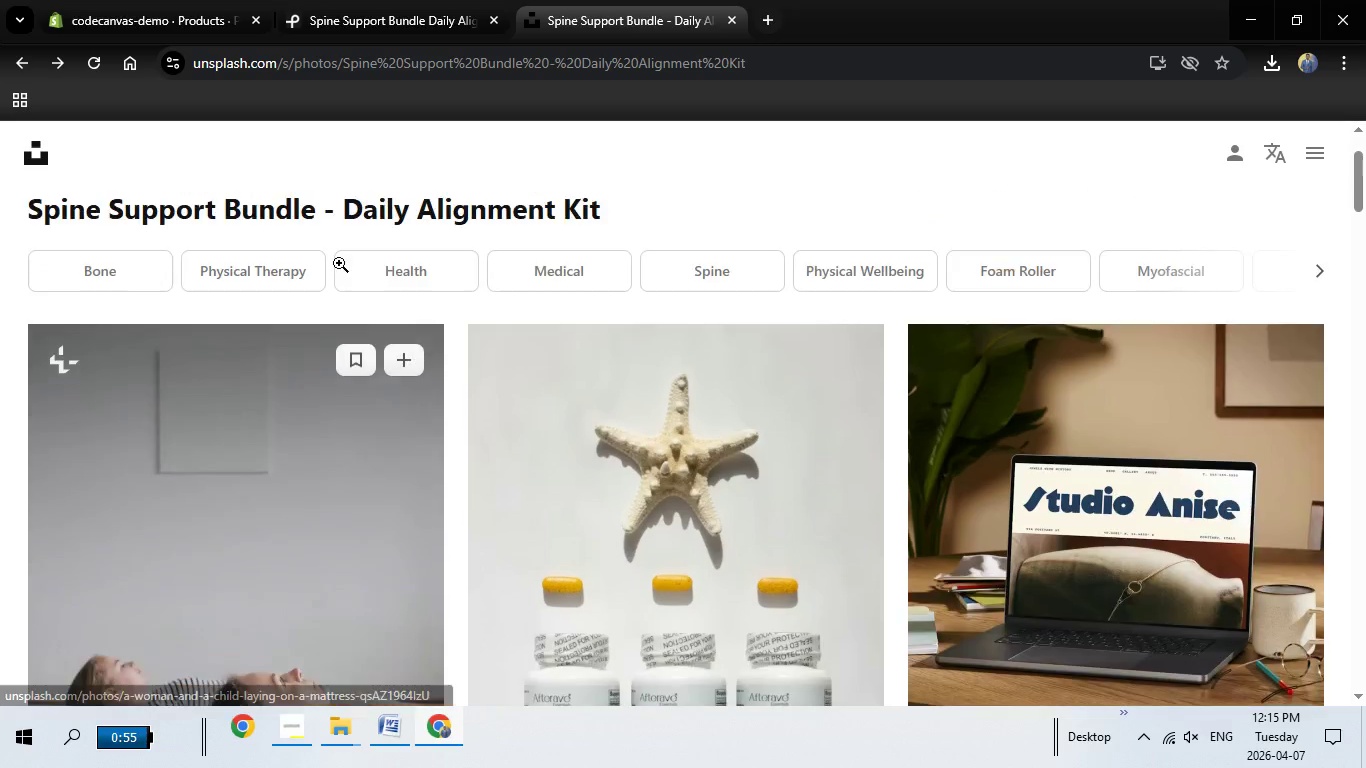 
scroll: coordinate [442, 246], scroll_direction: up, amount: 8.0
 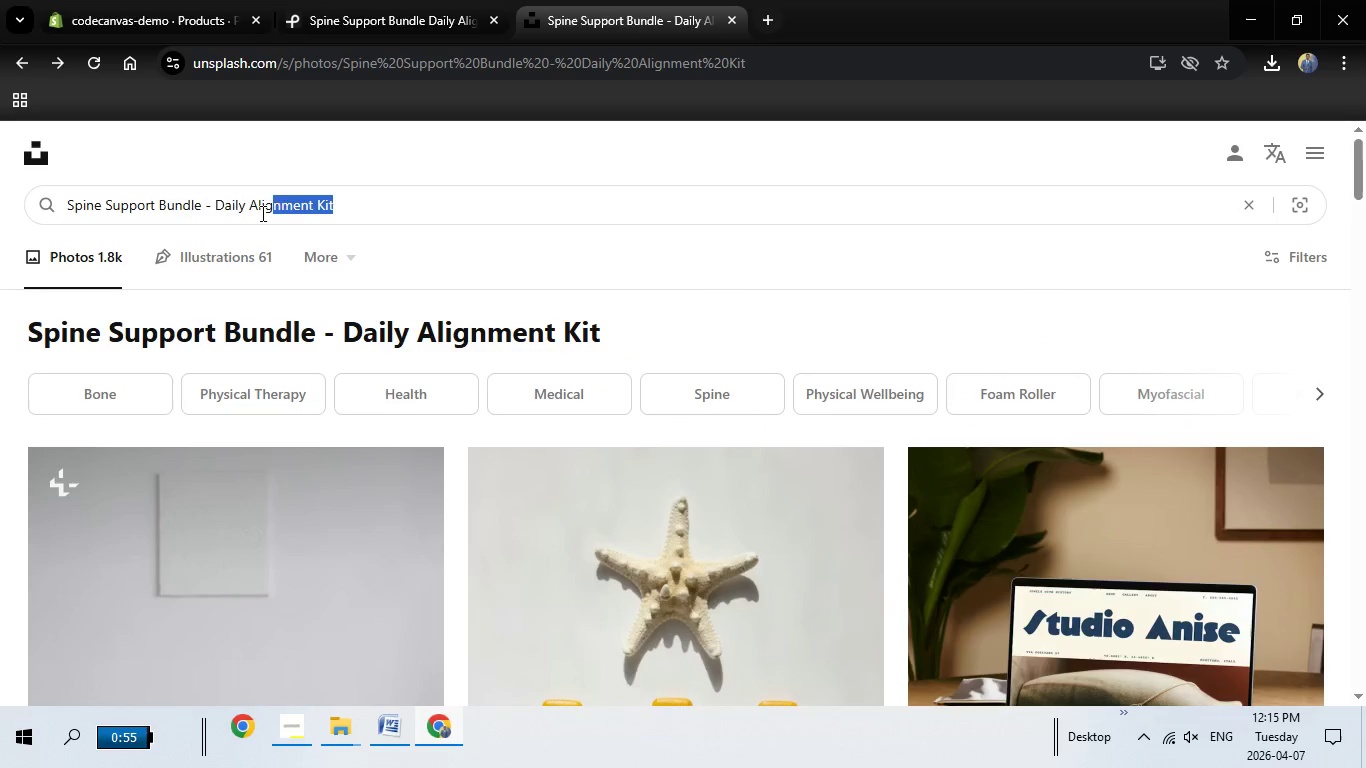 
left_click_drag(start_coordinate=[401, 215], to_coordinate=[25, 208])
 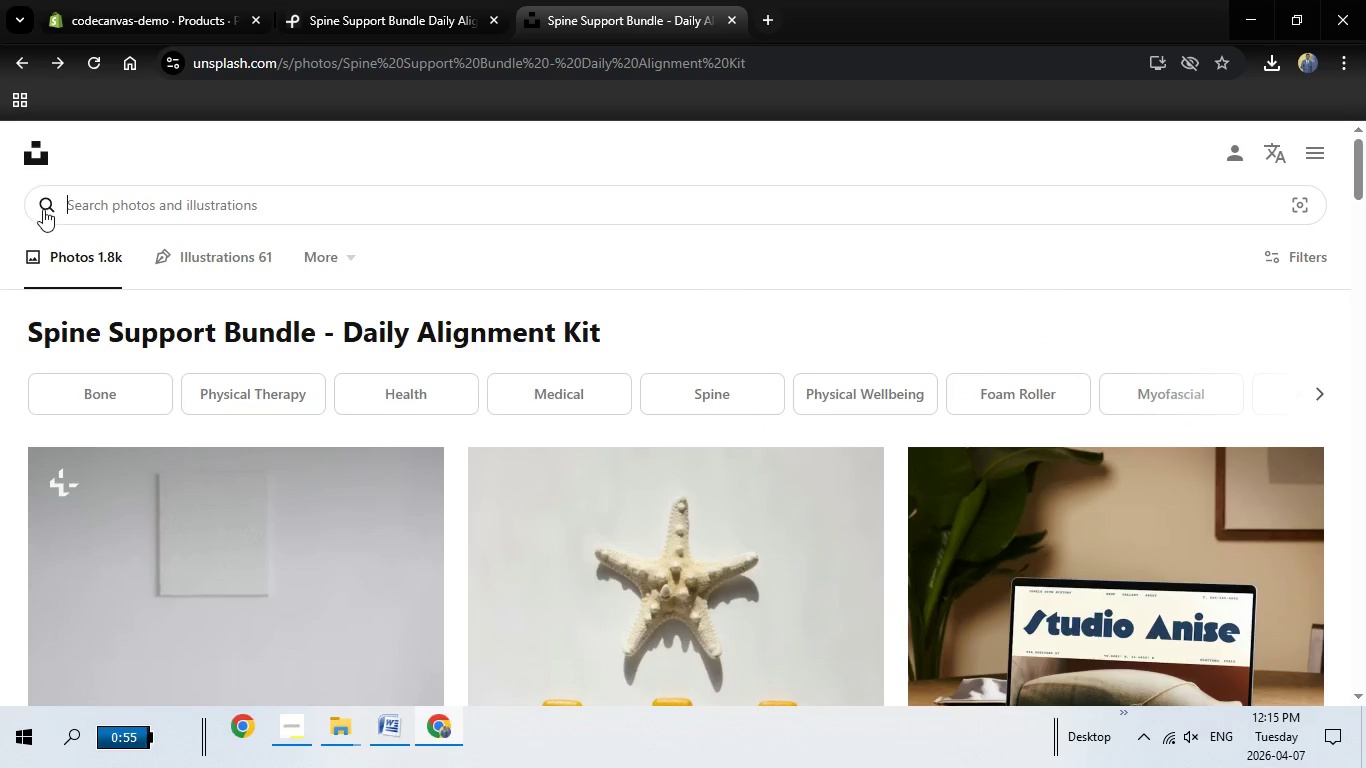 
key(Backspace)
 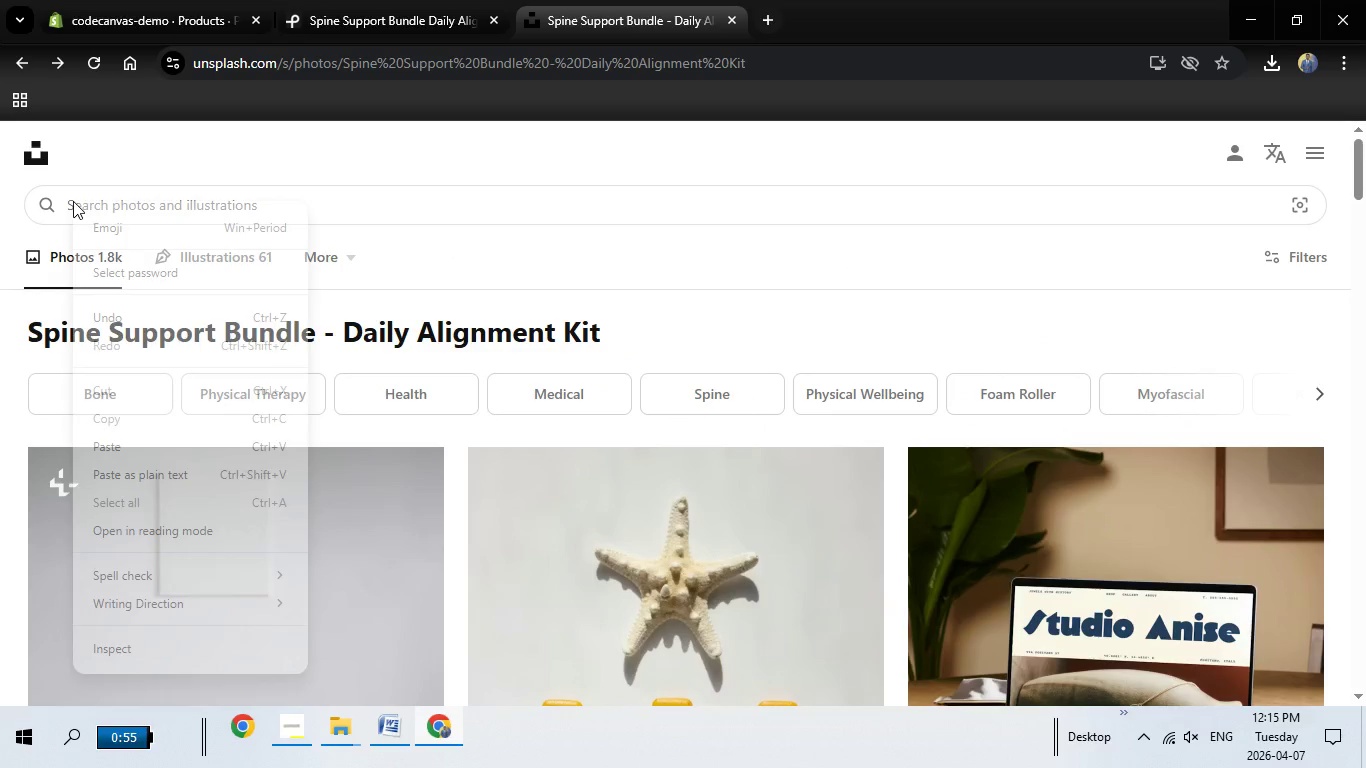 
right_click([73, 201])
 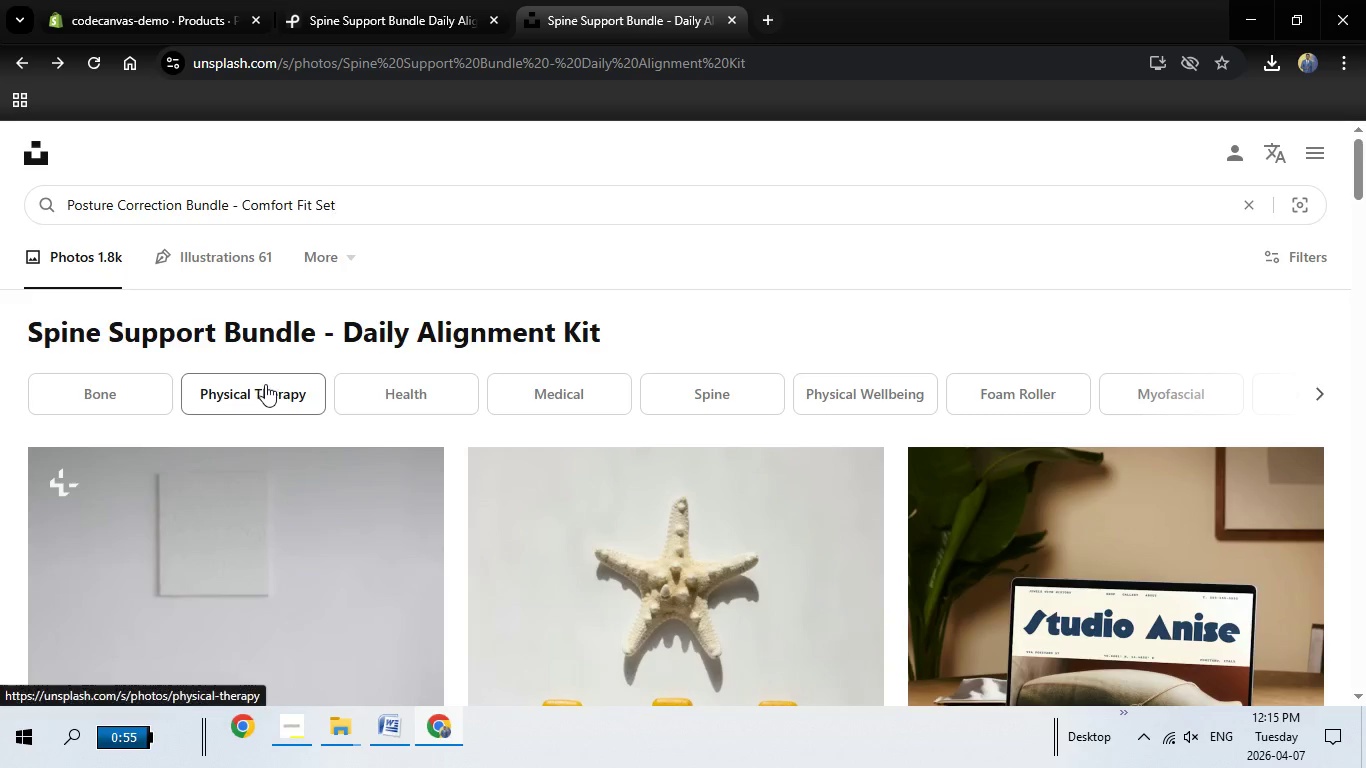 
key(Enter)
 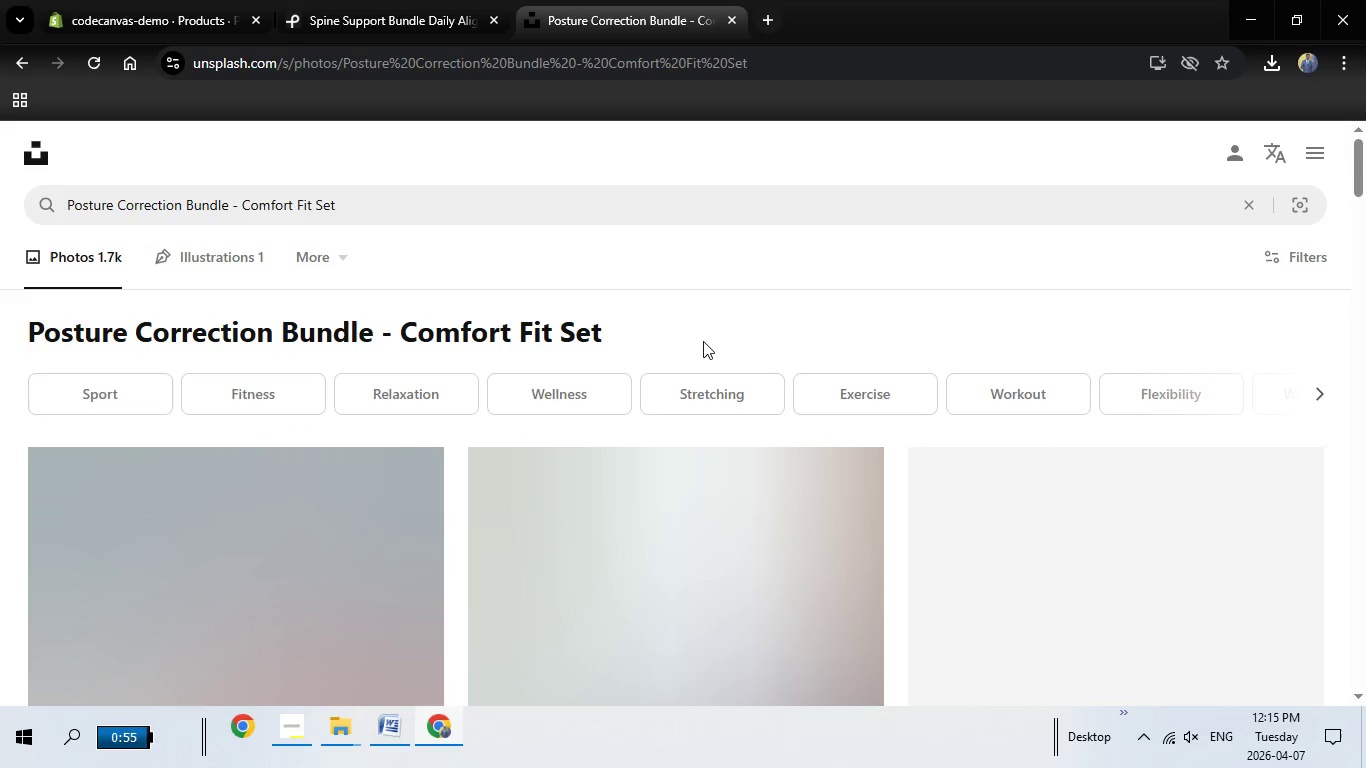 
scroll: coordinate [724, 329], scroll_direction: down, amount: 6.0
 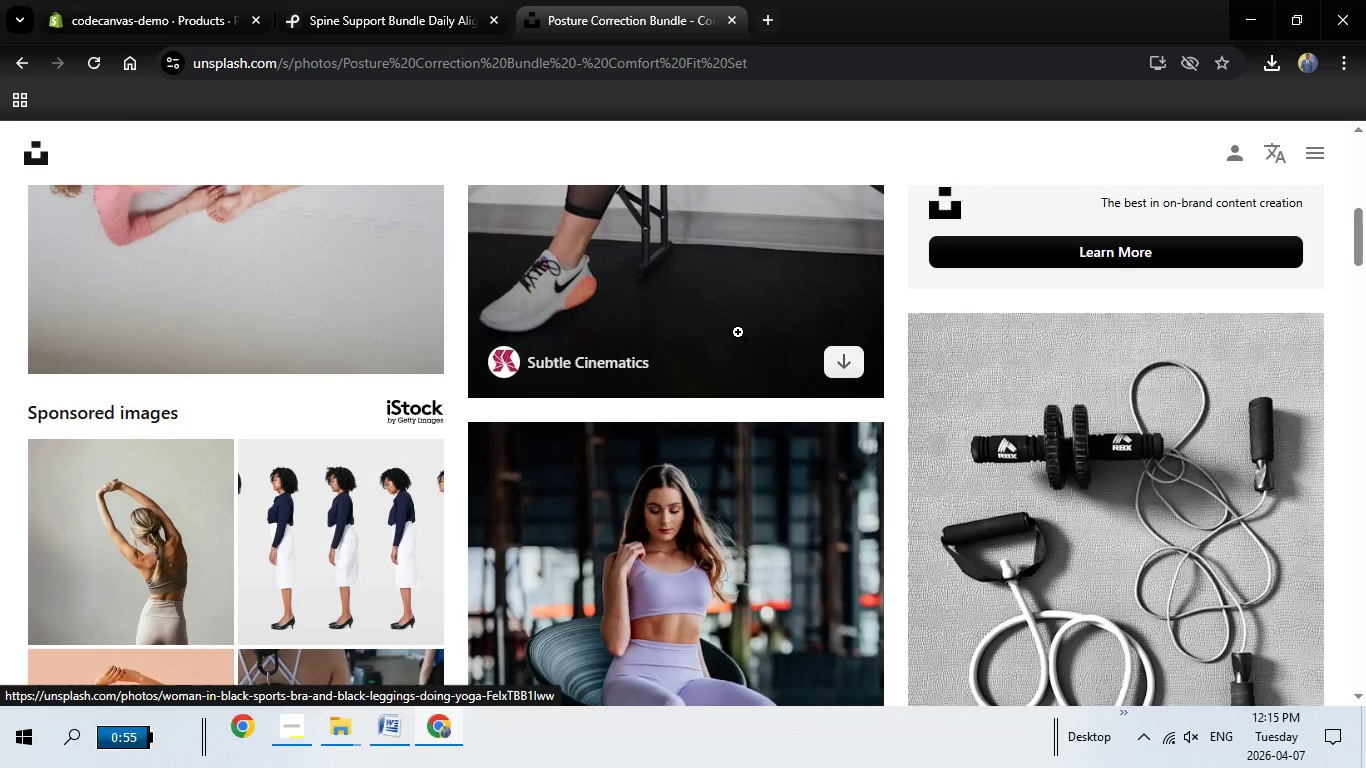 
scroll: coordinate [738, 332], scroll_direction: up, amount: 1.0
 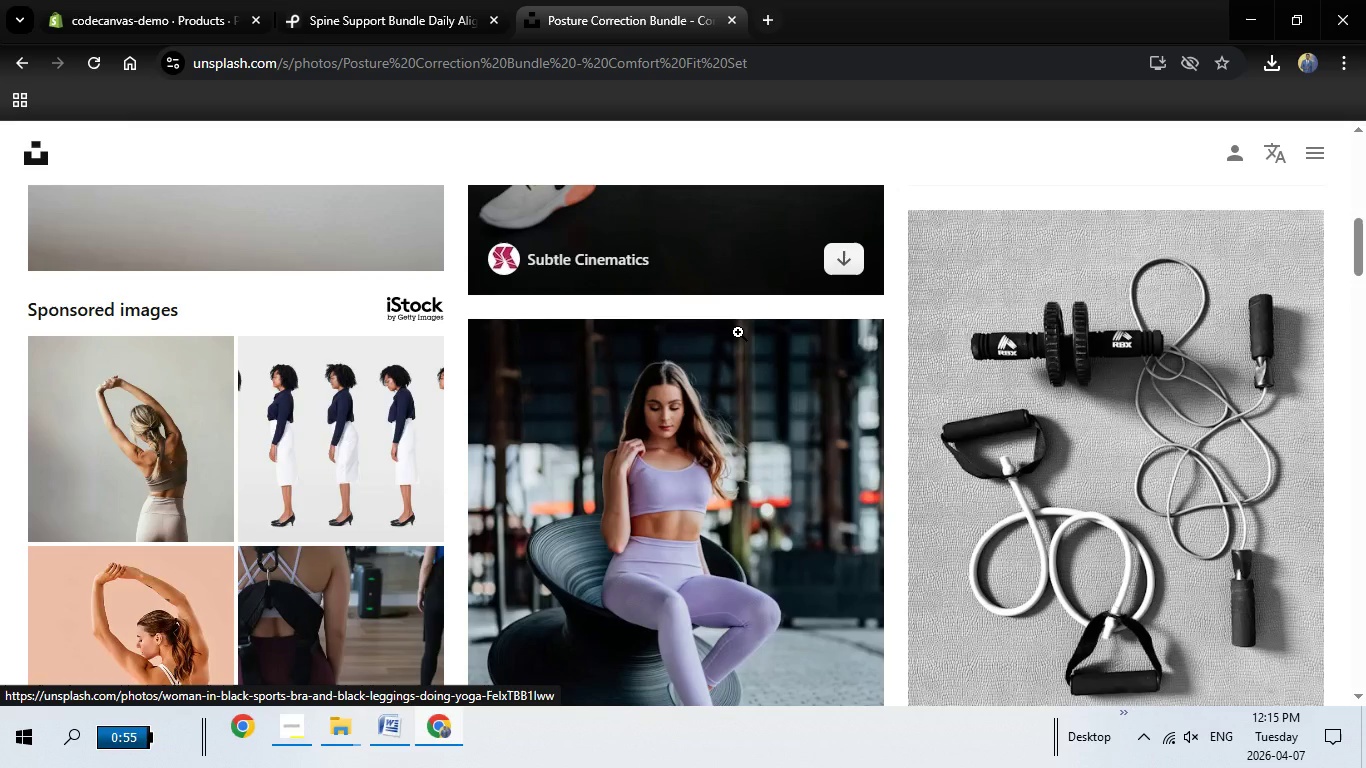 
scroll: coordinate [738, 332], scroll_direction: down, amount: 3.0
 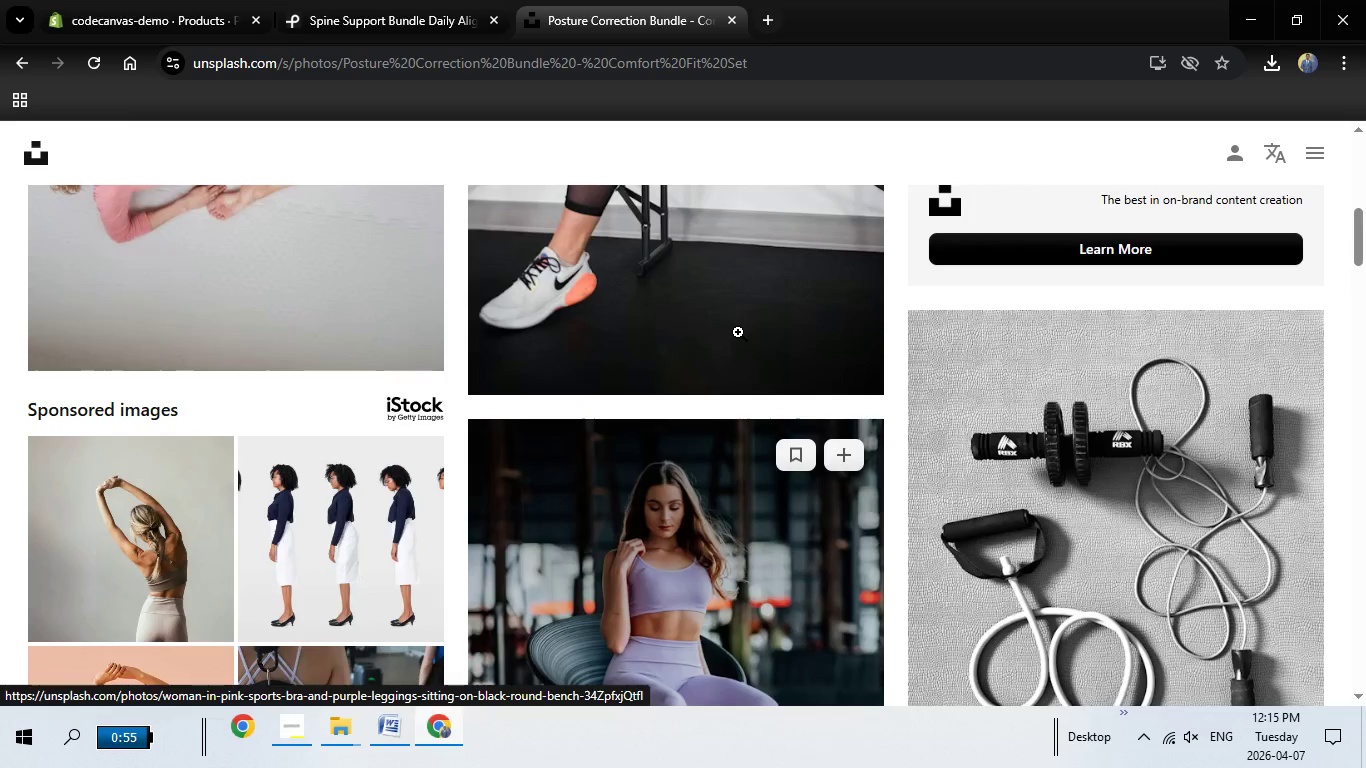 
scroll: coordinate [738, 332], scroll_direction: up, amount: 1.0
 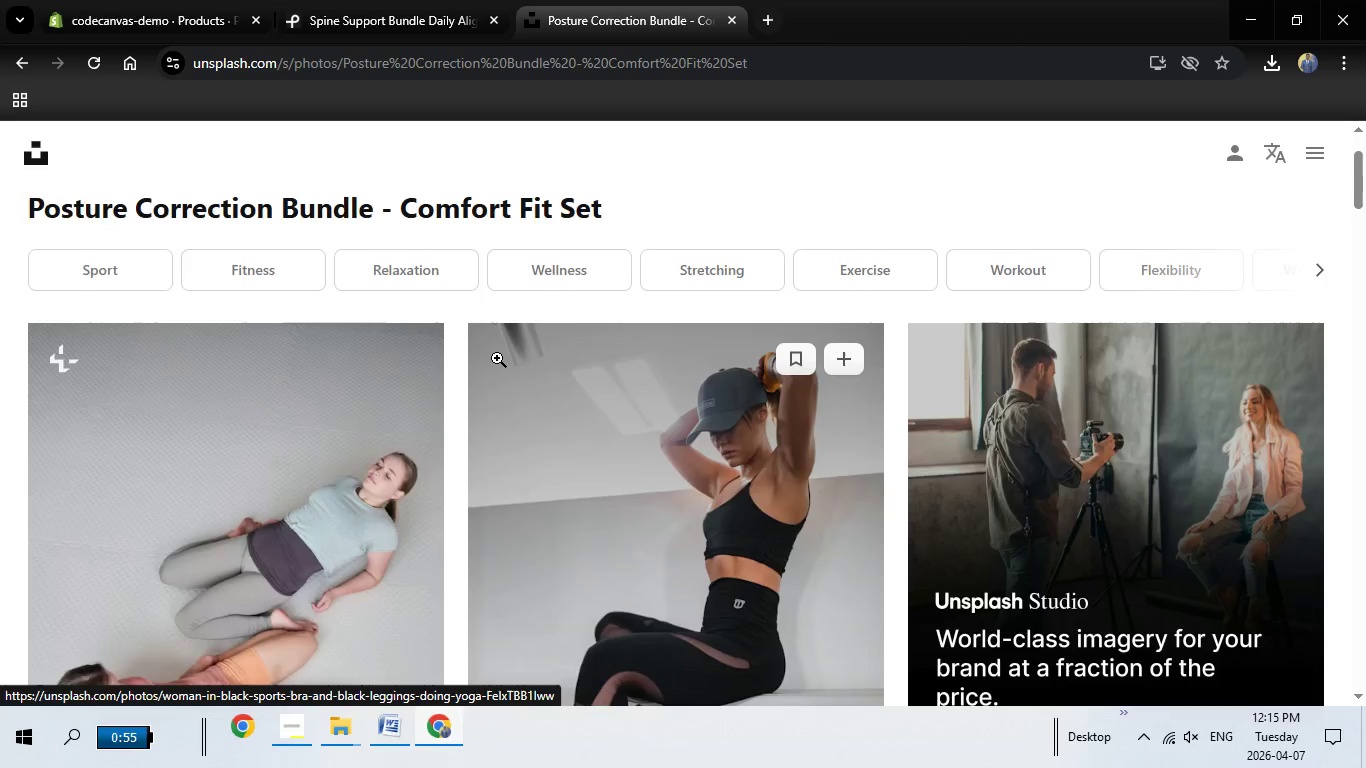 
scroll: coordinate [708, 467], scroll_direction: down, amount: 10.0
 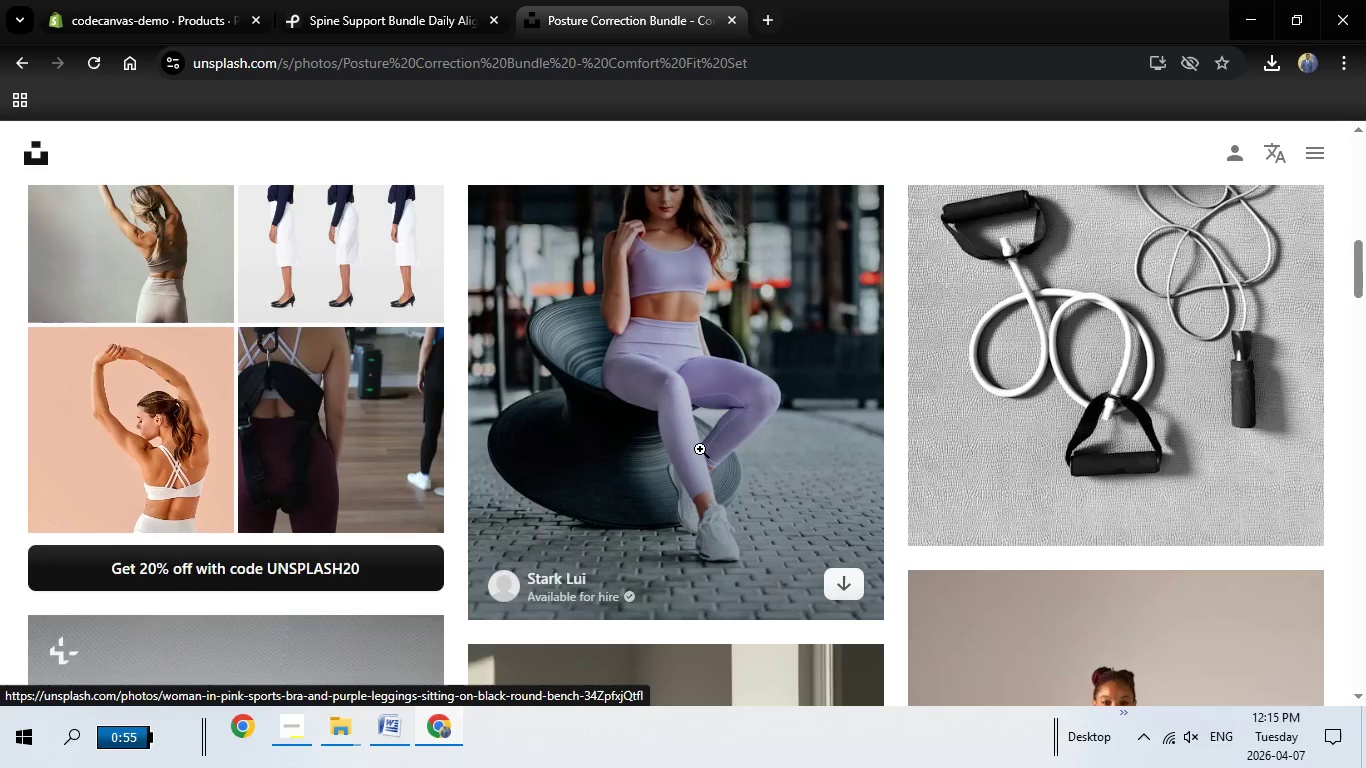 
scroll: coordinate [704, 449], scroll_direction: up, amount: 3.0
 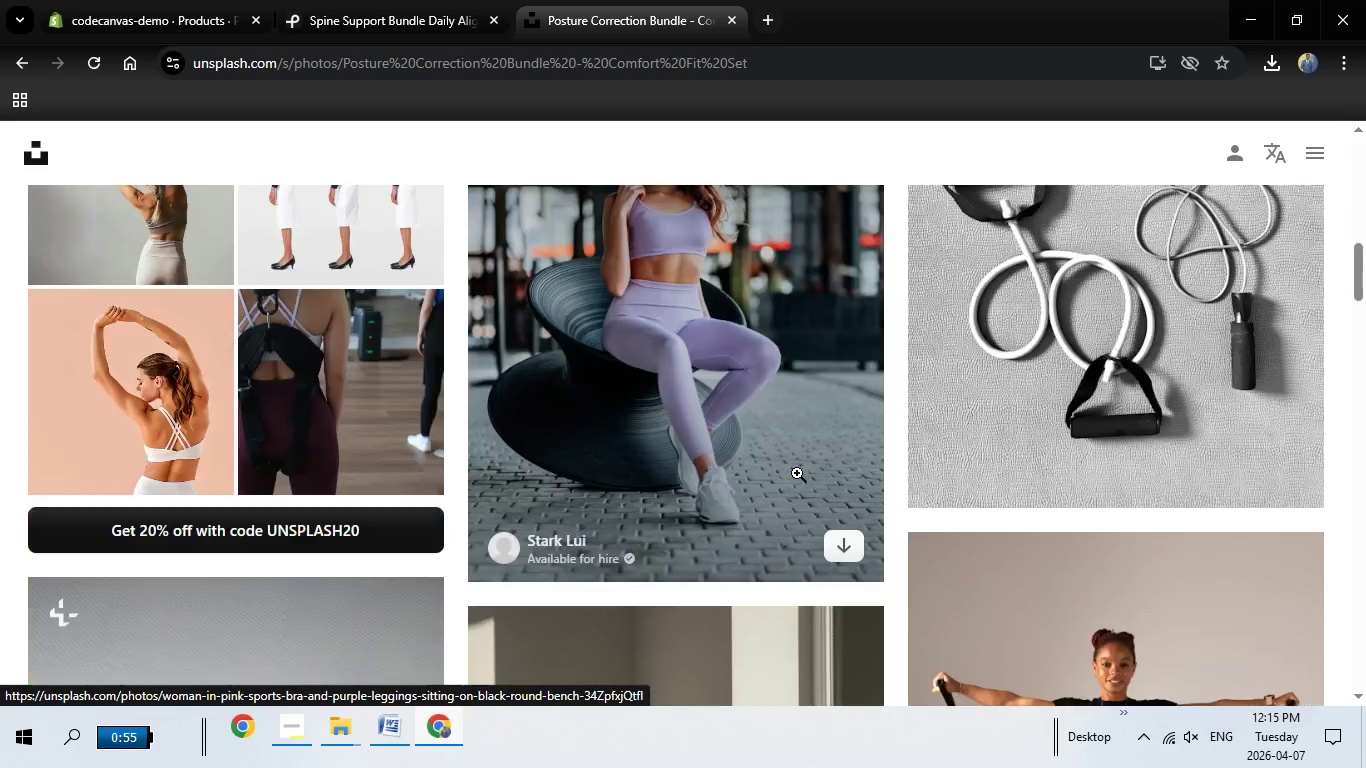 
scroll: coordinate [810, 473], scroll_direction: down, amount: 8.0
 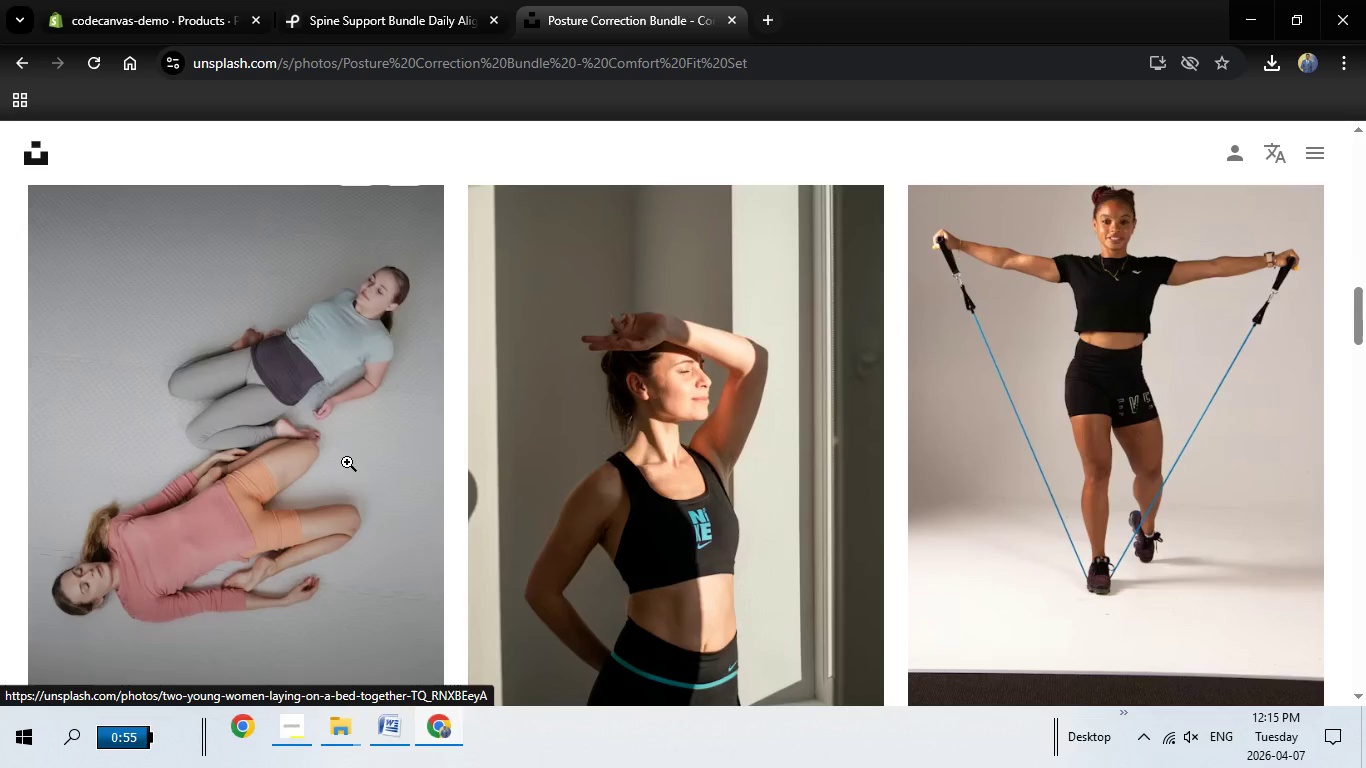 
scroll: coordinate [339, 453], scroll_direction: up, amount: 3.0
 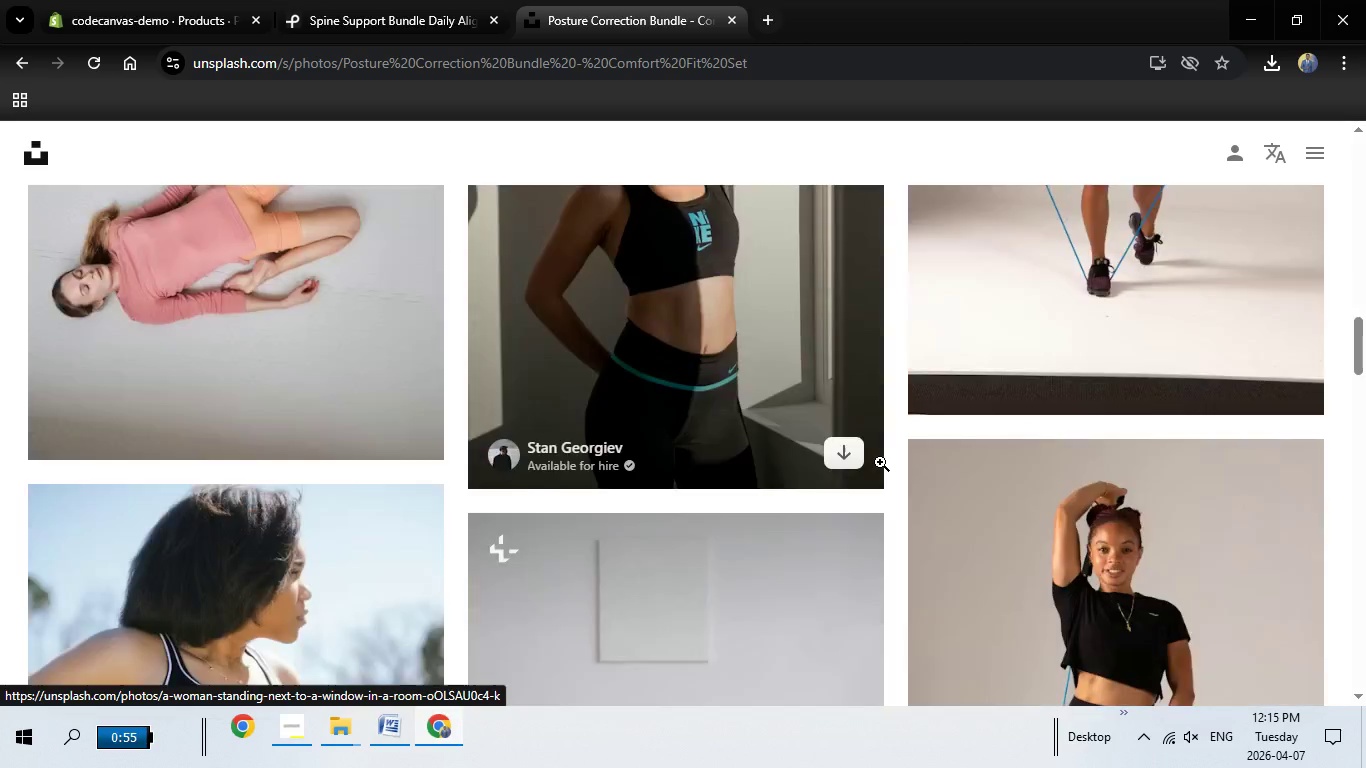 
scroll: coordinate [882, 462], scroll_direction: down, amount: 9.0
 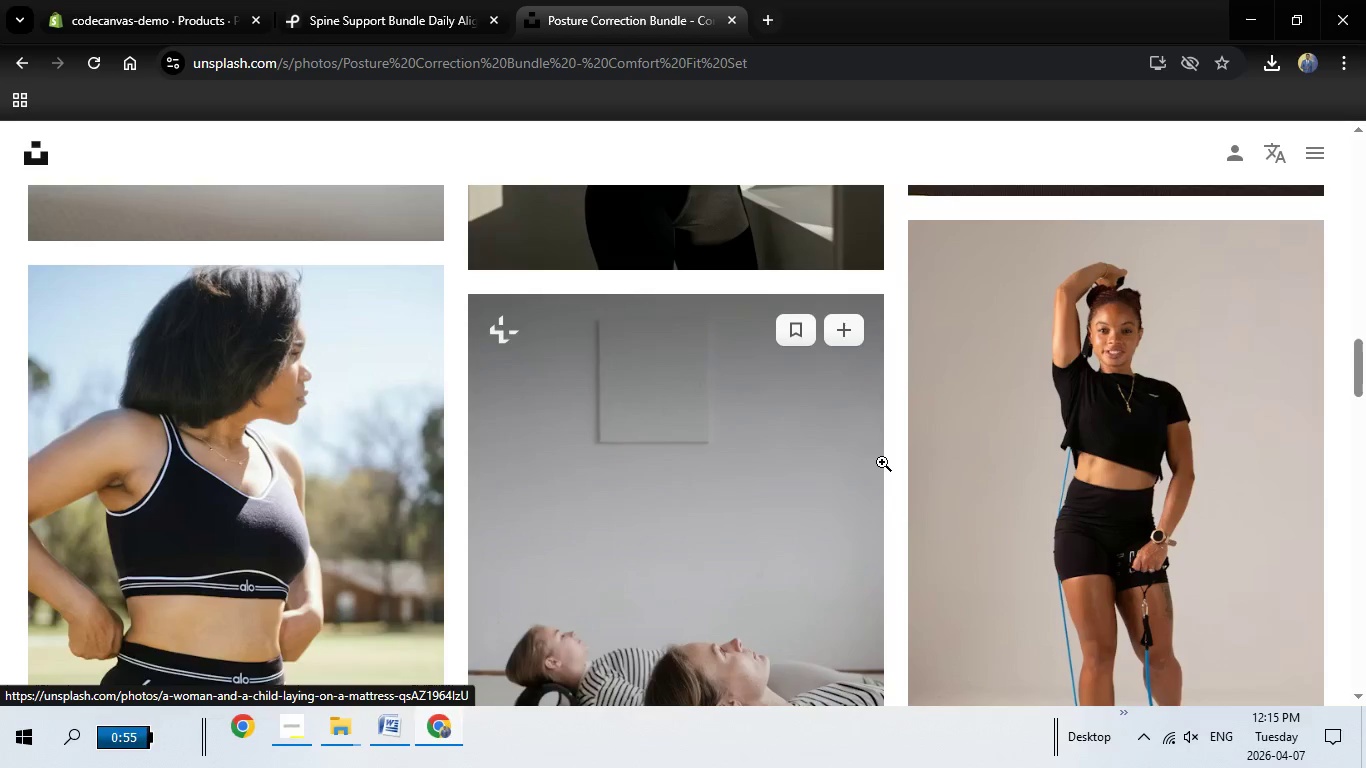 
scroll: coordinate [882, 462], scroll_direction: up, amount: 2.0
 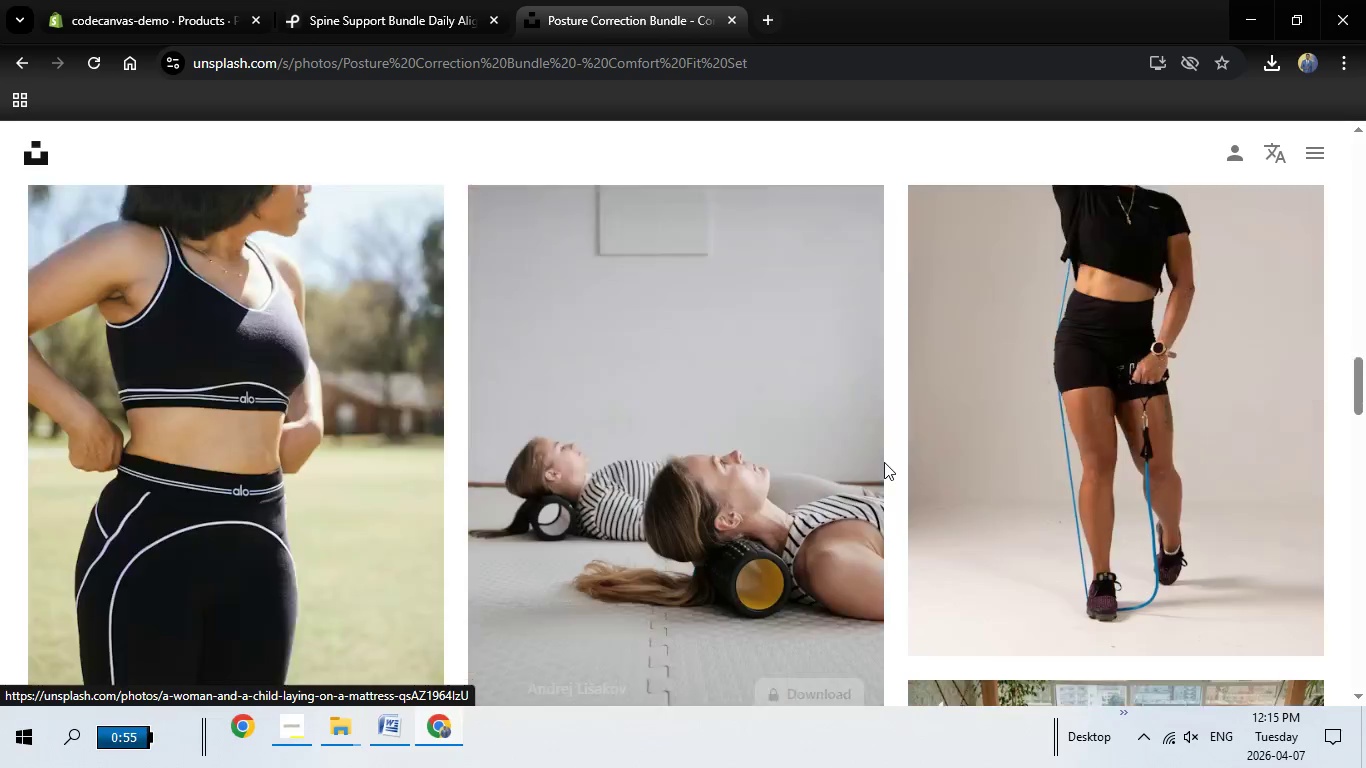 
scroll: coordinate [884, 462], scroll_direction: down, amount: 3.0
 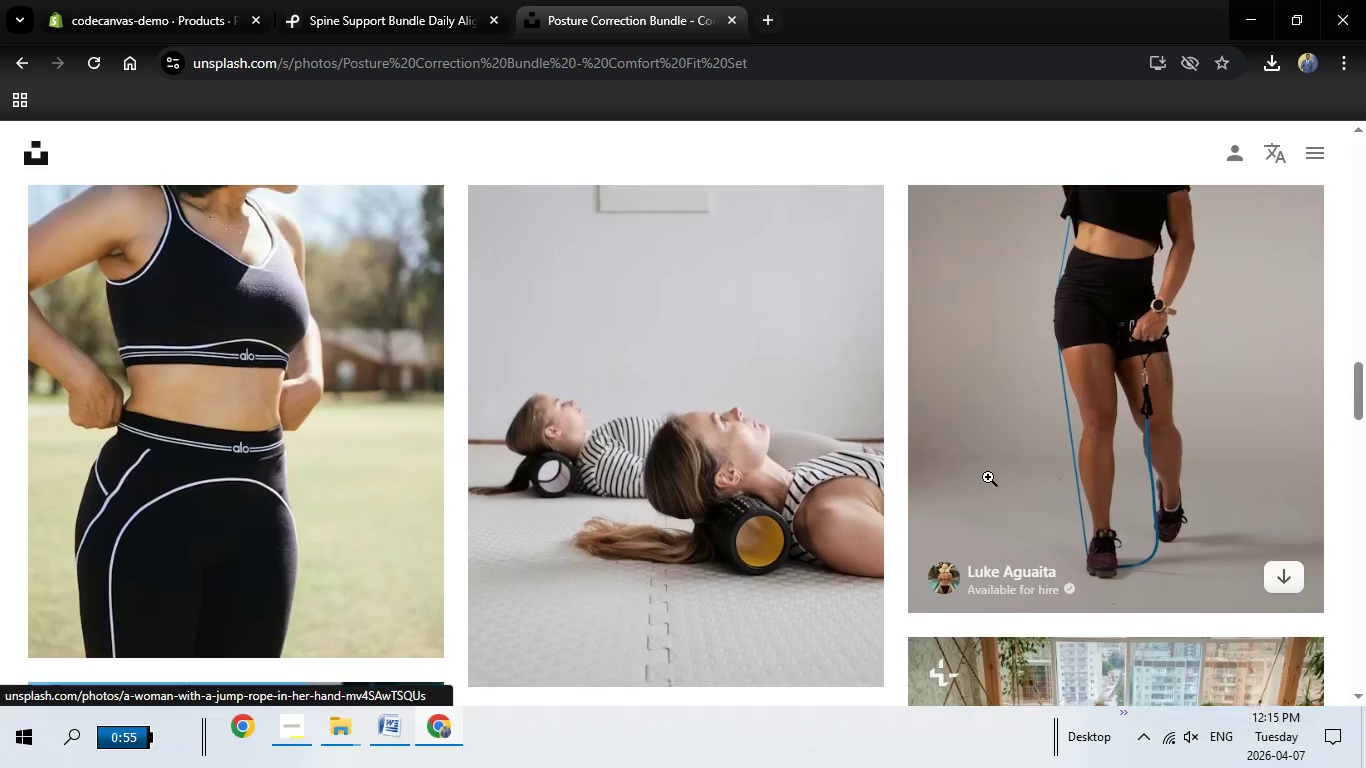 
scroll: coordinate [989, 477], scroll_direction: up, amount: 3.0
 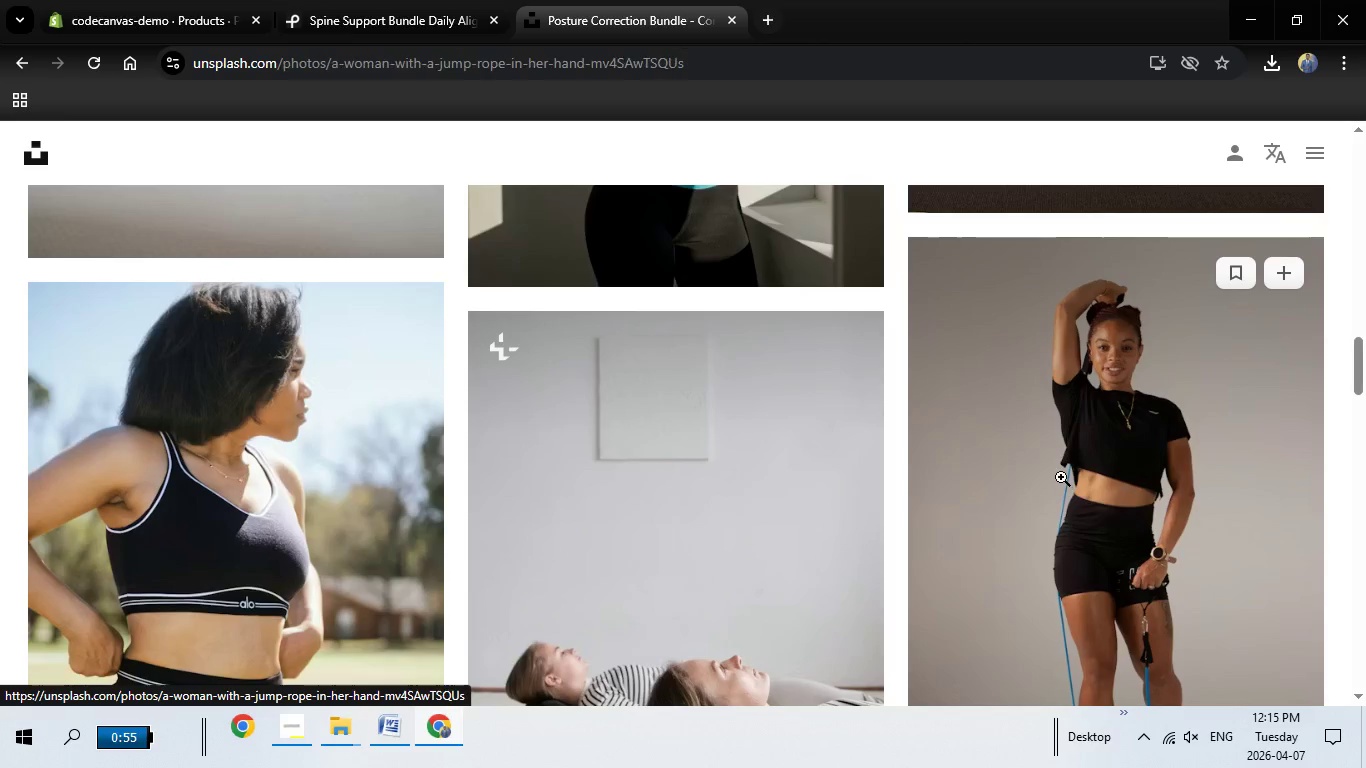 
left_click([1061, 477])
 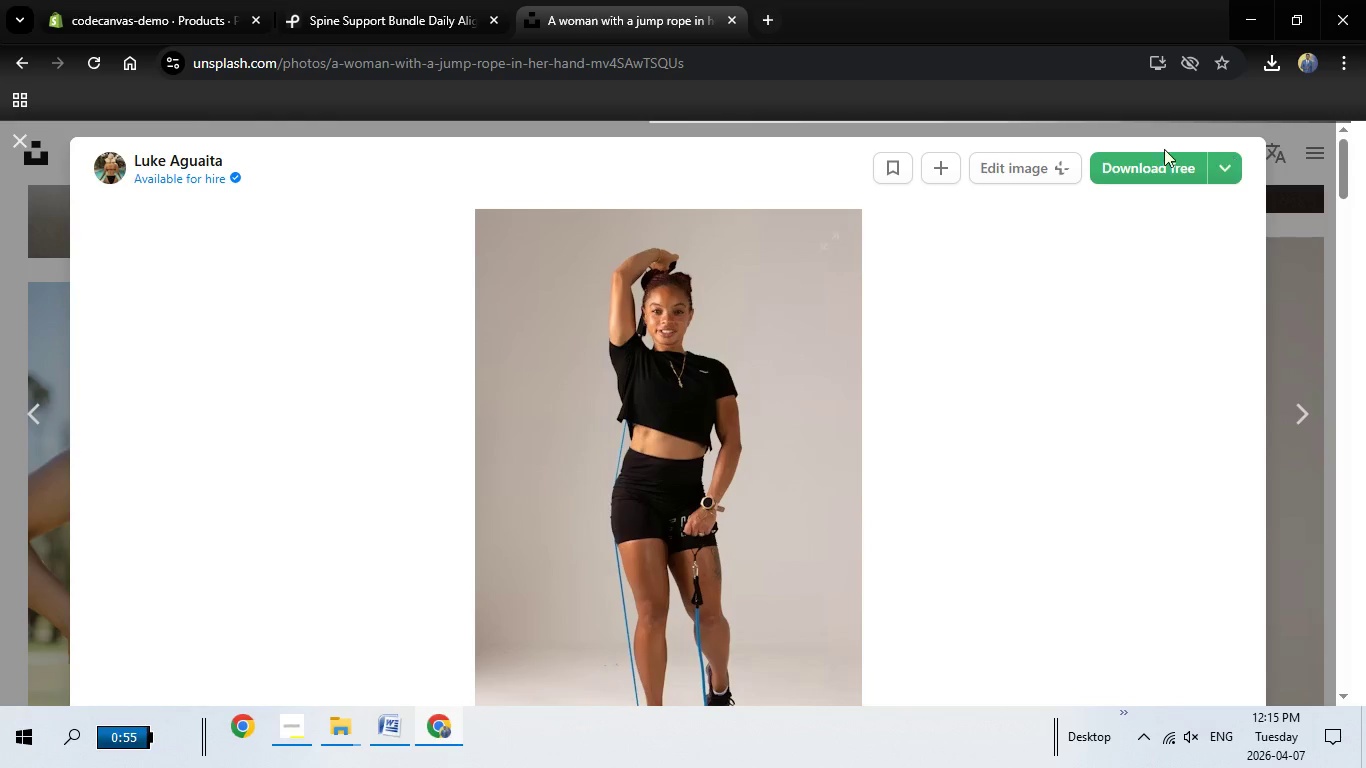 
left_click([1144, 167])
 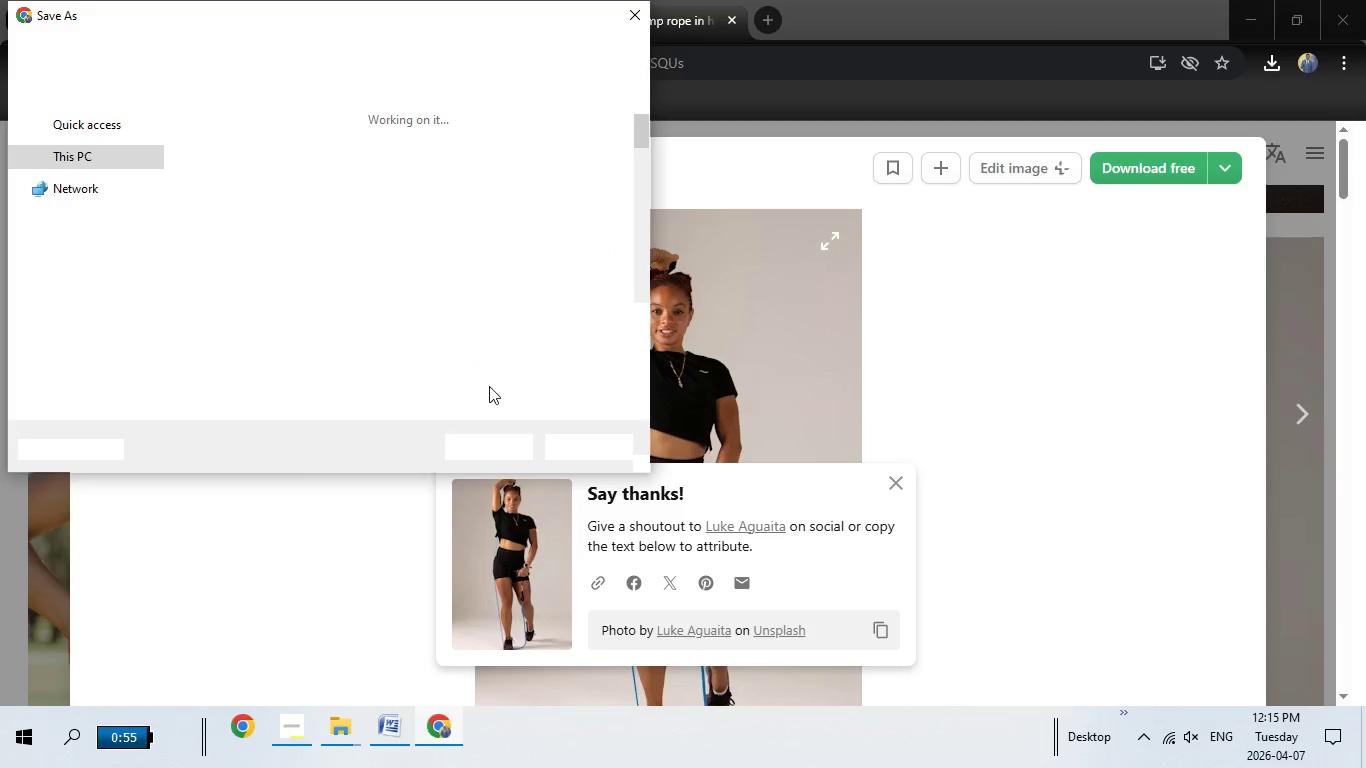 
left_click([471, 443])
 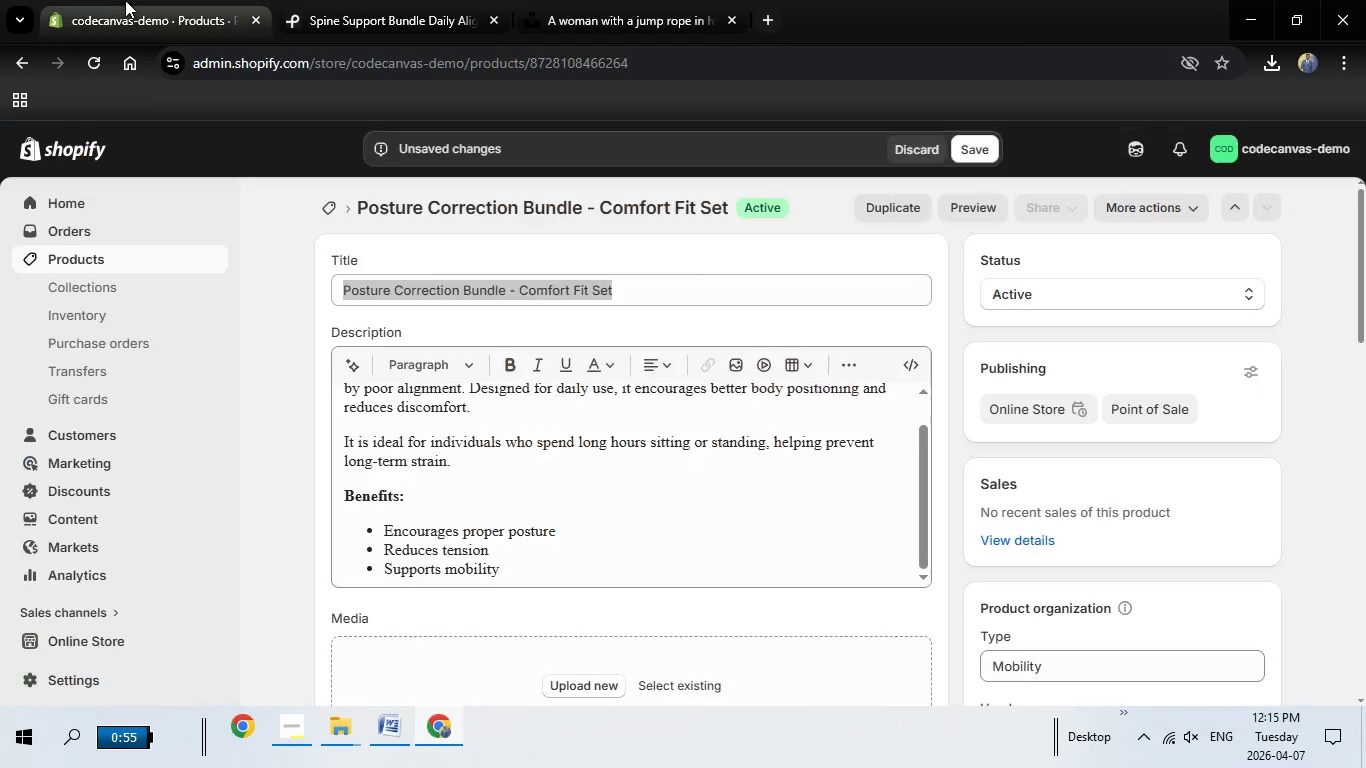 
left_click([125, 0])
 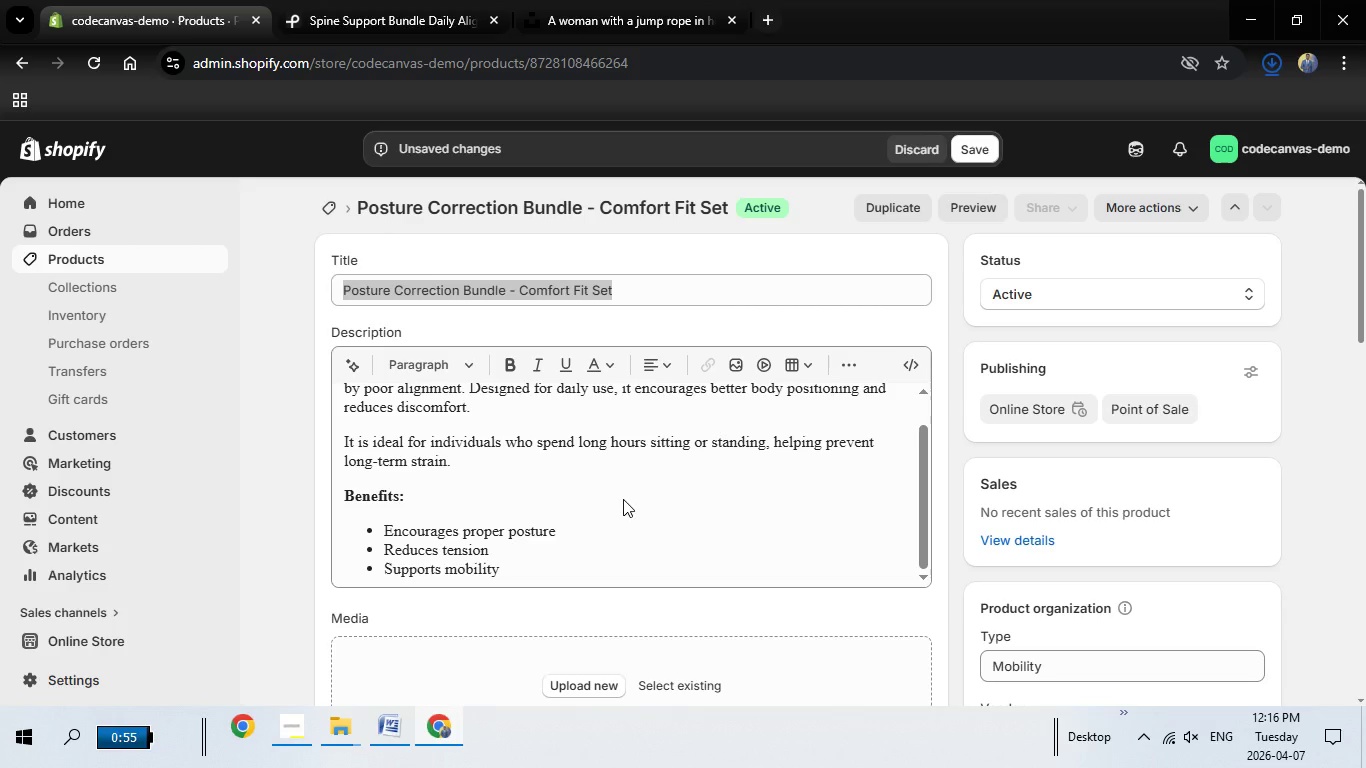 
scroll: coordinate [756, 600], scroll_direction: down, amount: 3.0
 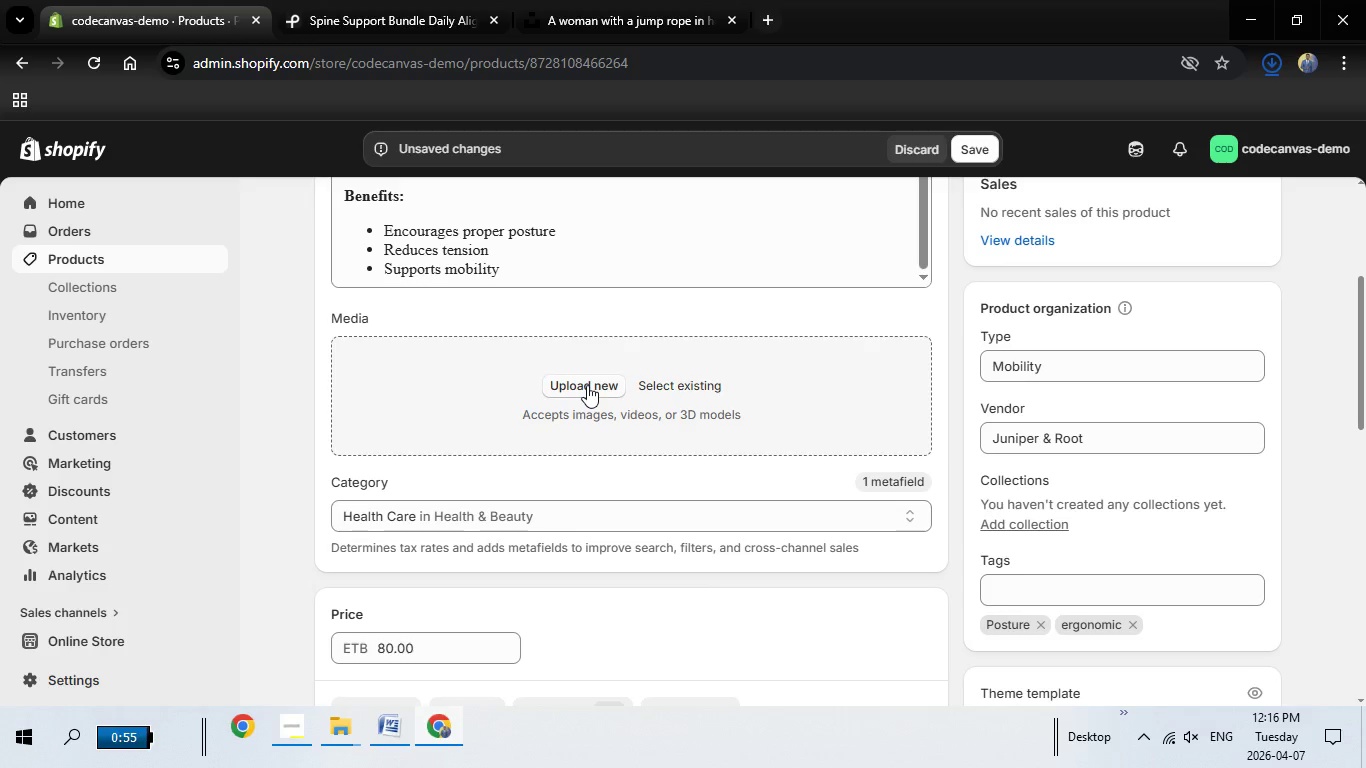 
left_click([587, 385])
 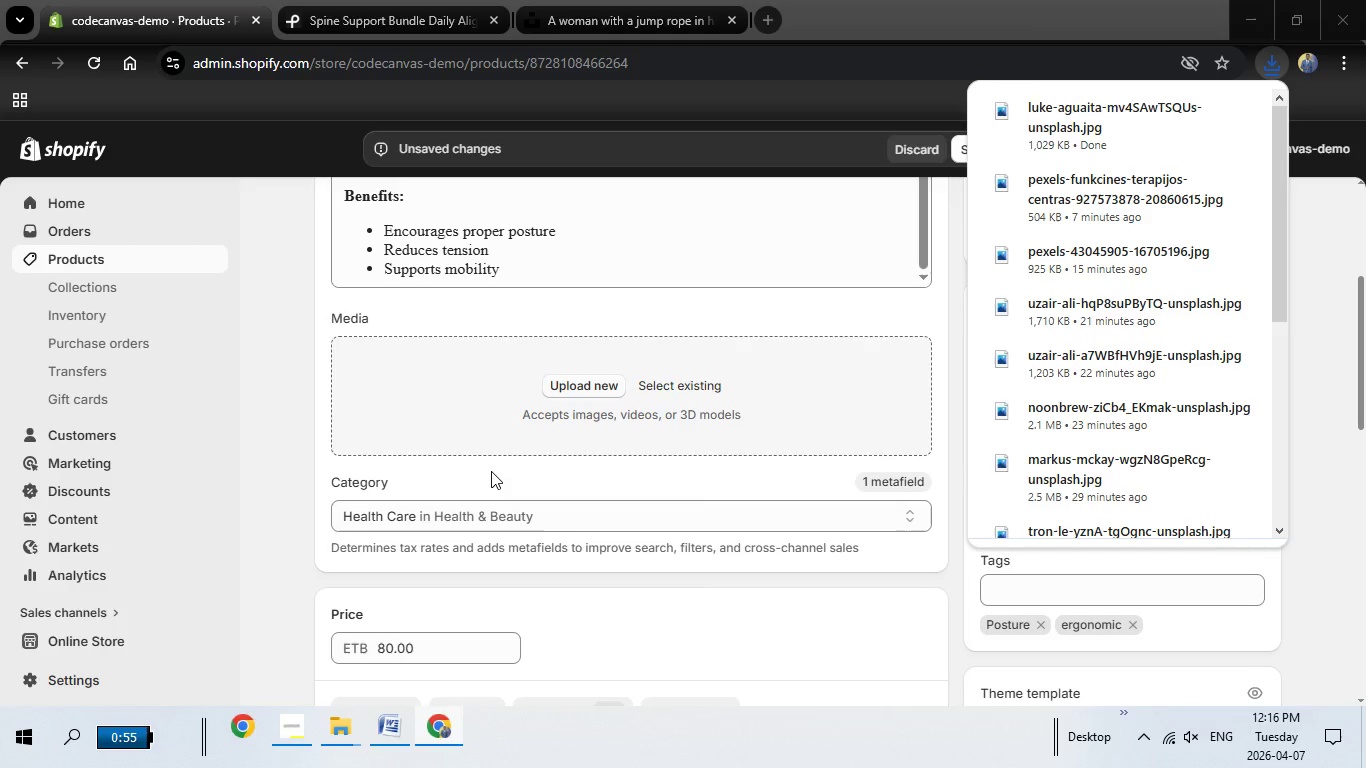 
mouse_move([472, 404])
 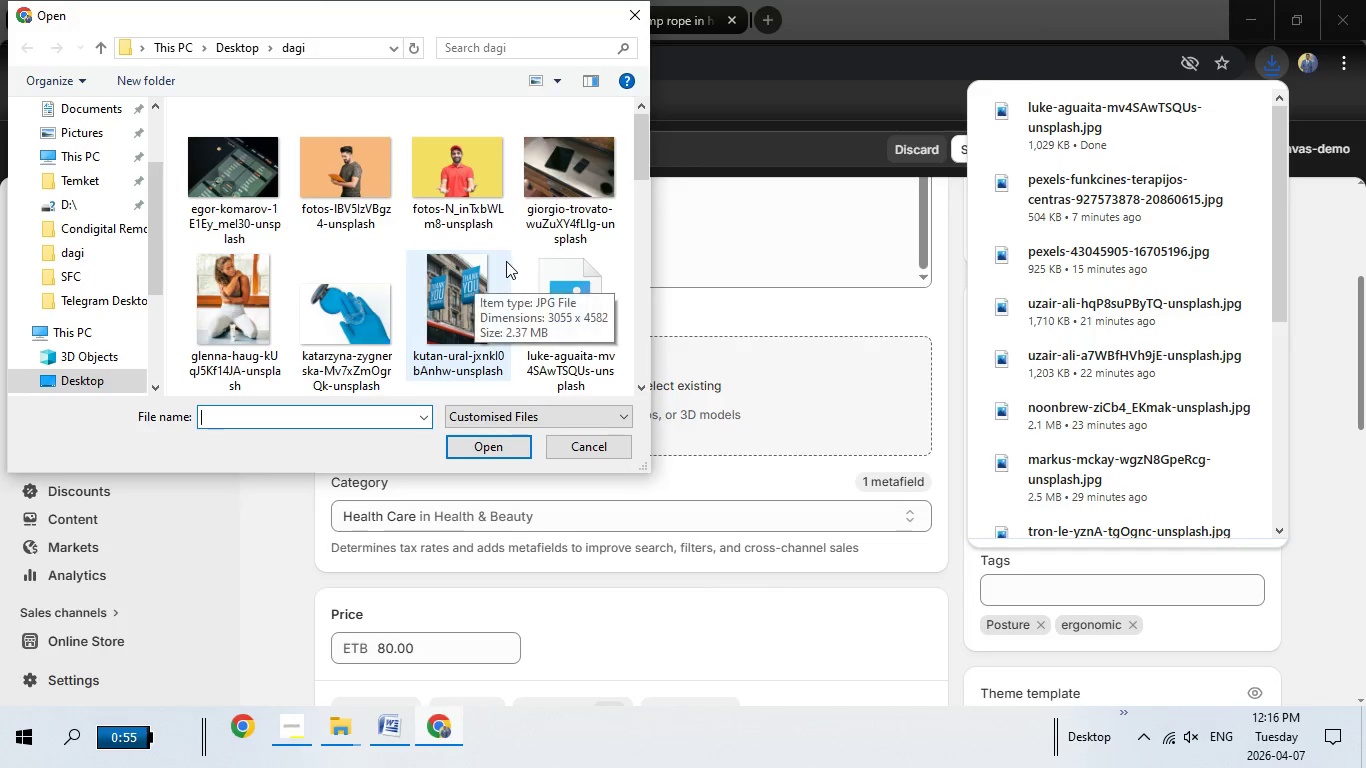 
scroll: coordinate [506, 261], scroll_direction: down, amount: 1.0
 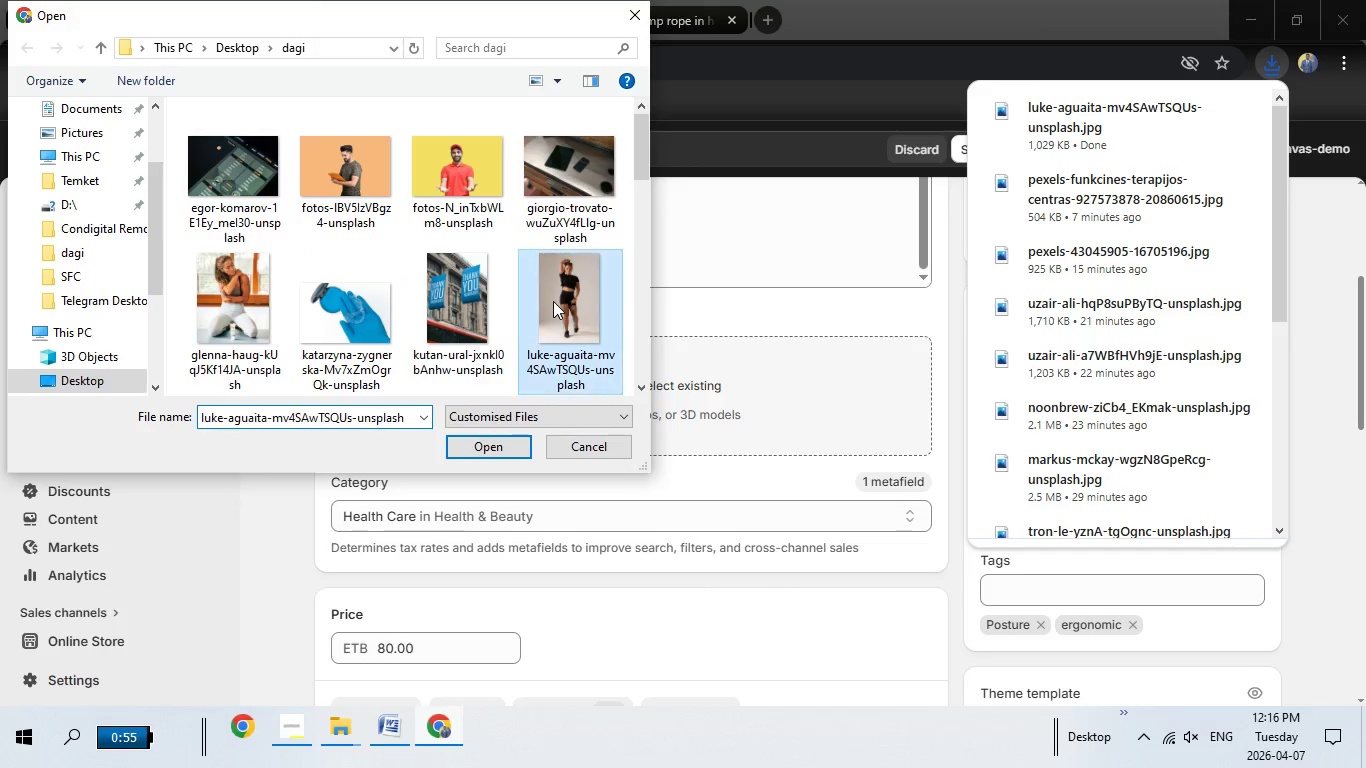 
double_click([553, 301])
 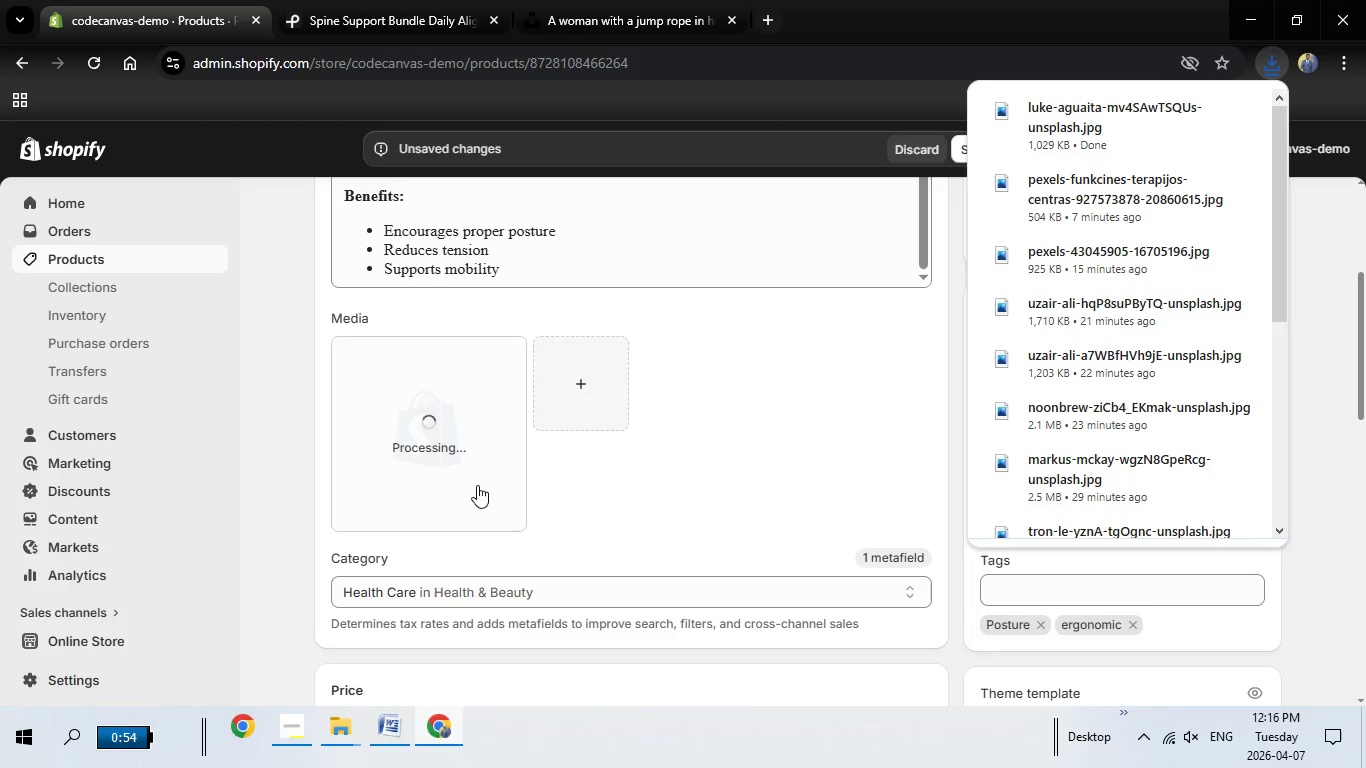 
wait(14.8)
 